 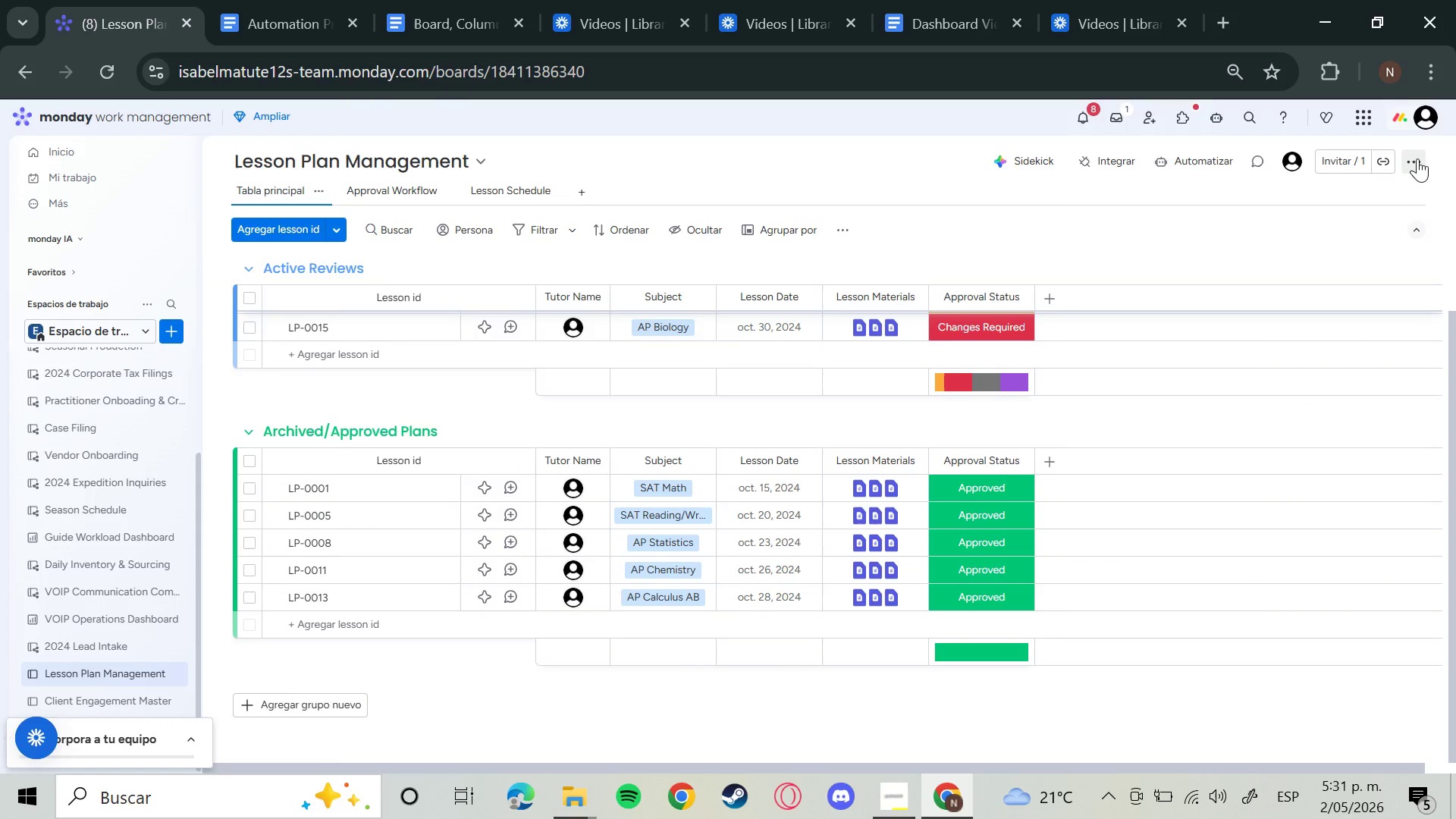 
scroll: coordinate [1040, 562], scroll_direction: up, amount: 3.0
 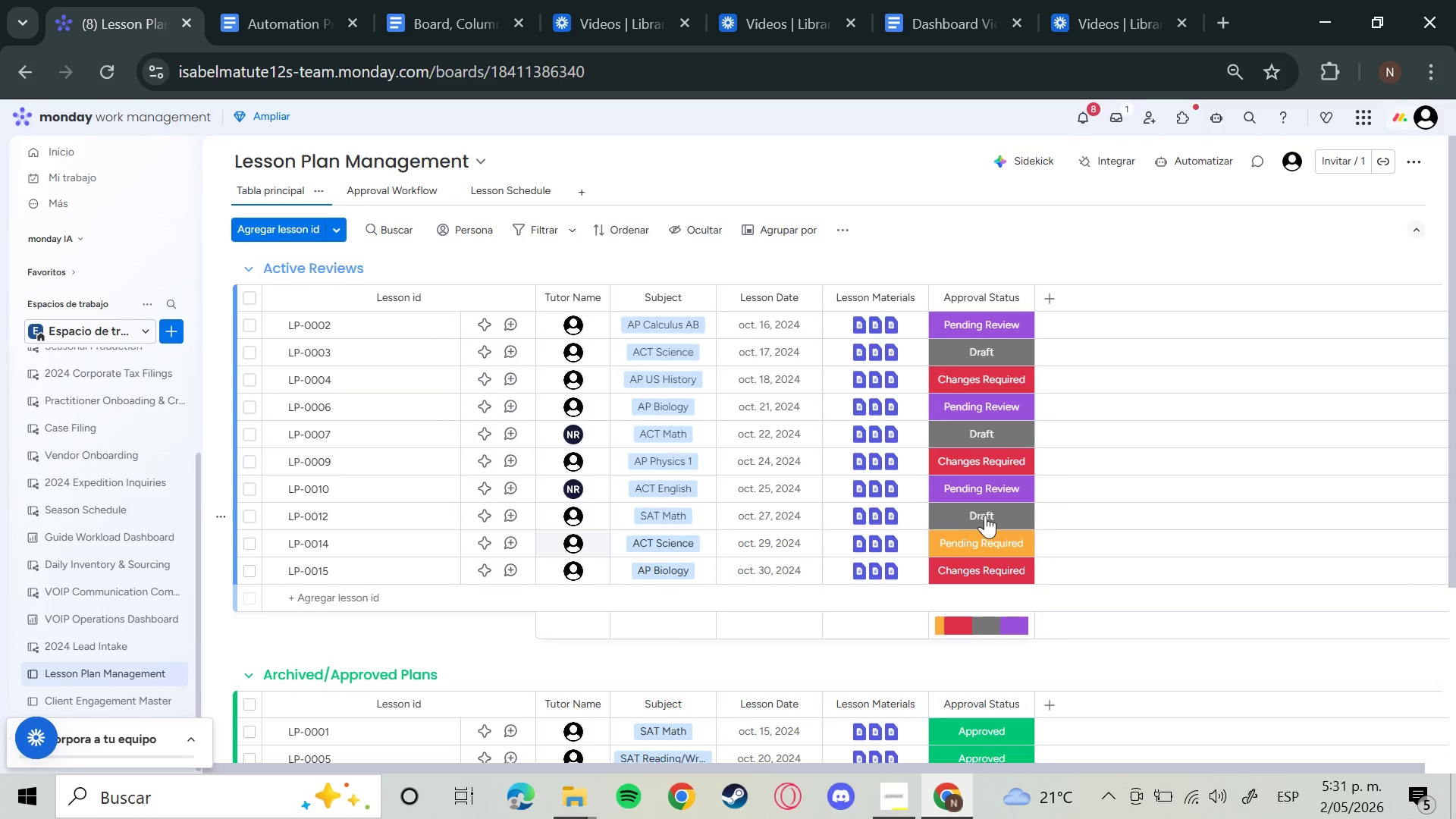 
left_click([986, 514])
 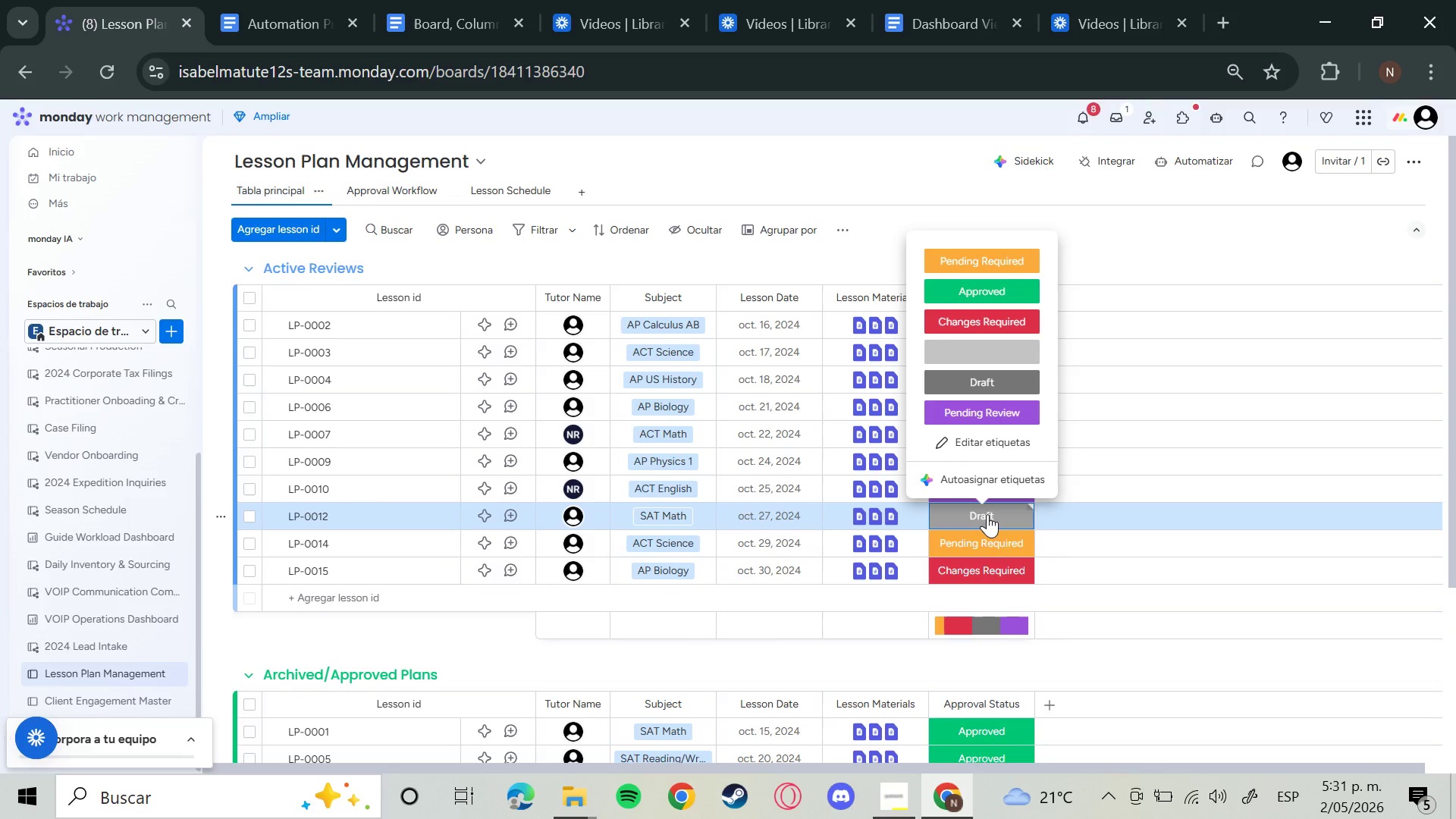 
wait(7.81)
 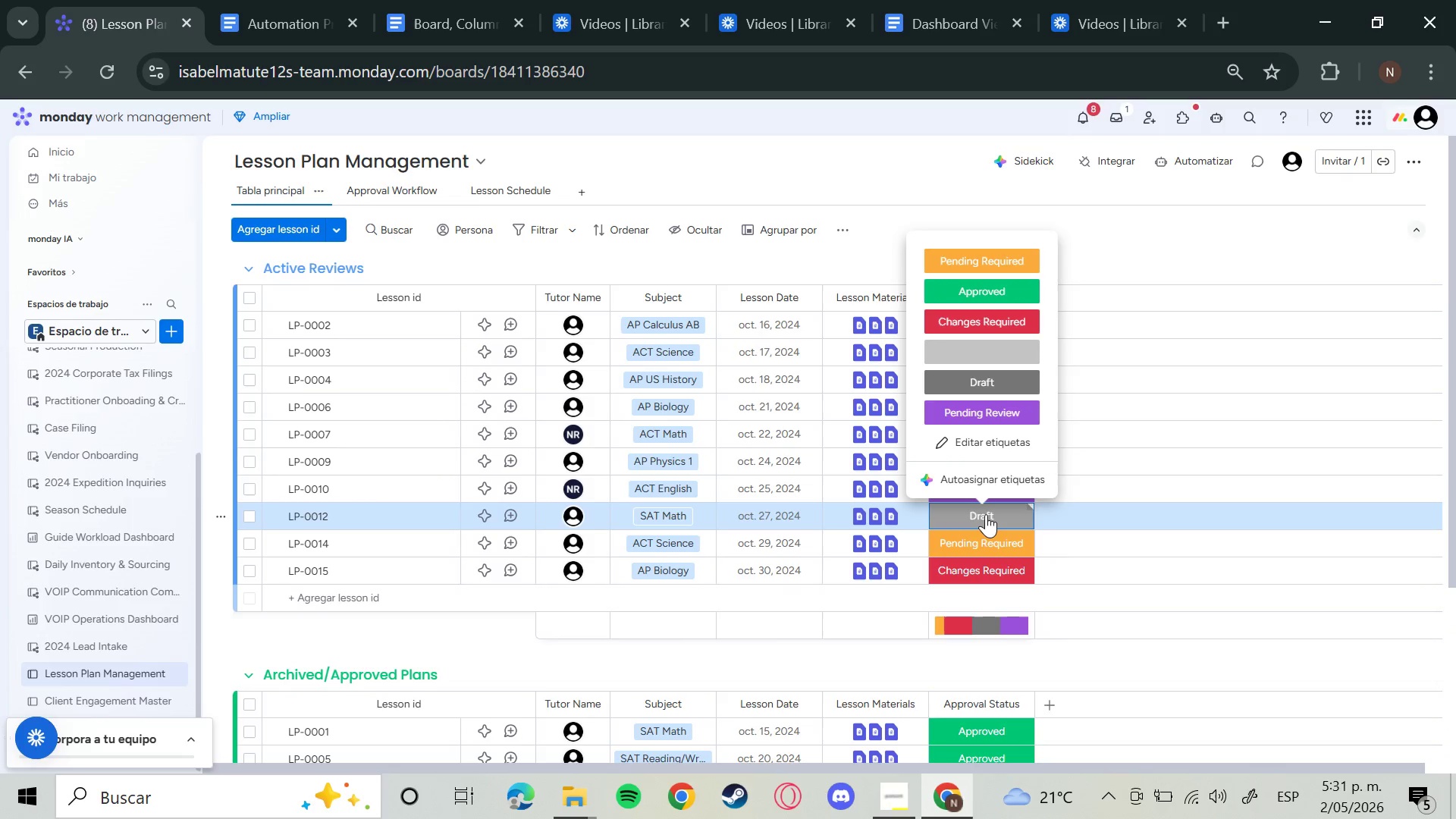 
left_click([989, 262])
 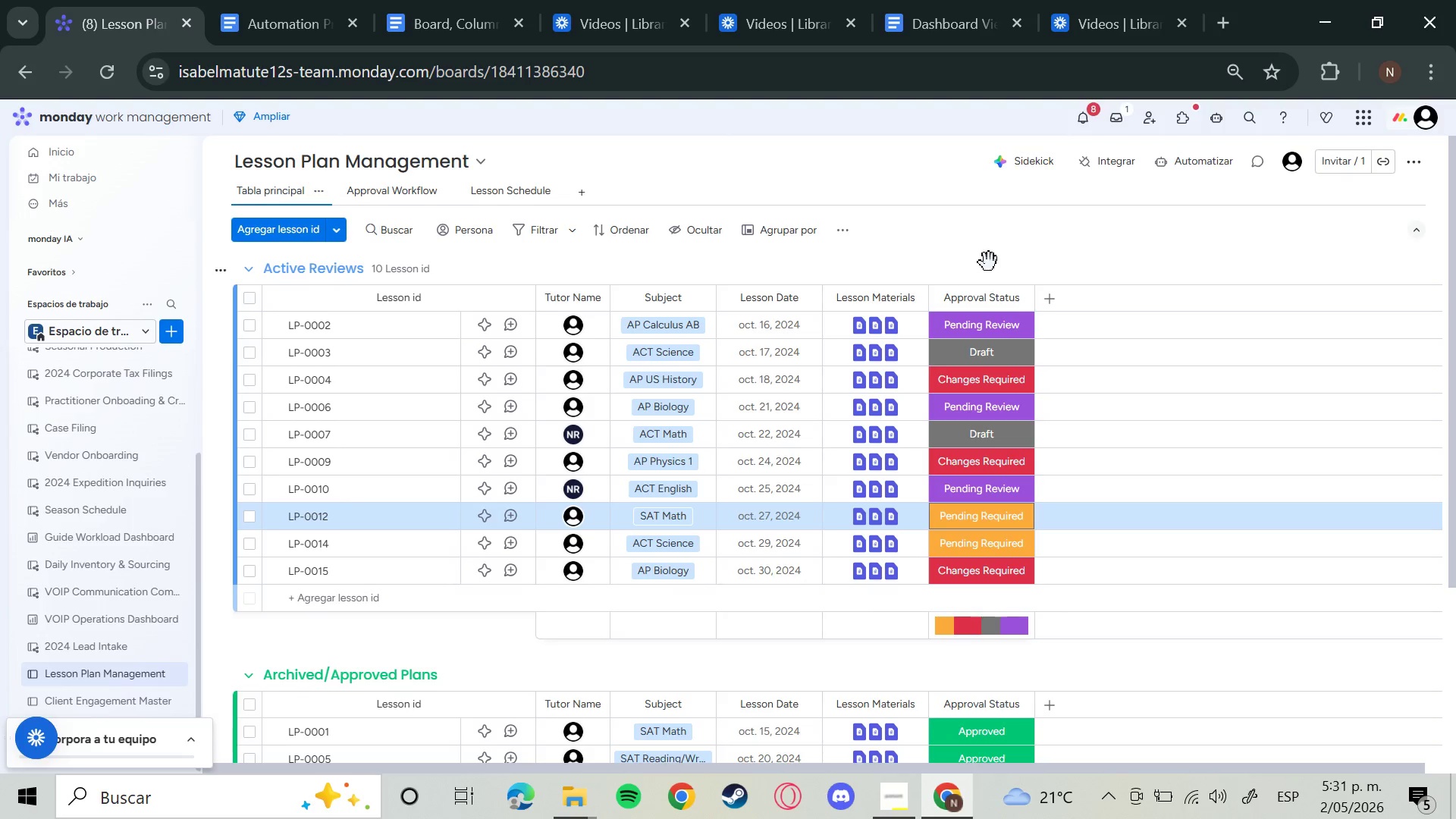 
wait(7.17)
 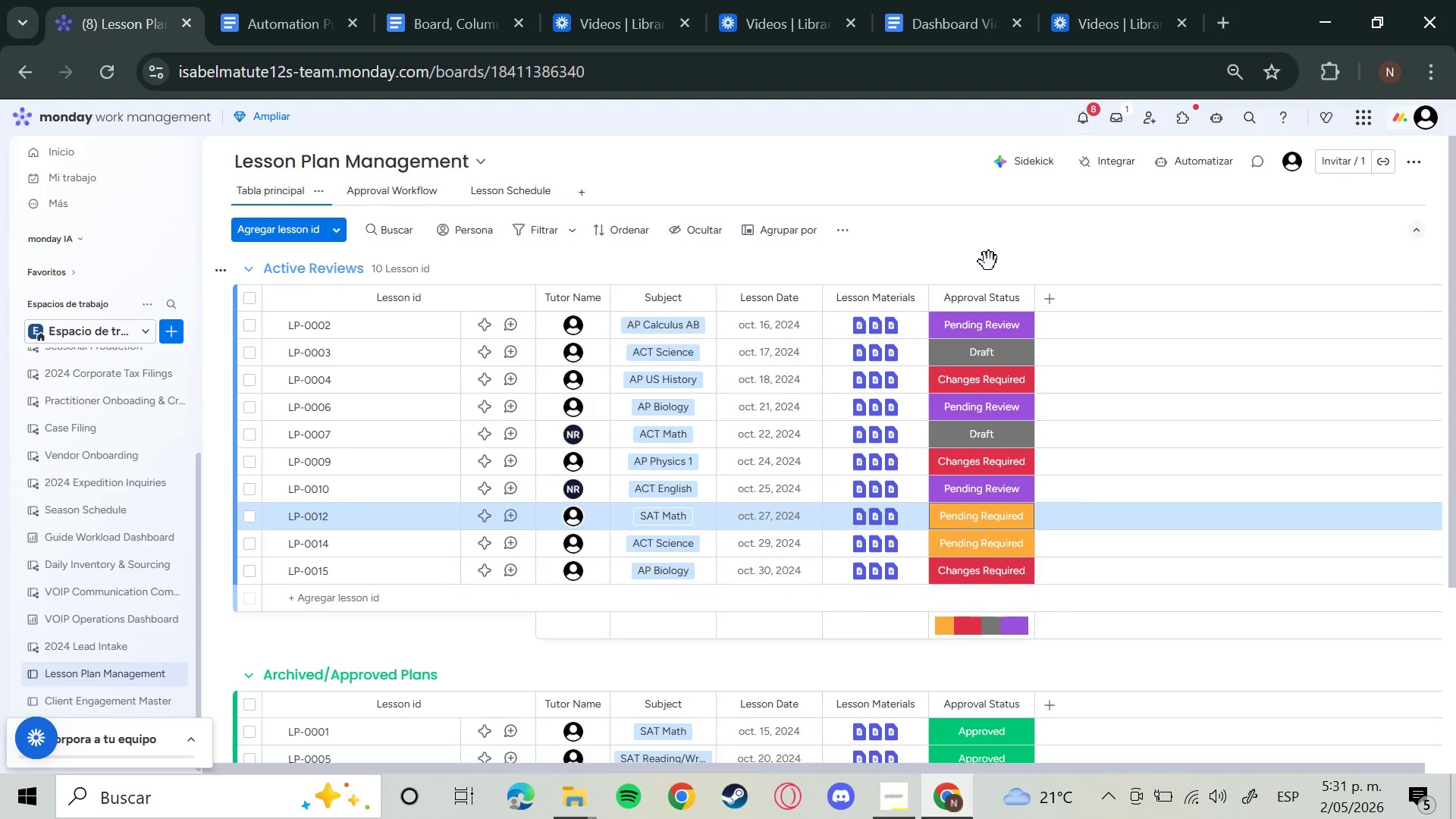 
left_click([1006, 315])
 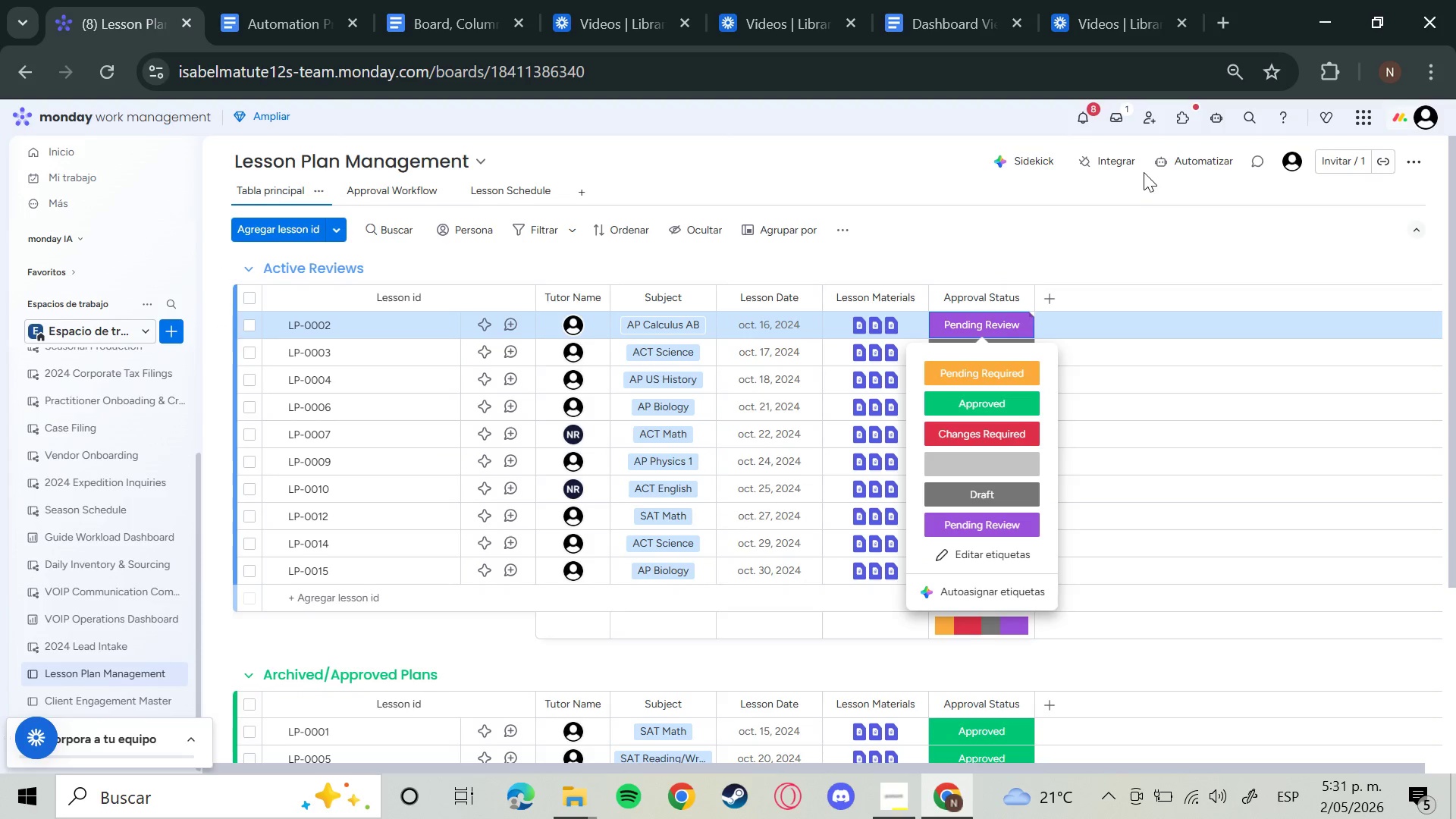 
left_click([1194, 146])
 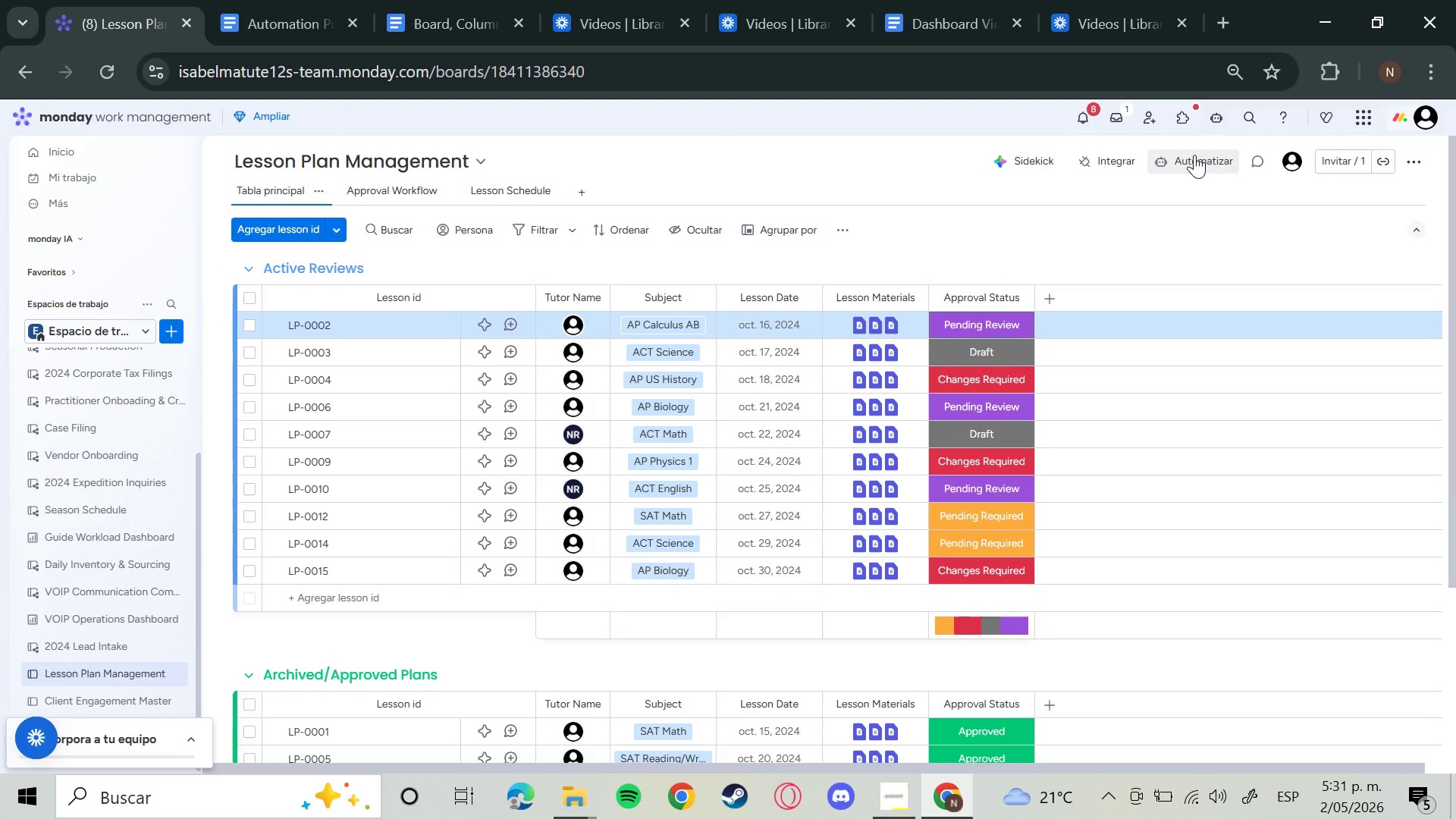 
left_click([1194, 155])
 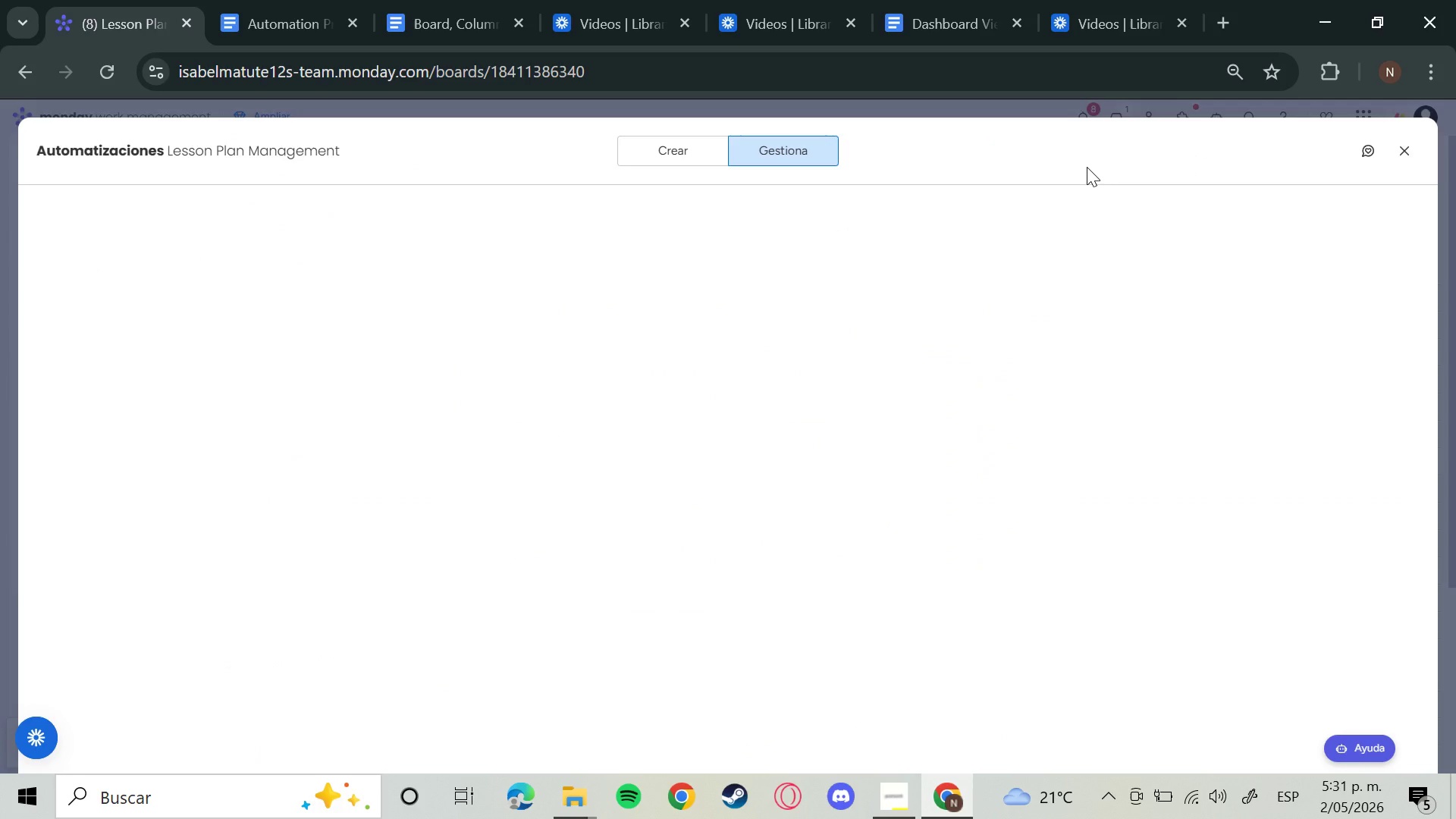 
wait(6.16)
 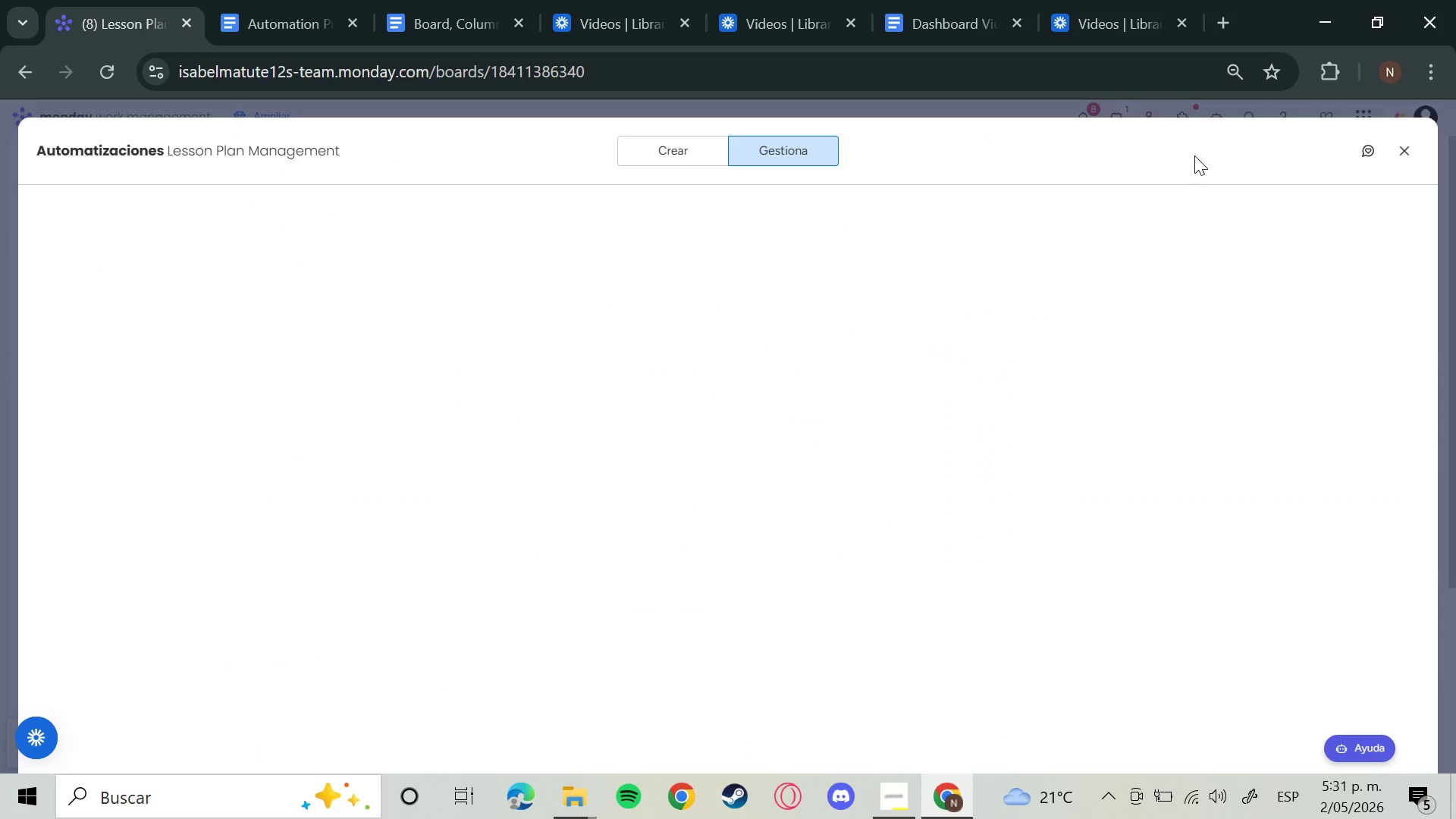 
left_click([799, 152])
 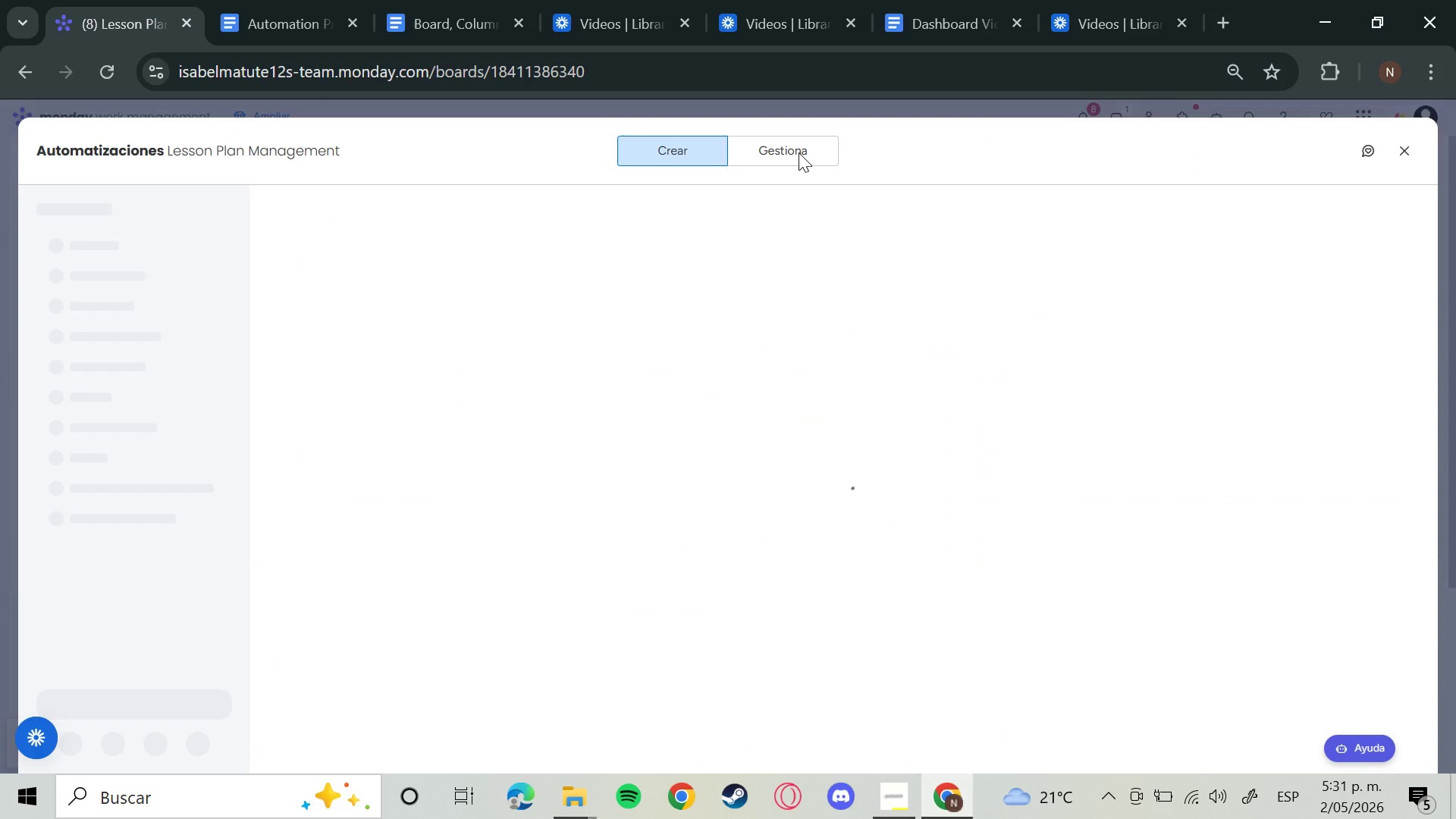 
wait(5.73)
 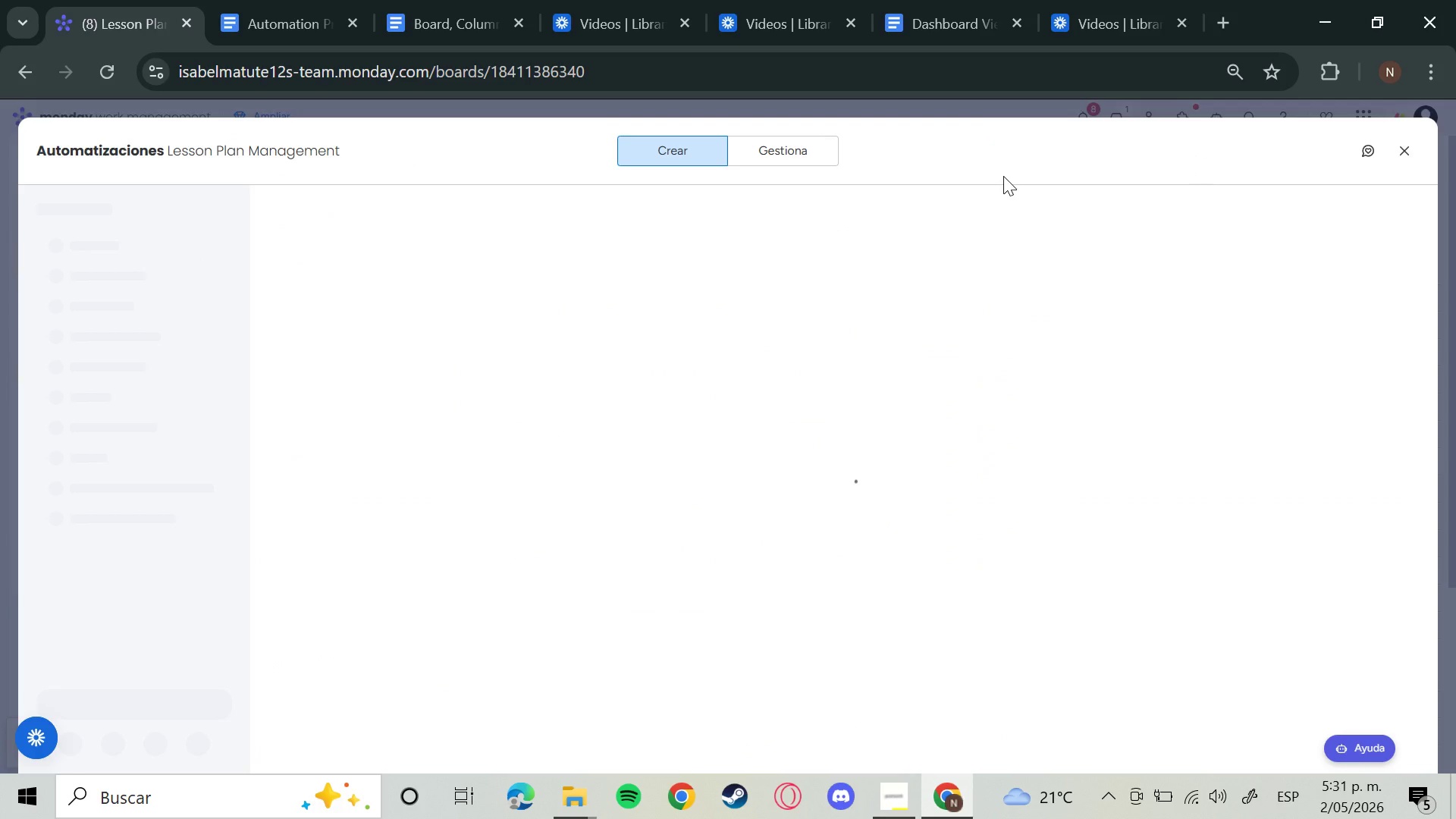 
left_click([799, 152])
 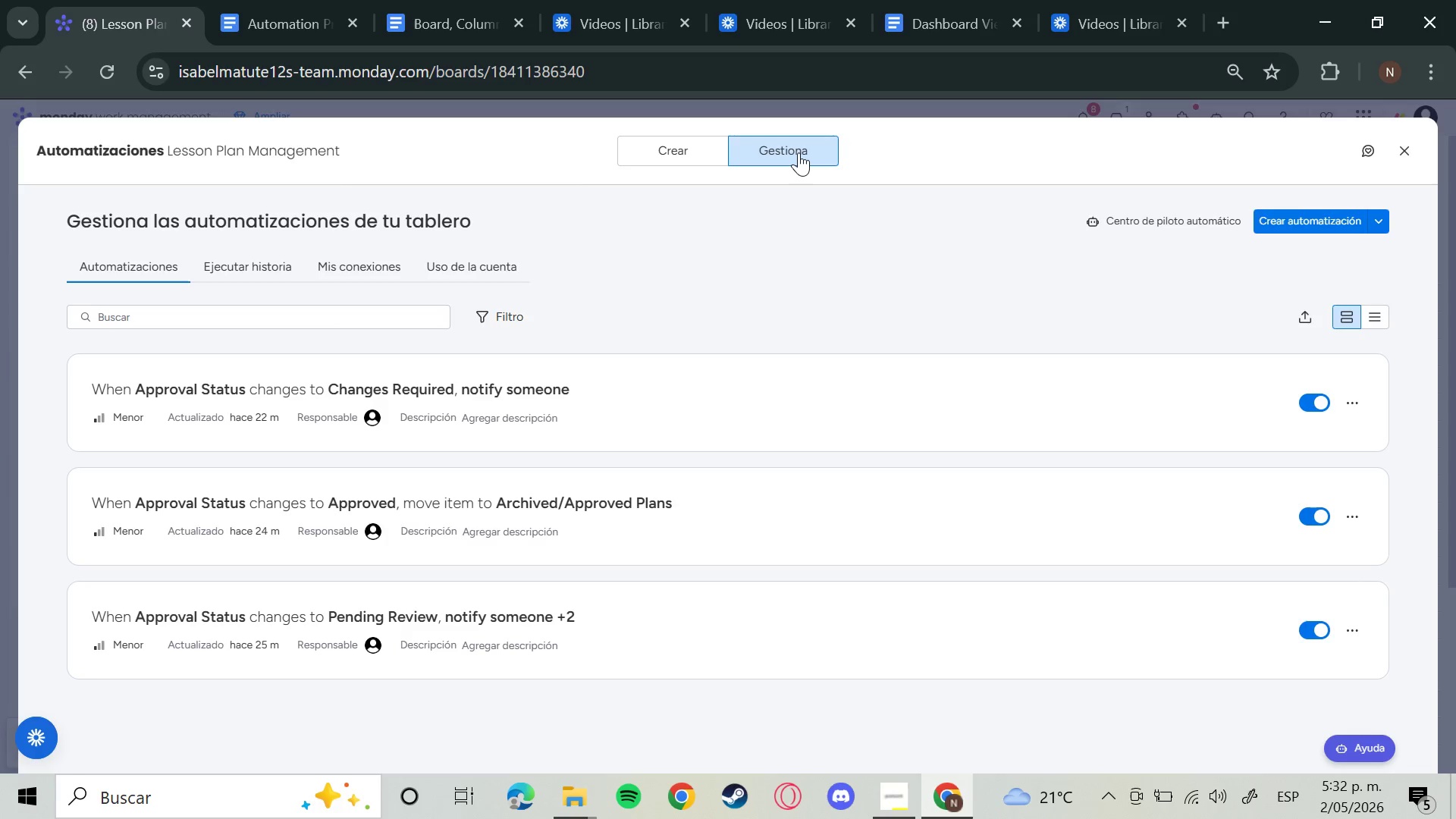 
wait(26.95)
 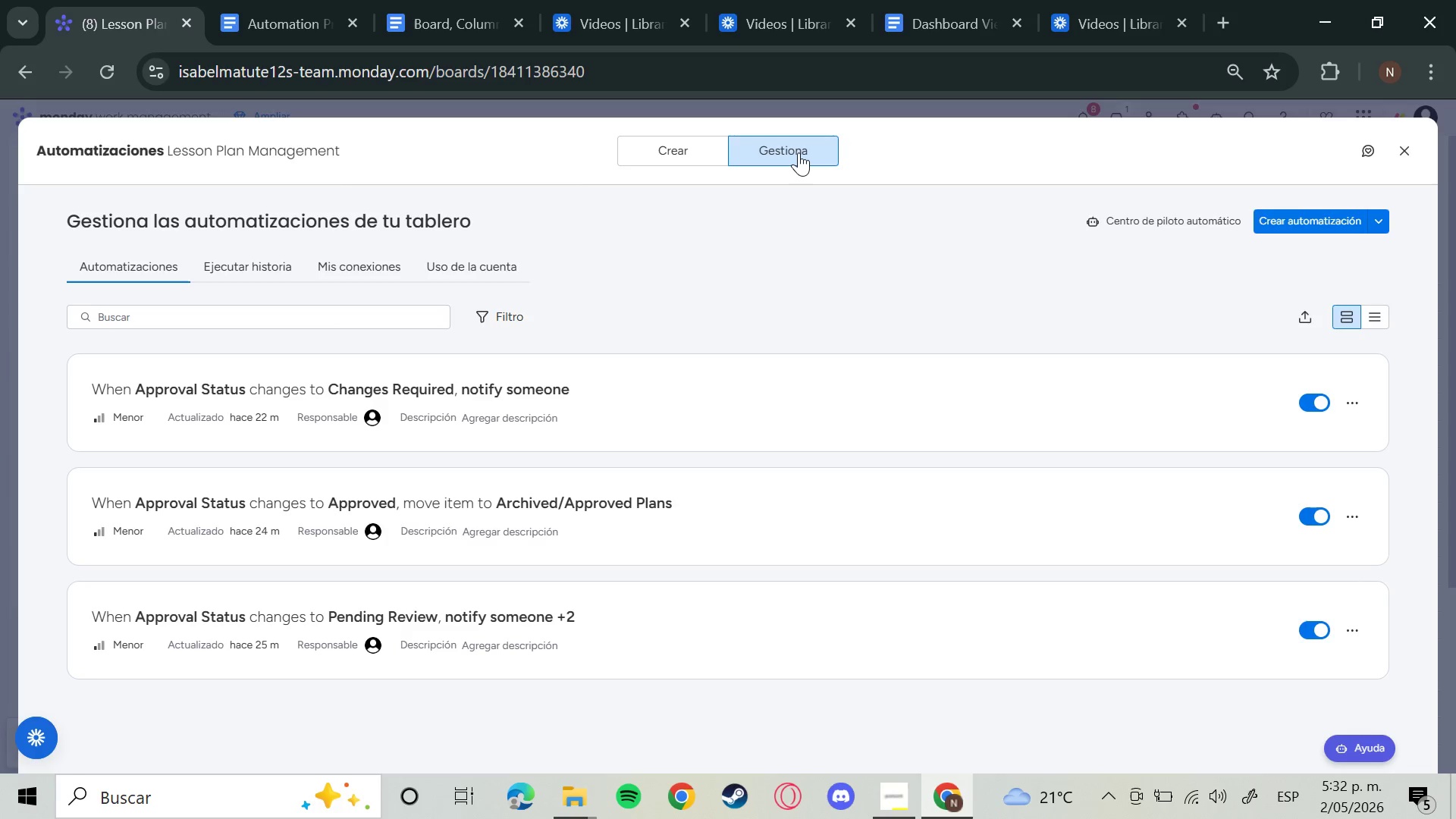 
left_click([674, 408])
 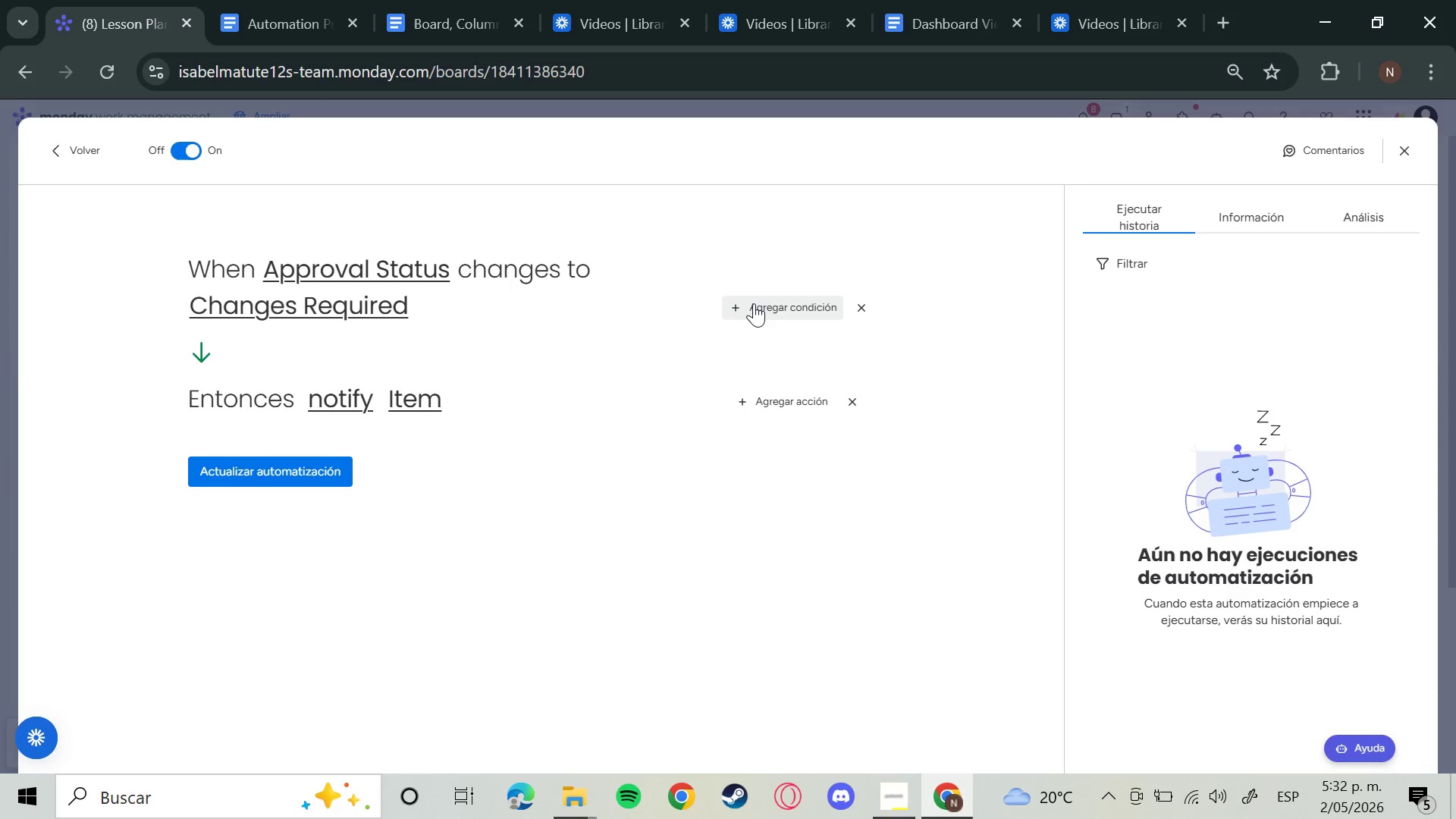 
wait(27.62)
 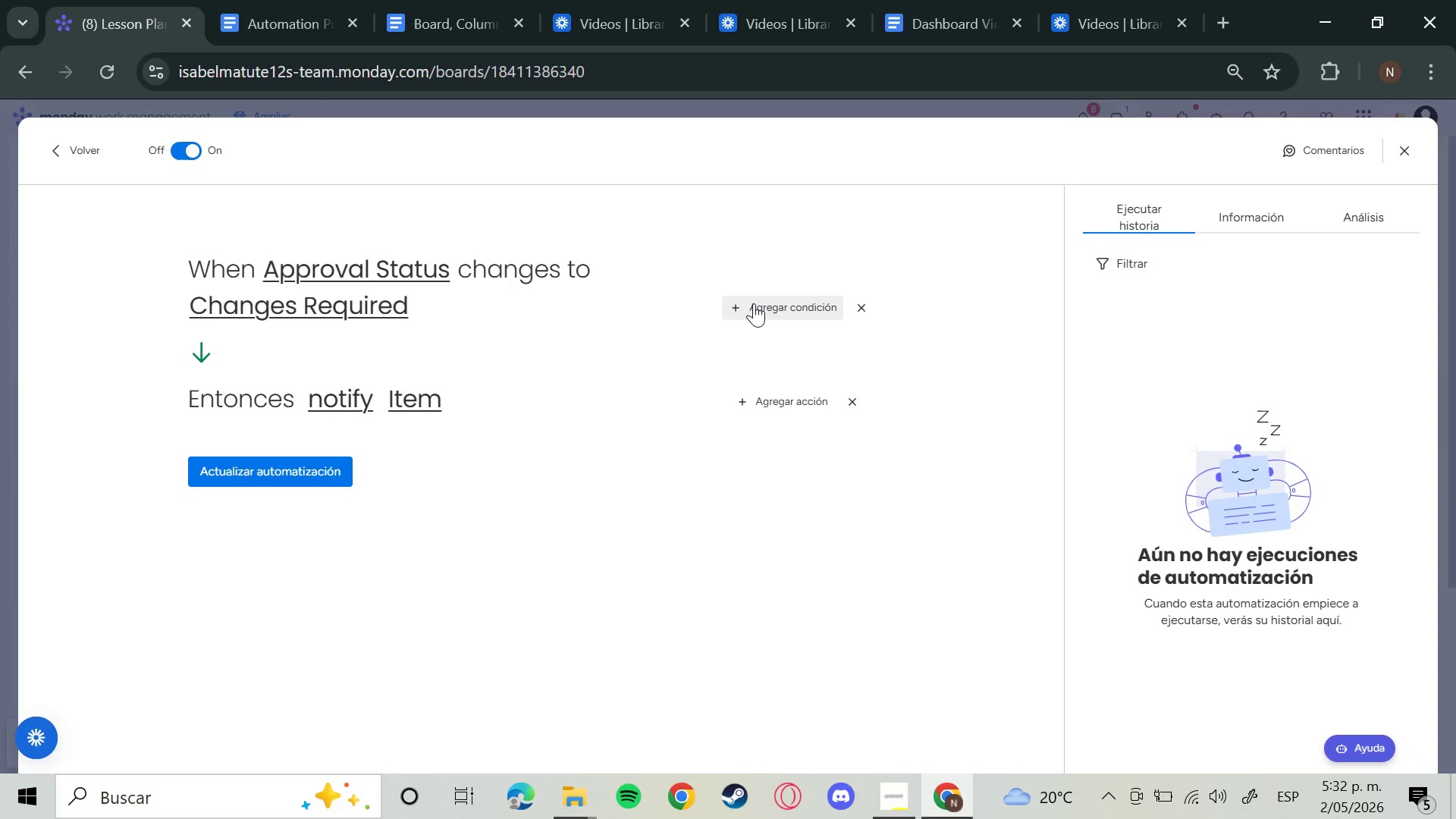 
left_click([1407, 150])
 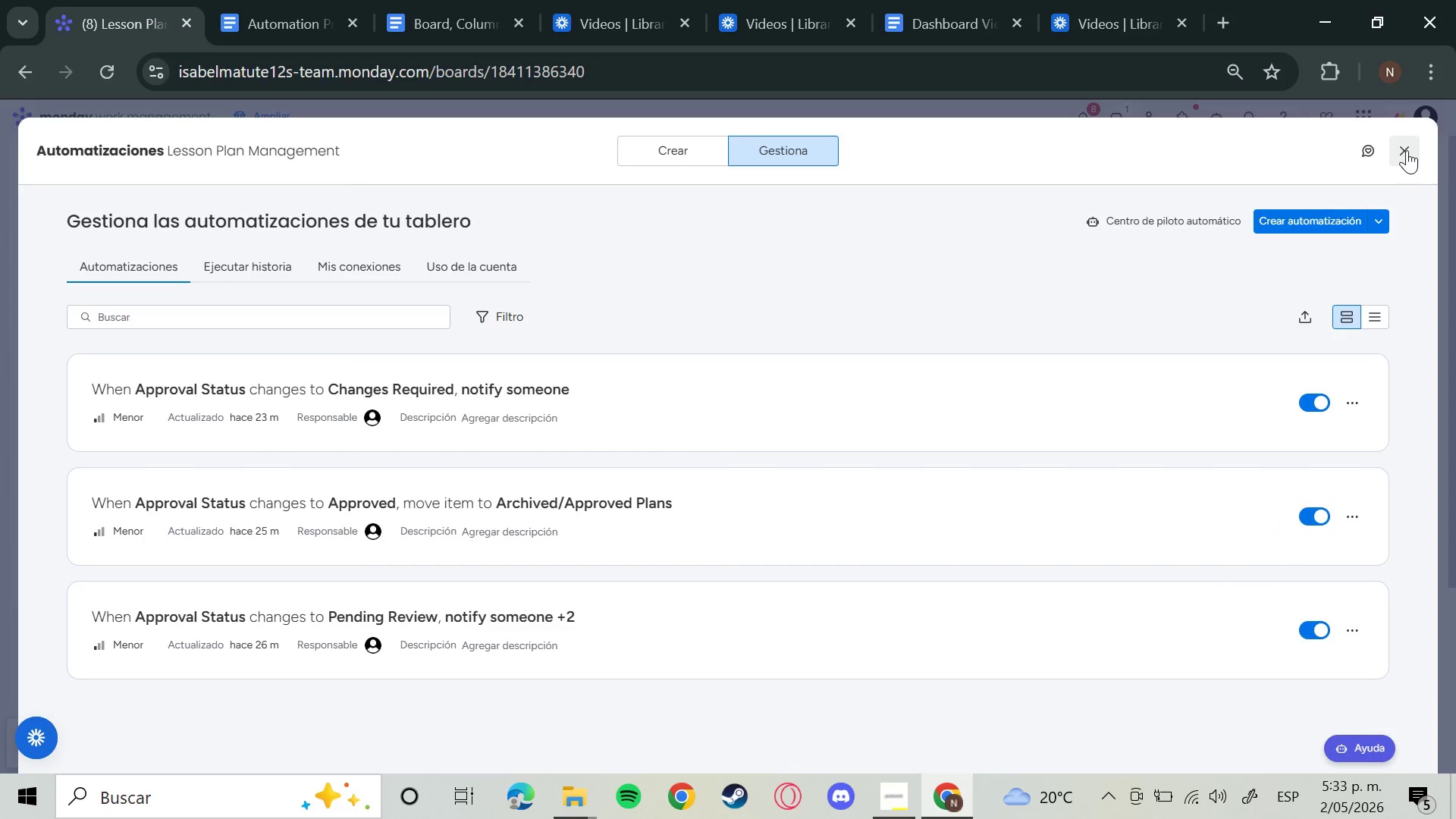 
left_click([877, 378])
 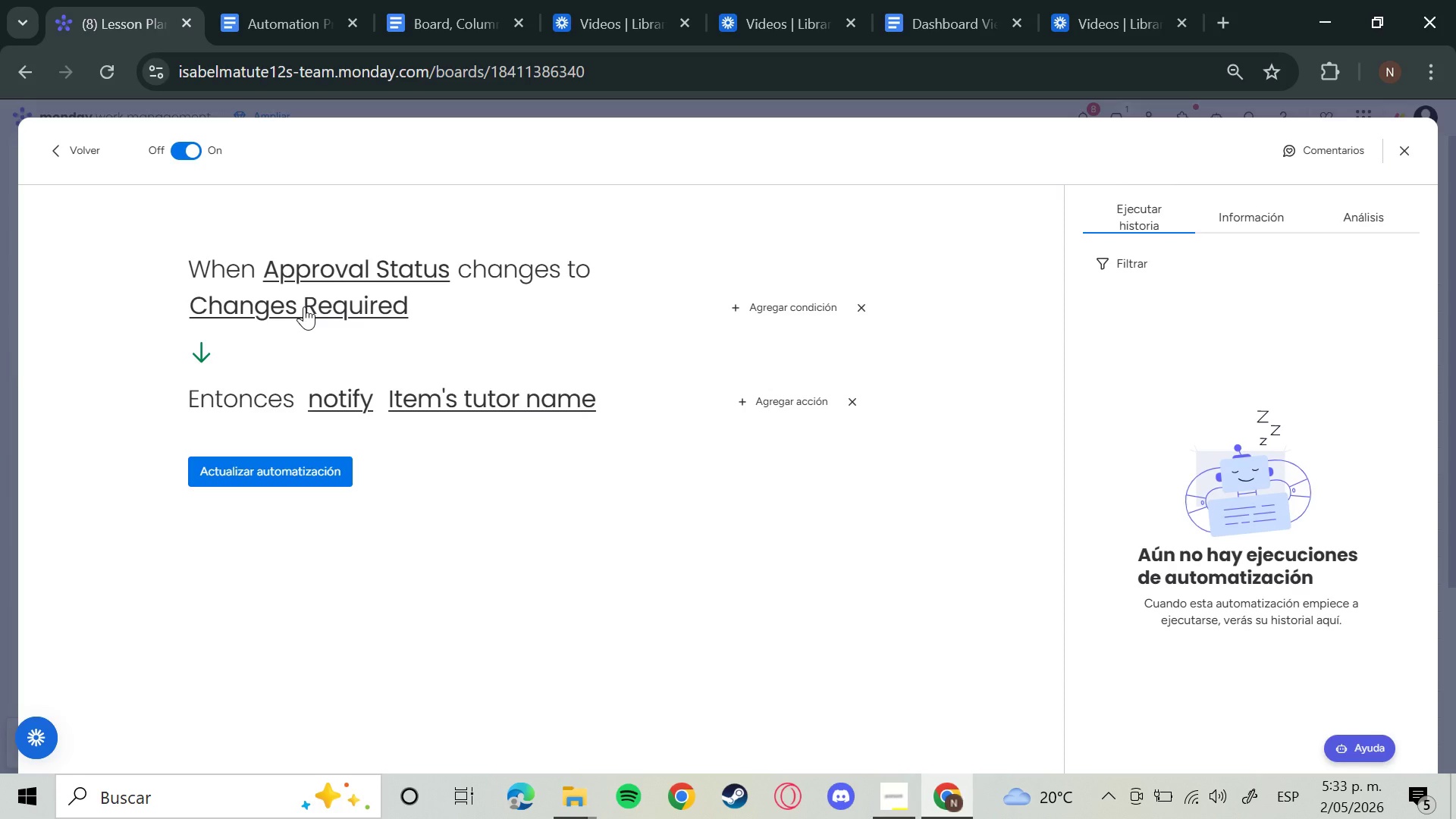 
wait(26.95)
 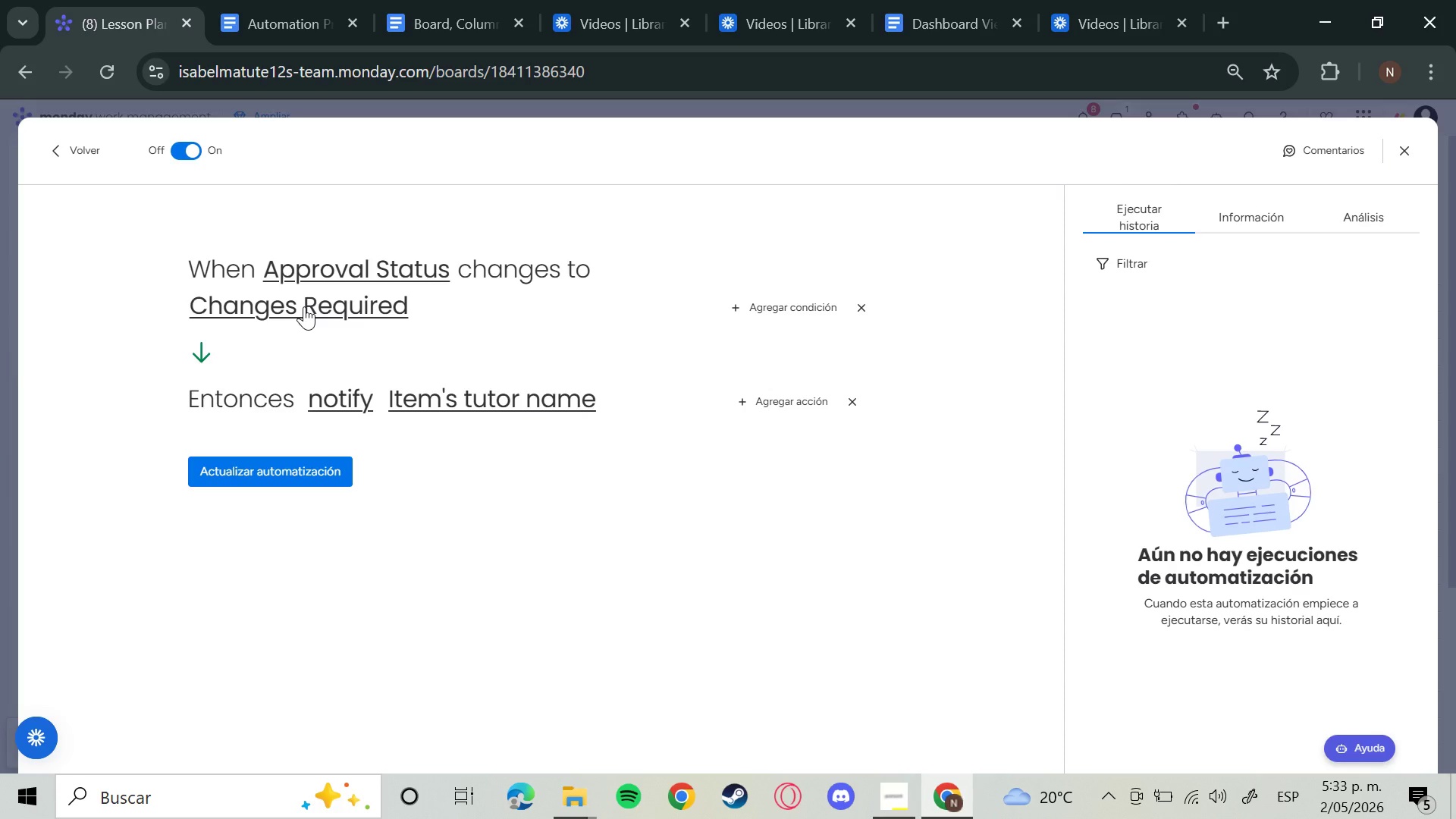 
left_click([1410, 145])
 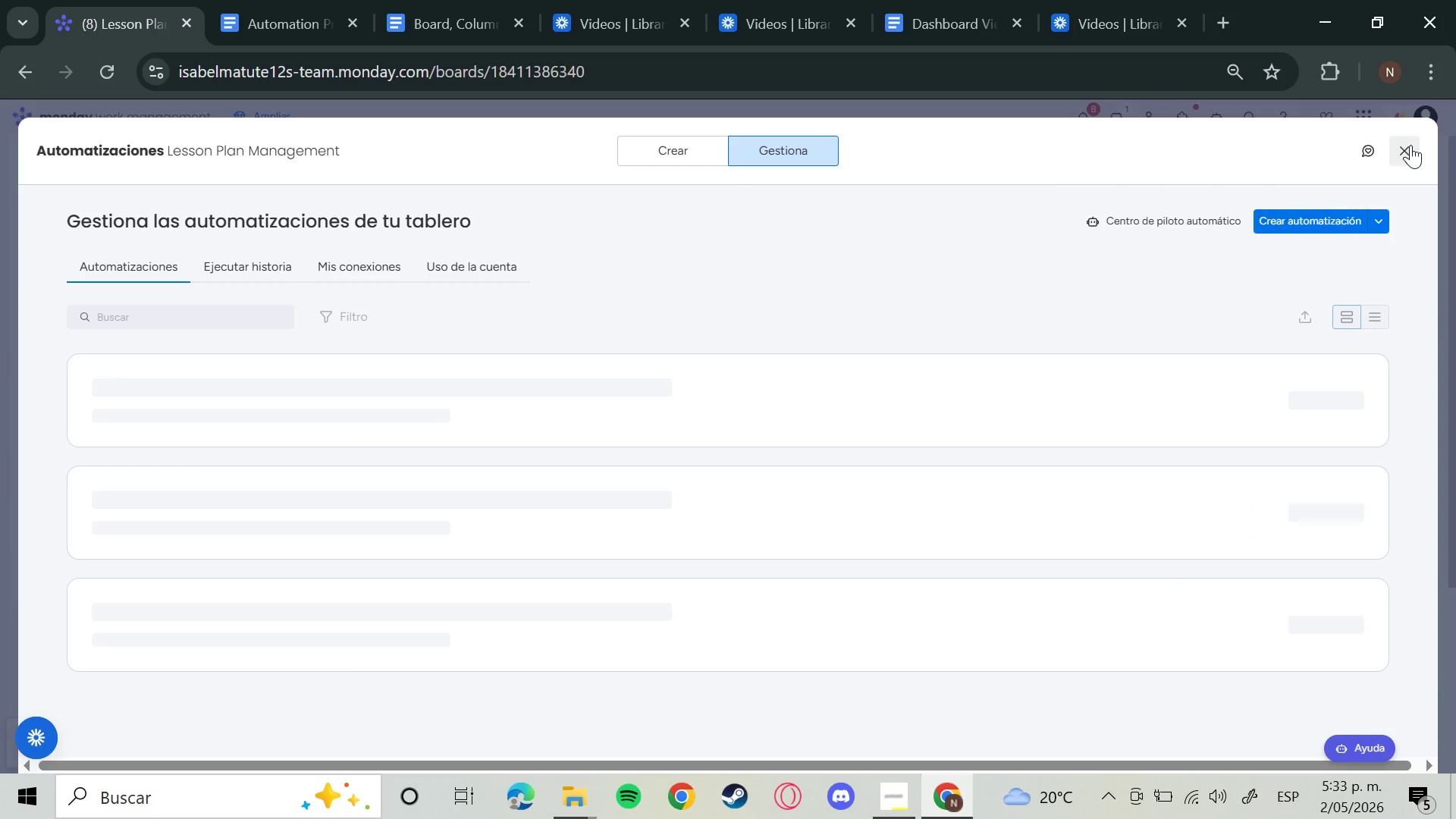 
wait(16.0)
 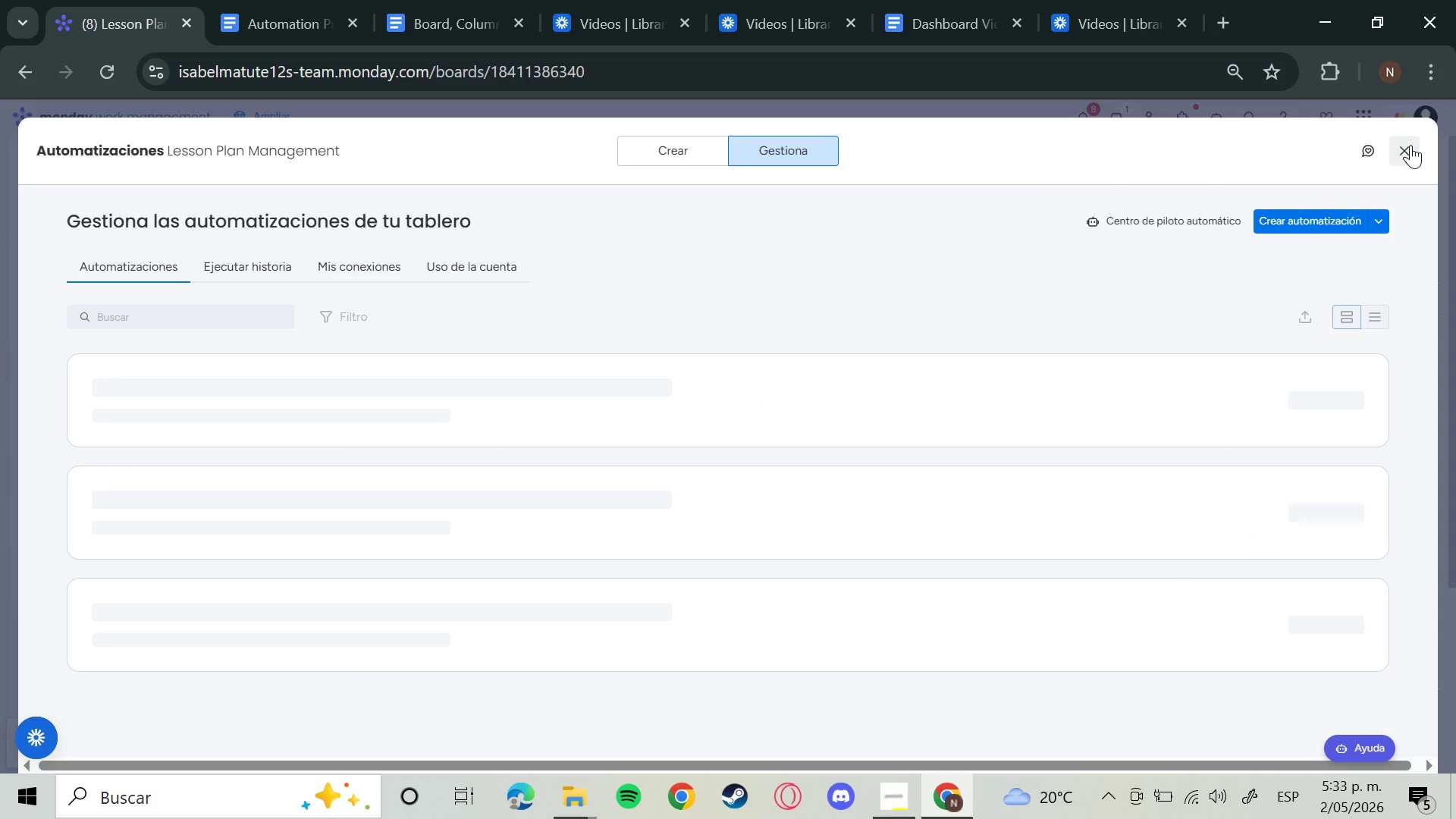 
left_click([1410, 145])
 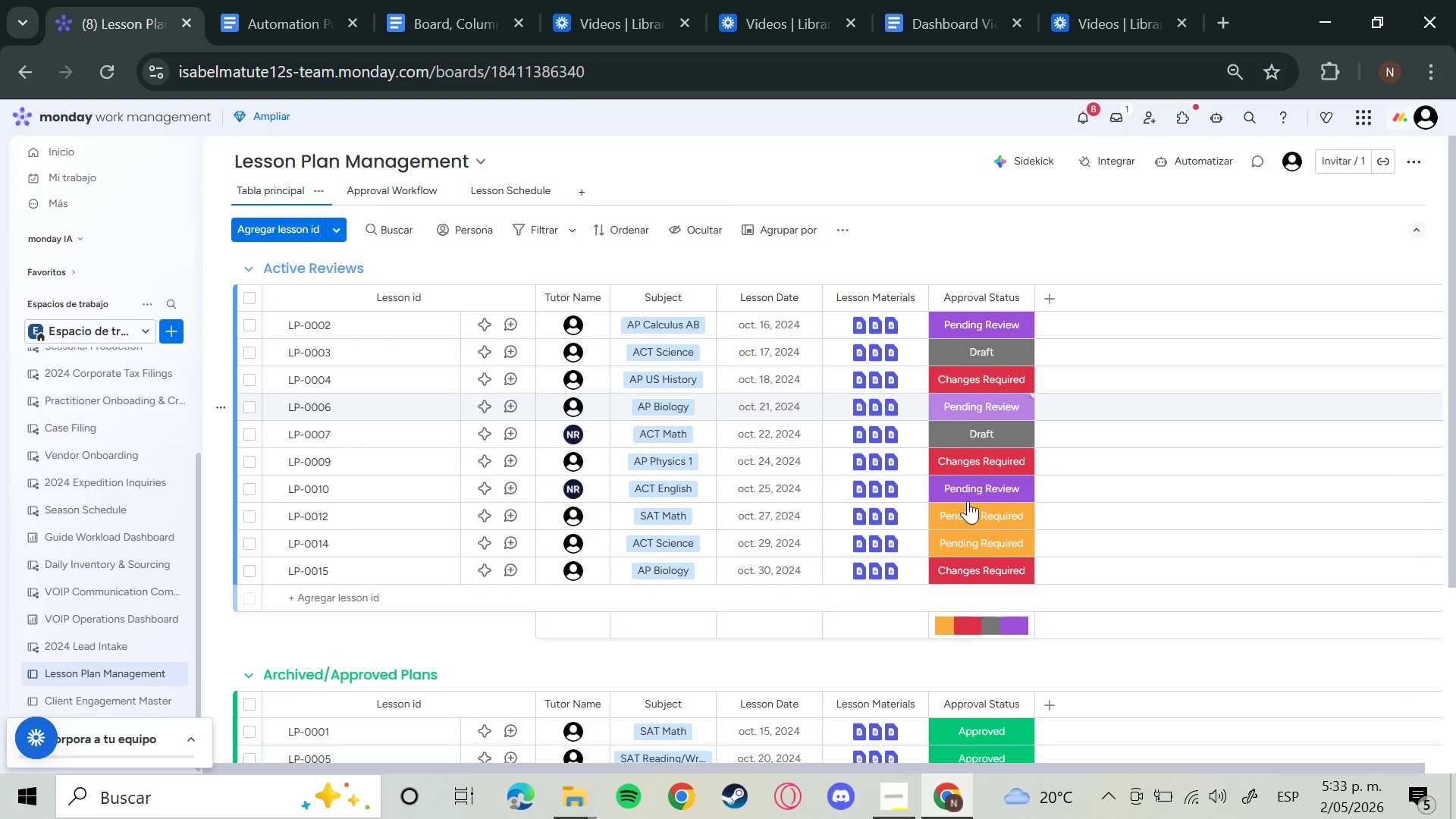 
left_click([965, 538])
 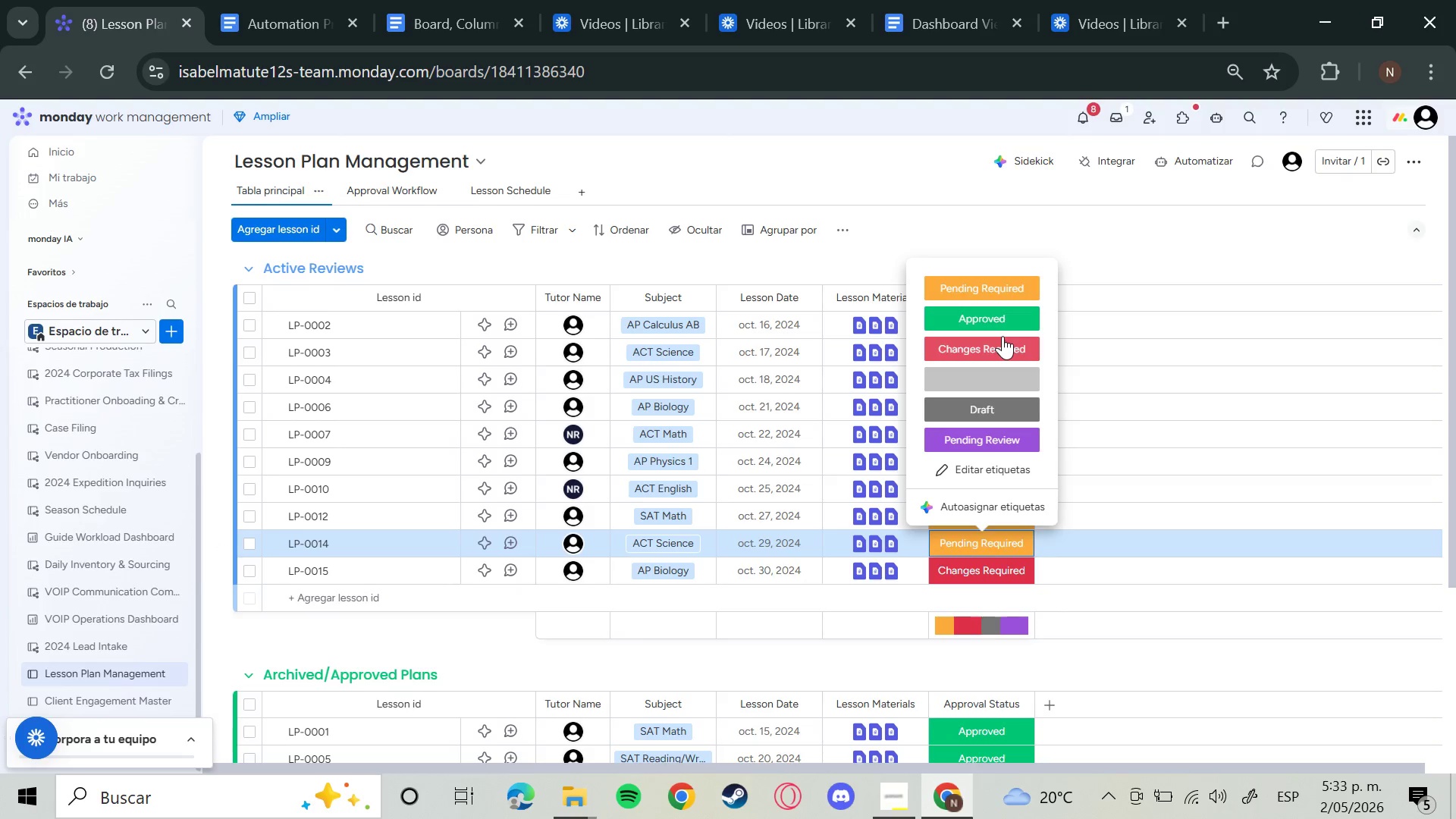 
left_click([1002, 336])
 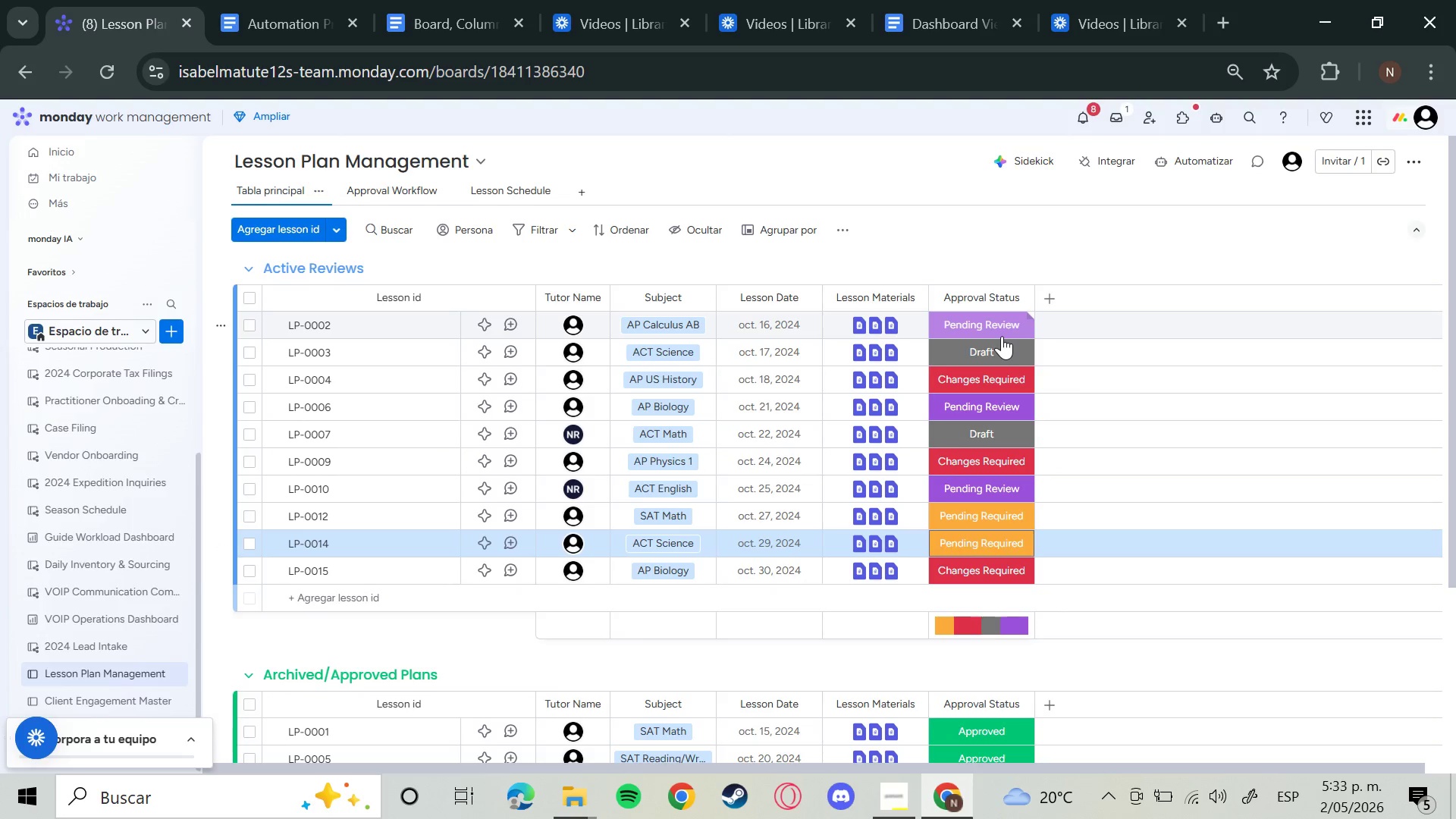 
wait(7.3)
 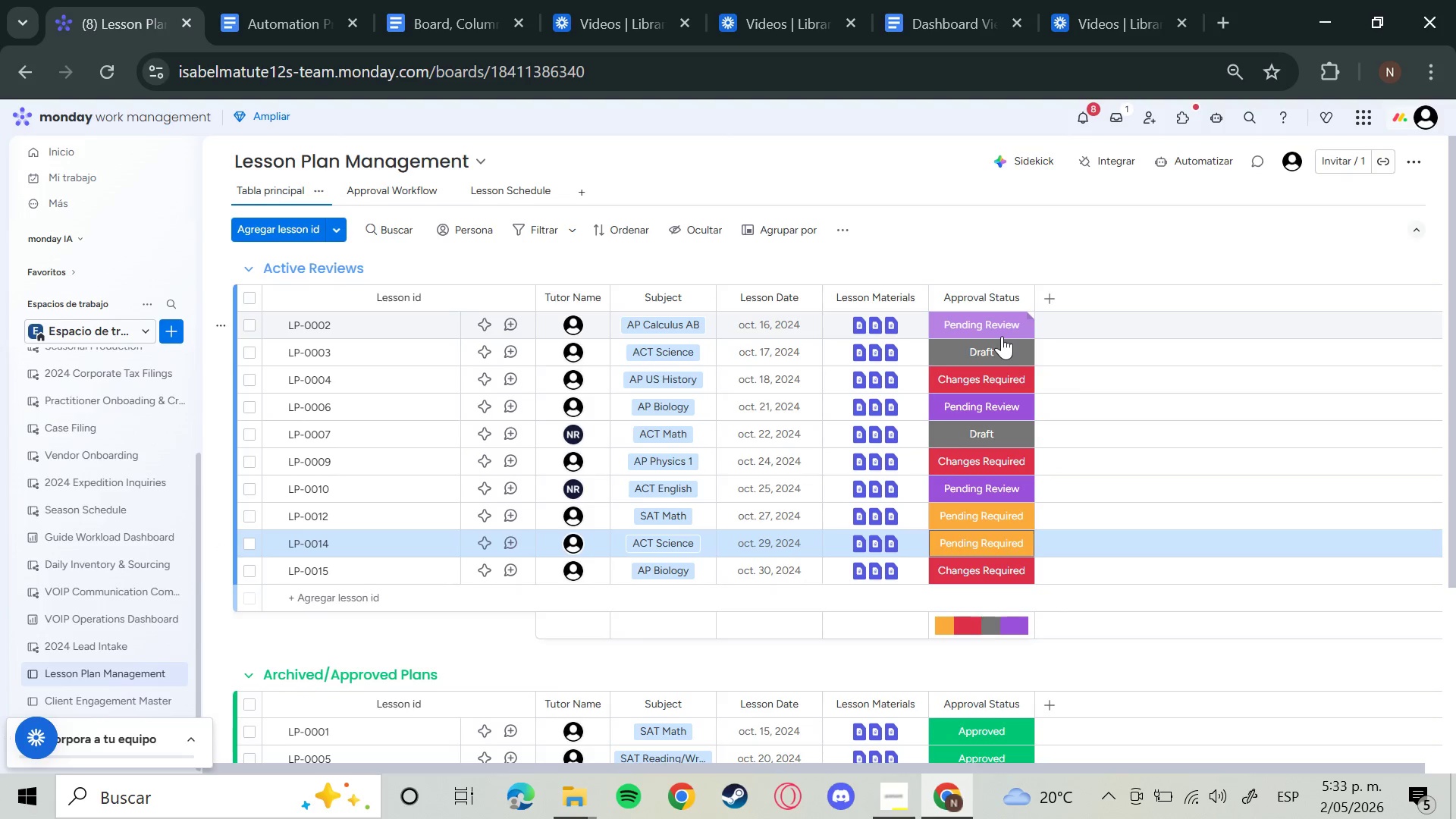 
mouse_move([978, 536])
 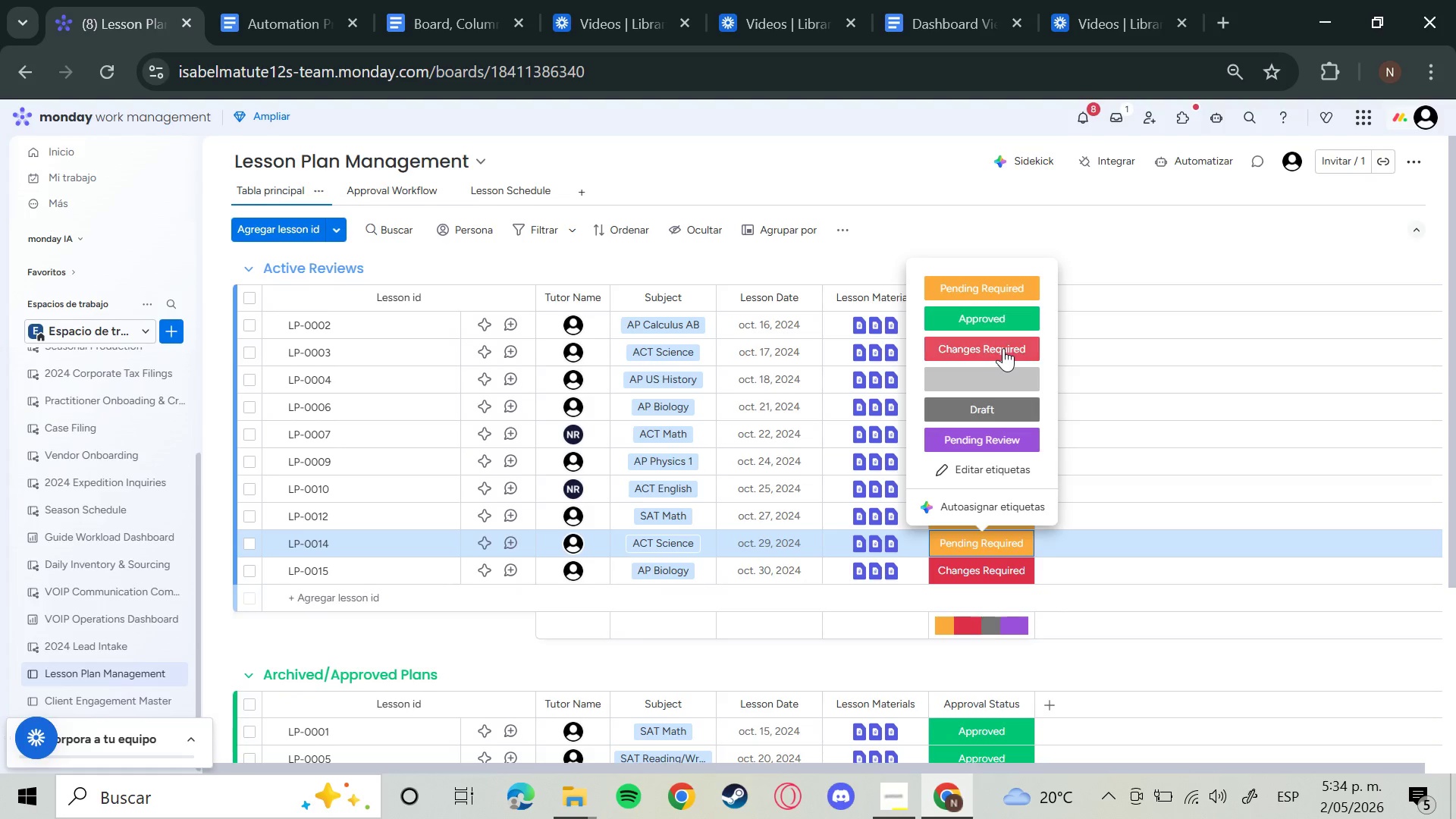 
left_click([1003, 348])
 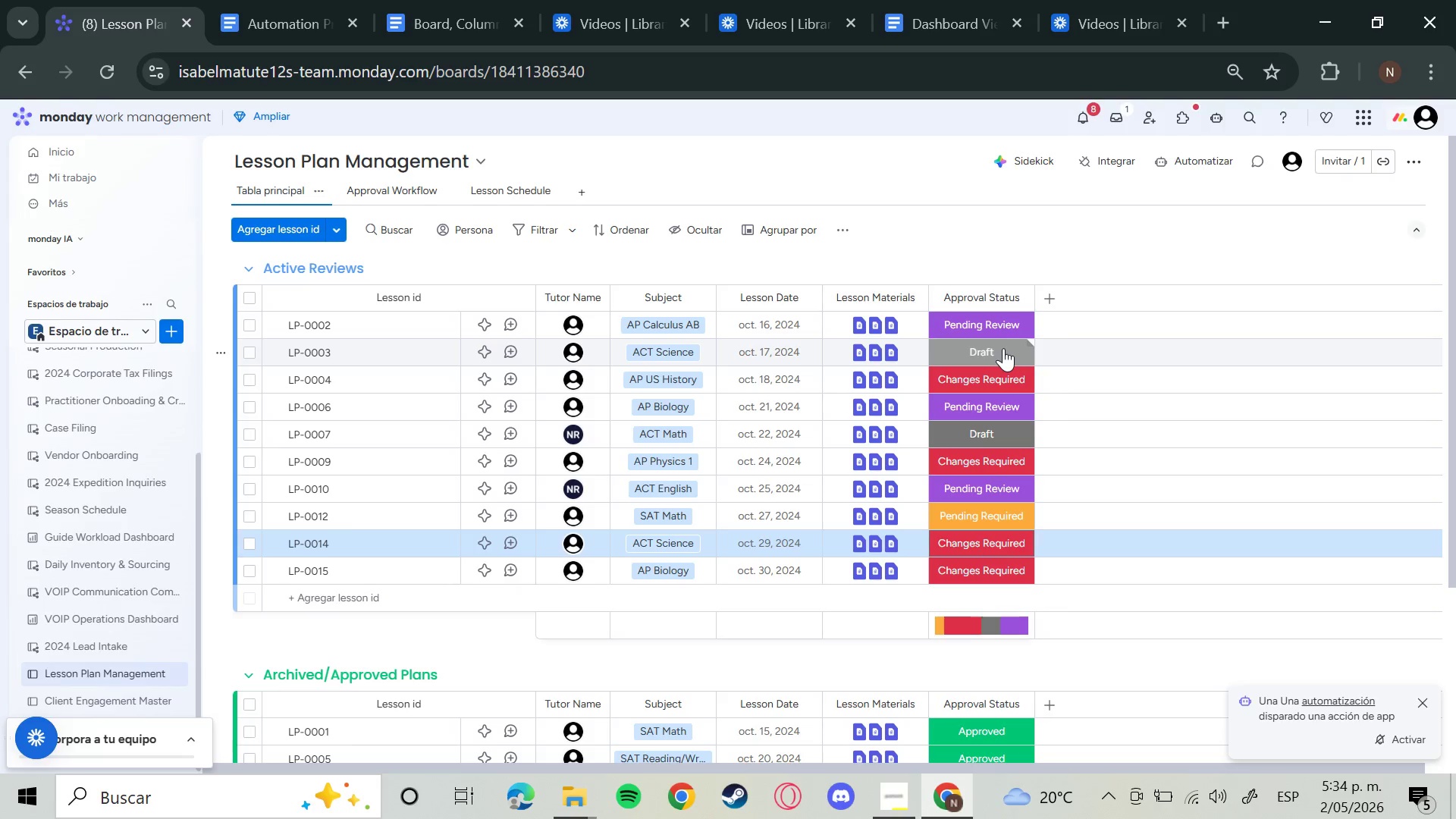 
wait(15.17)
 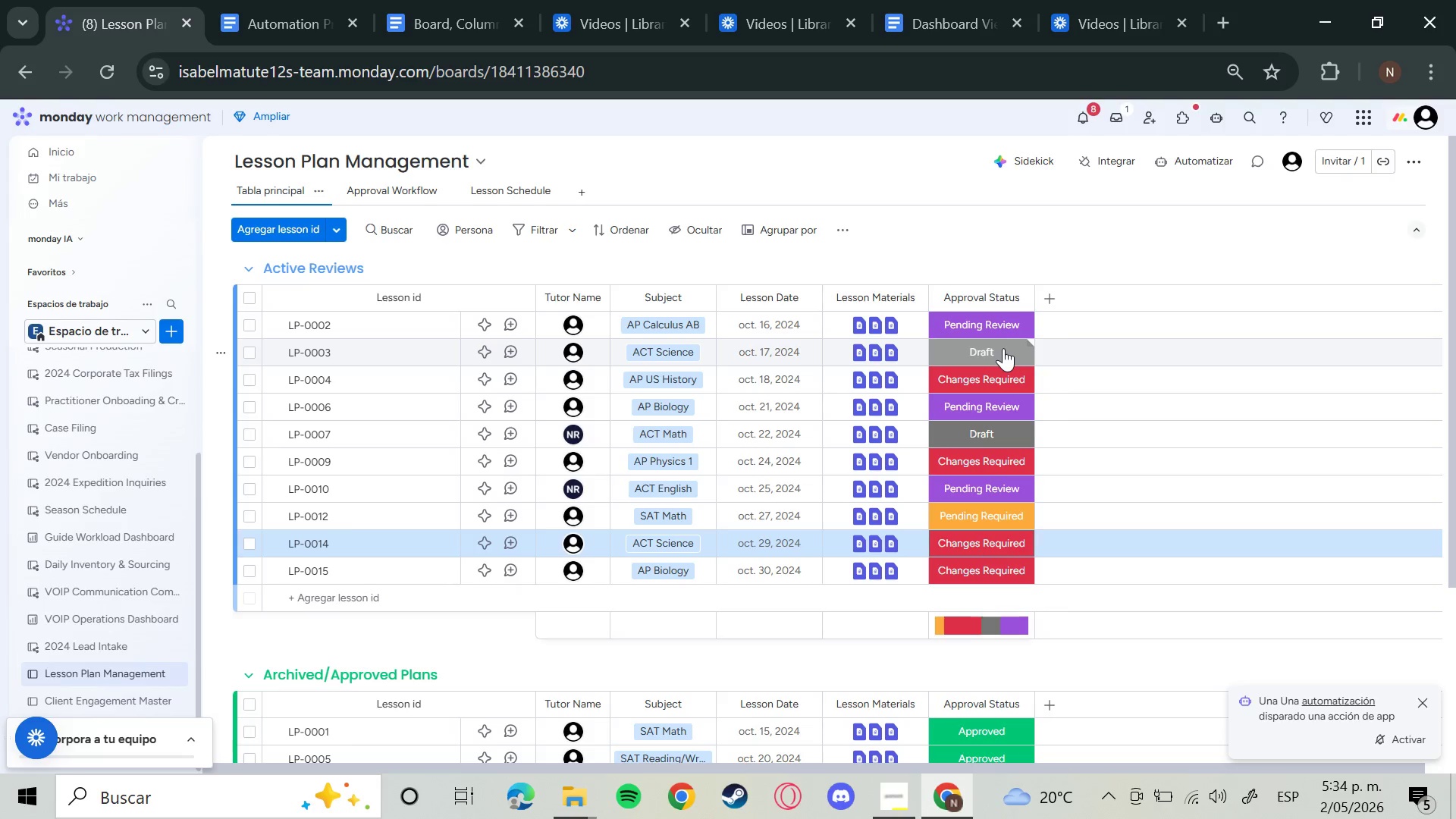 
left_click([1081, 125])
 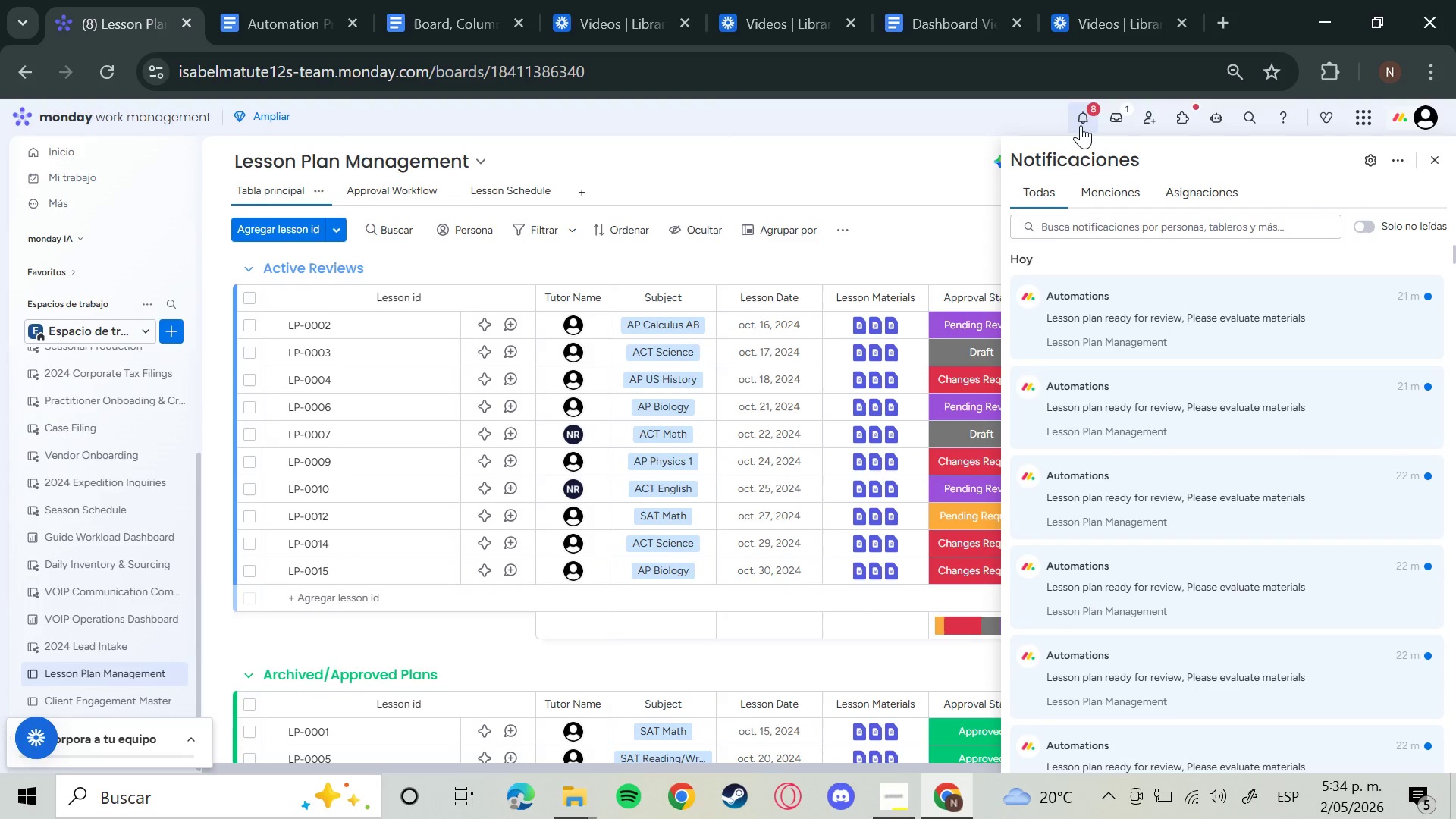 
left_click([1046, 196])
 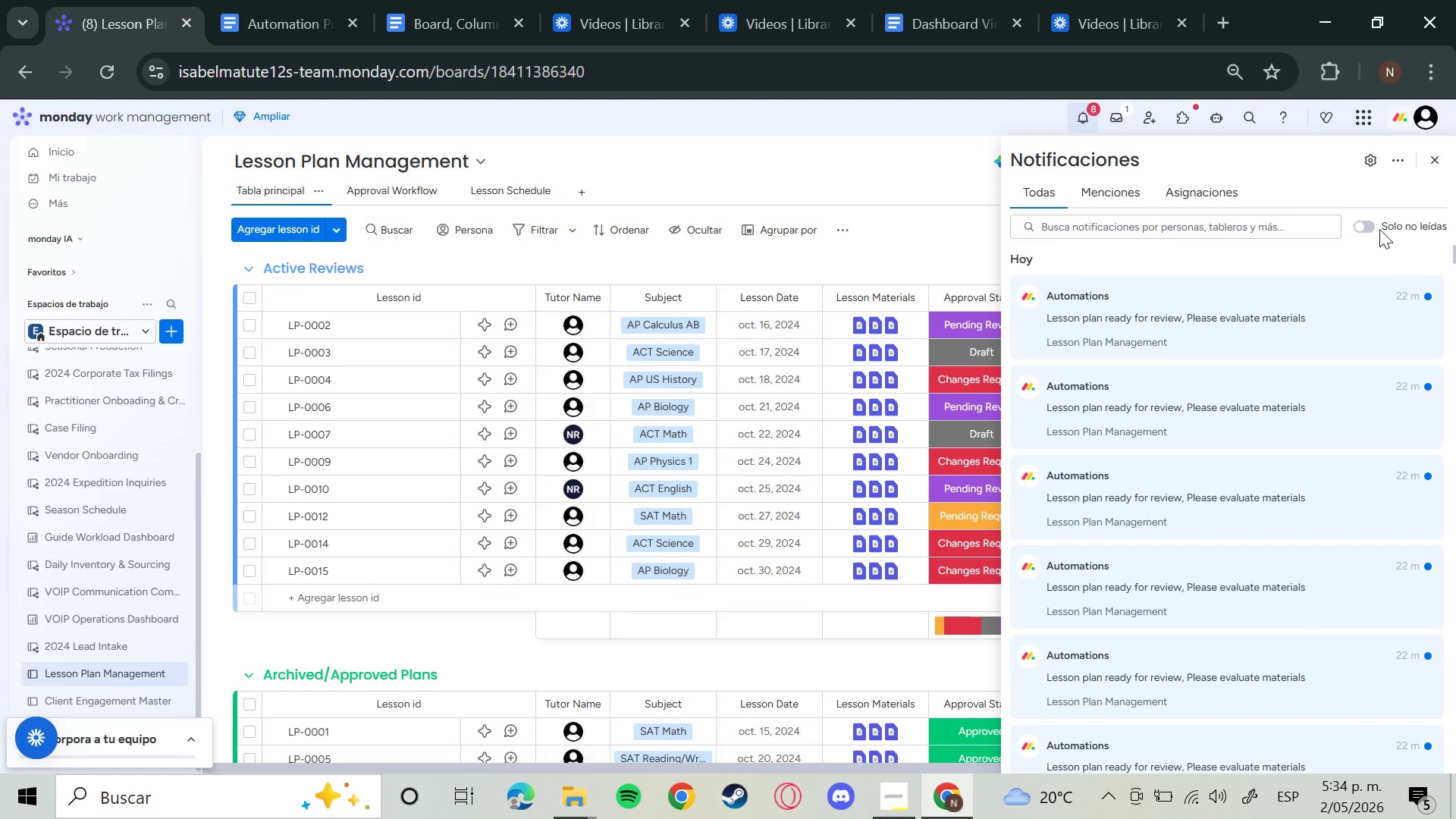 
left_click([1361, 228])
 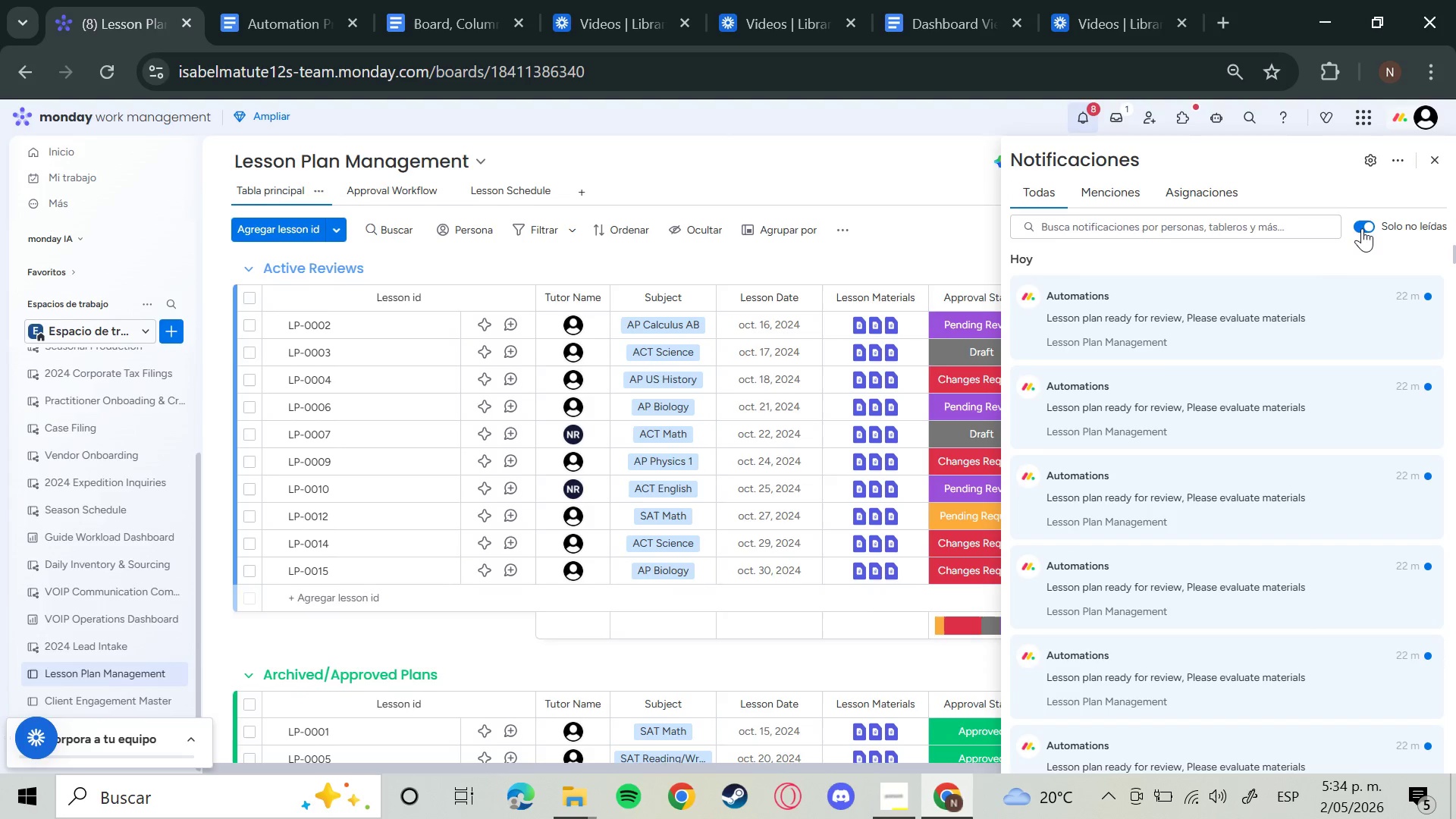 
left_click([1366, 227])
 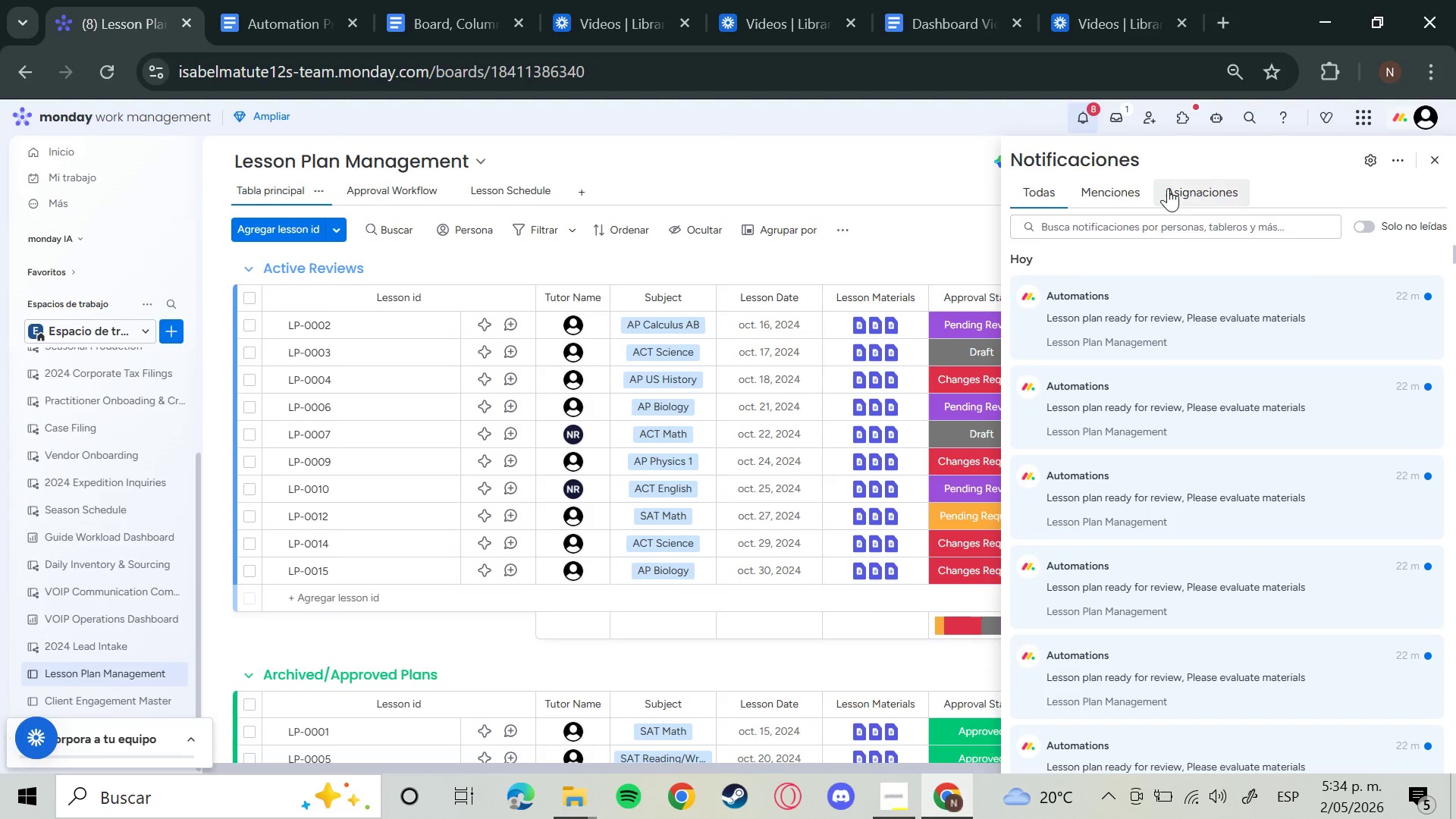 
left_click([1125, 192])
 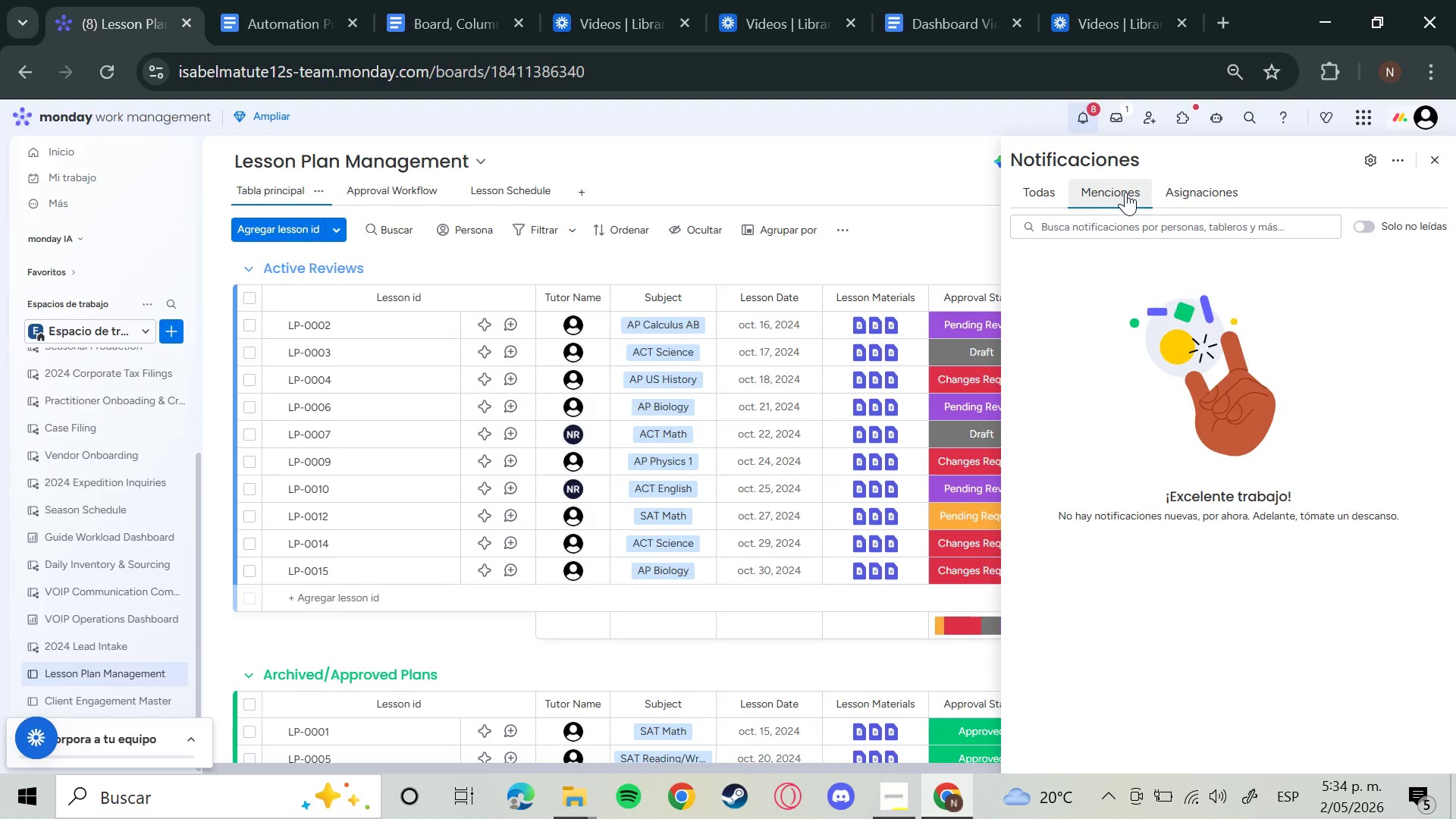 
left_click([1208, 193])
 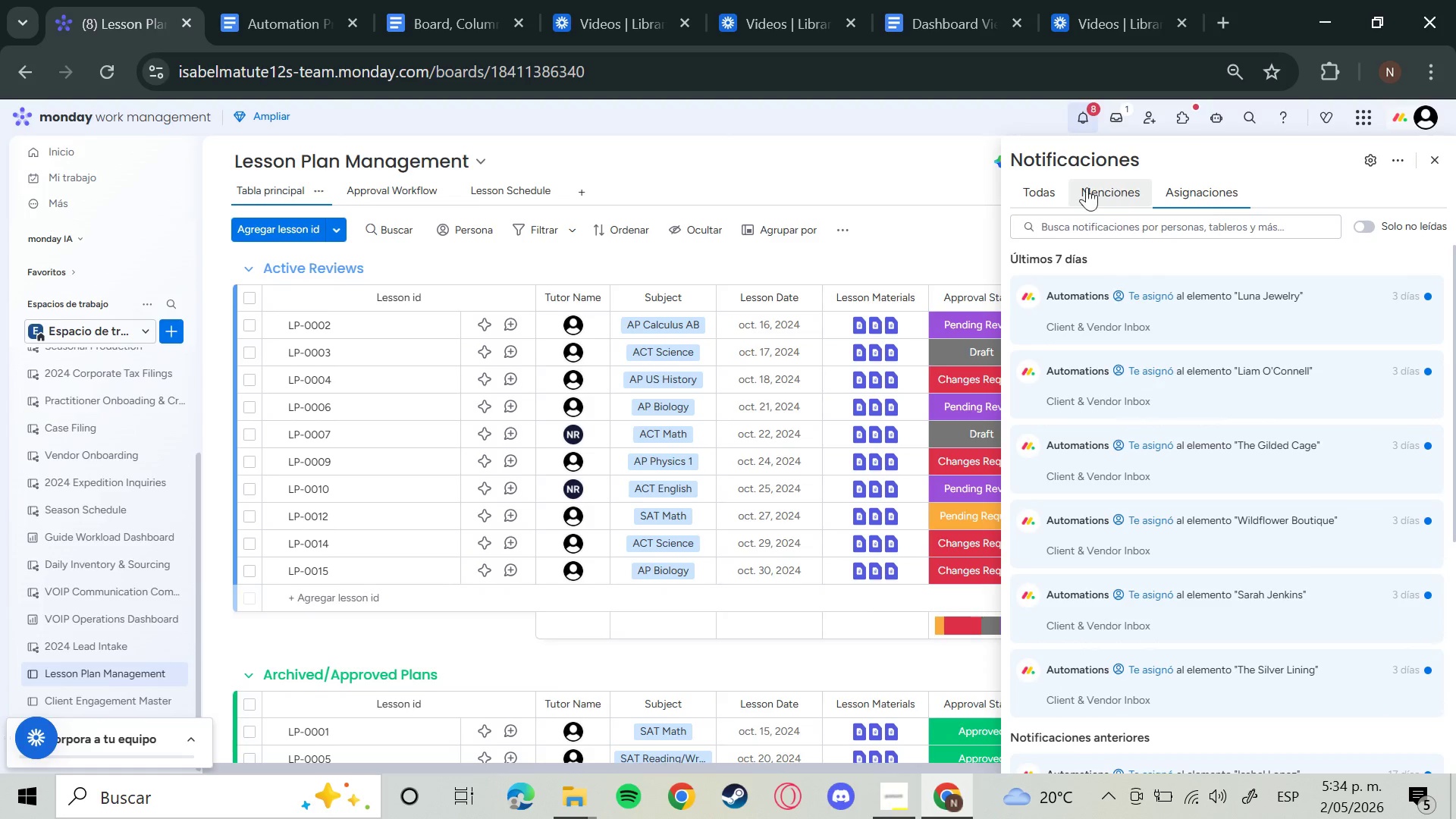 
left_click([1038, 196])
 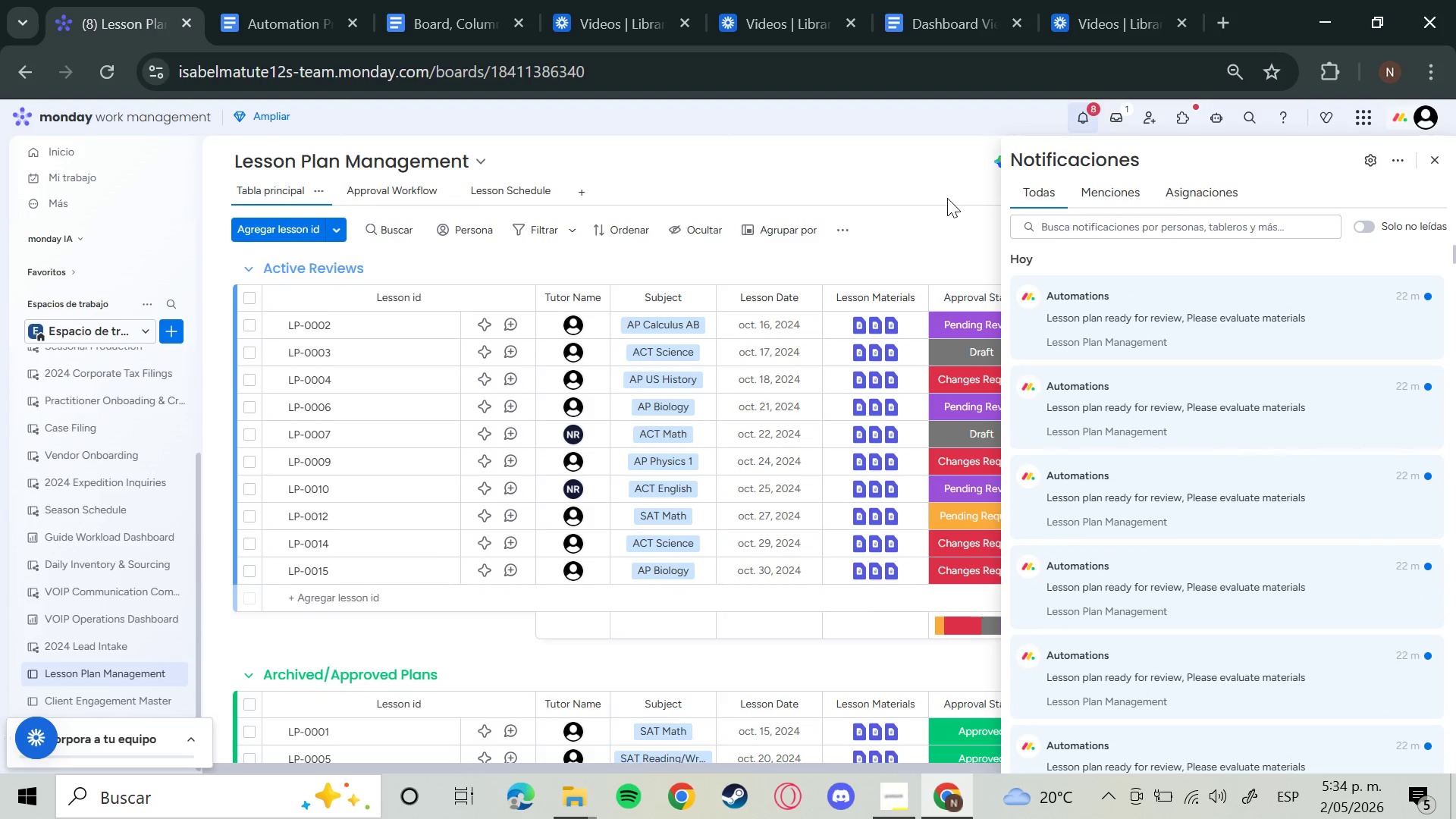 
left_click([937, 195])
 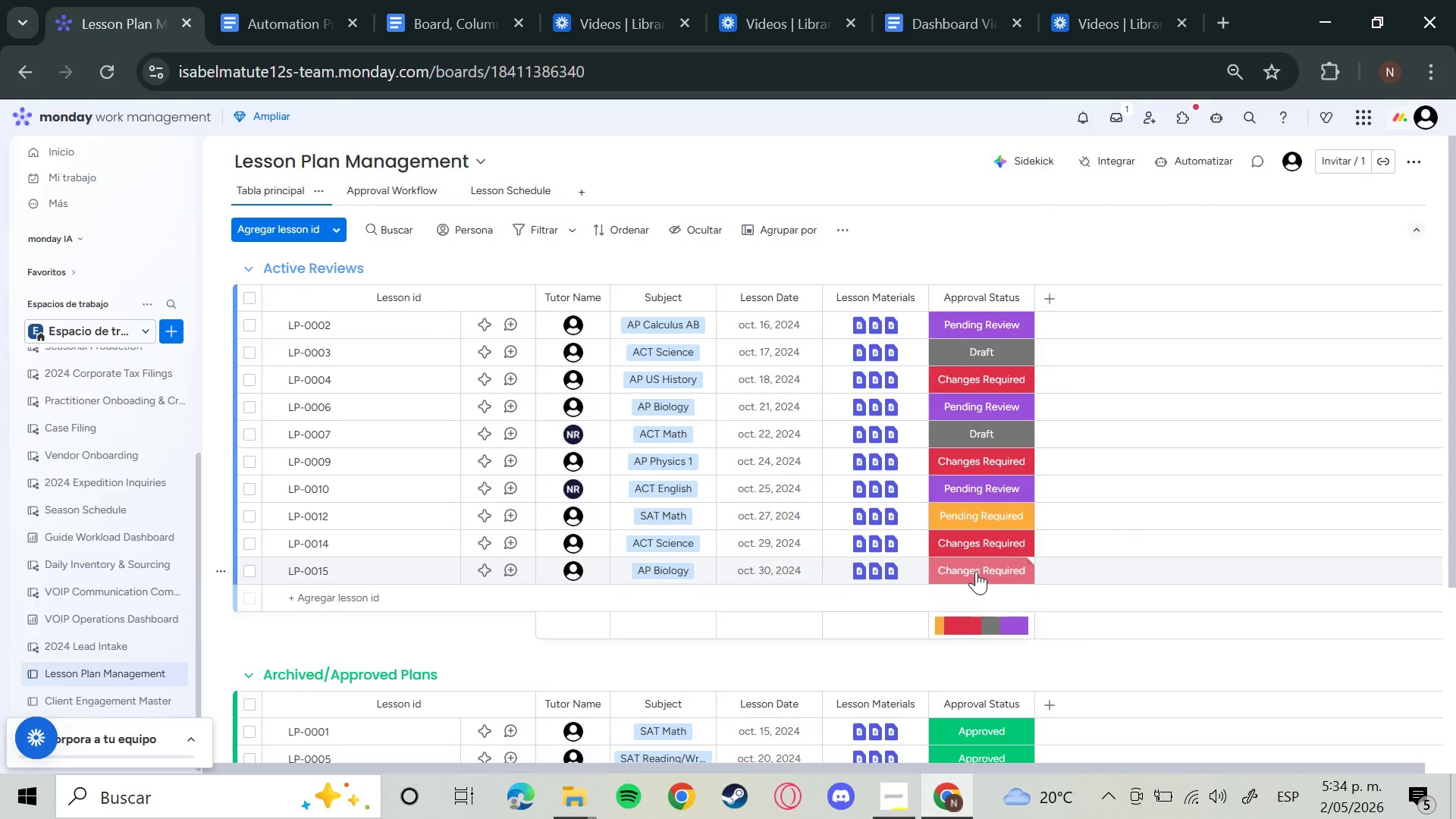 
wait(6.84)
 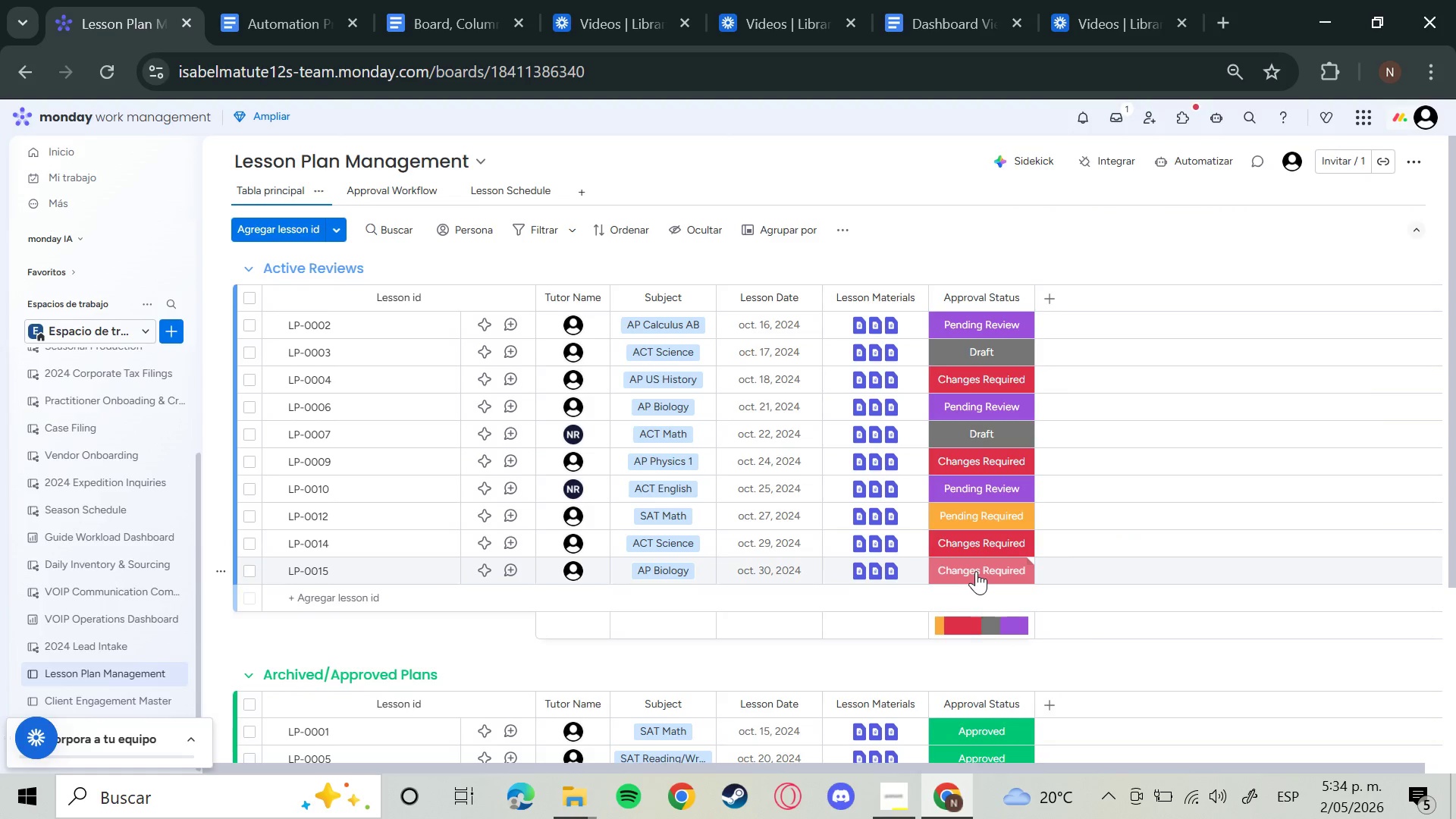 
left_click([986, 542])
 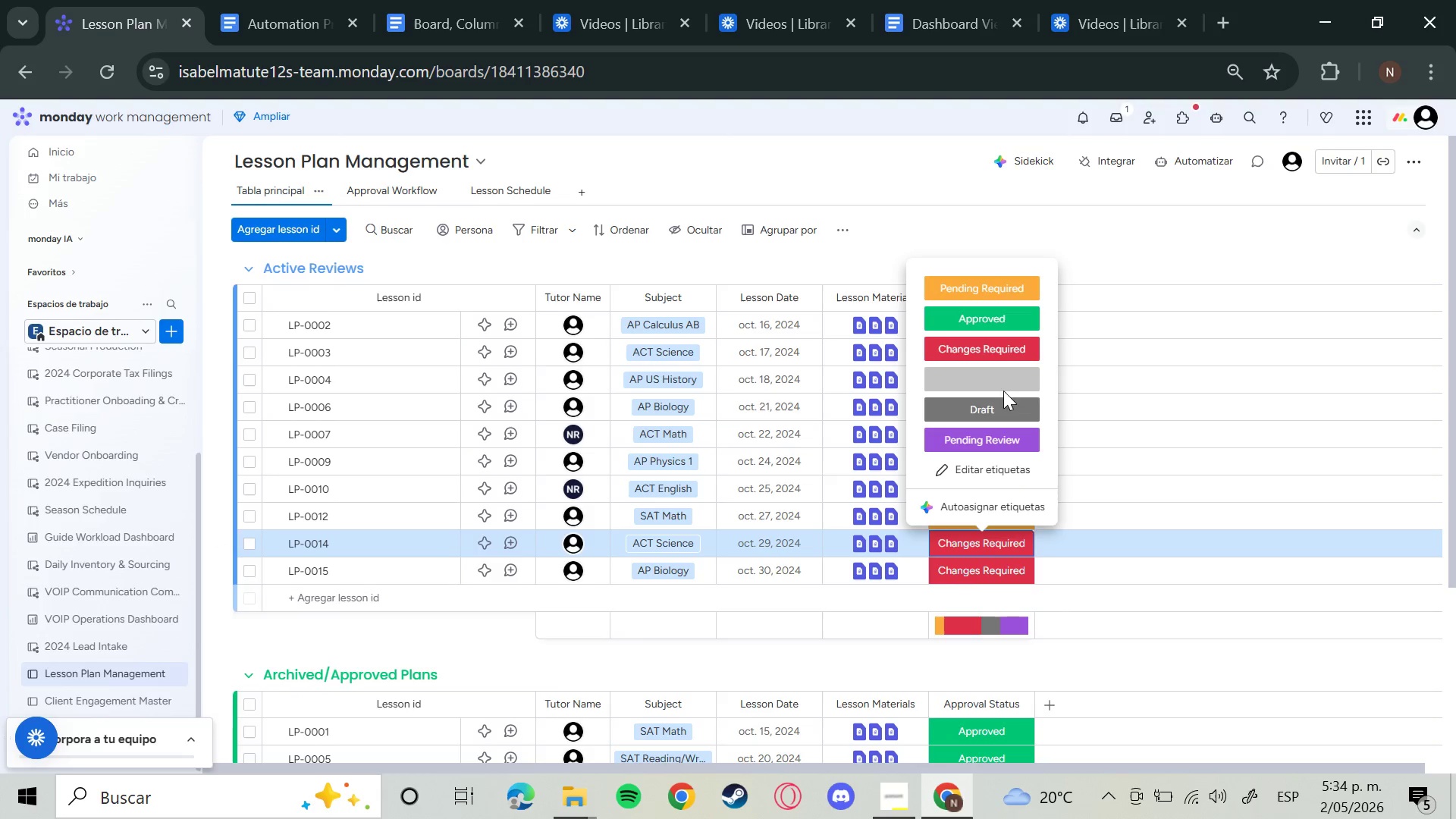 
left_click([999, 375])
 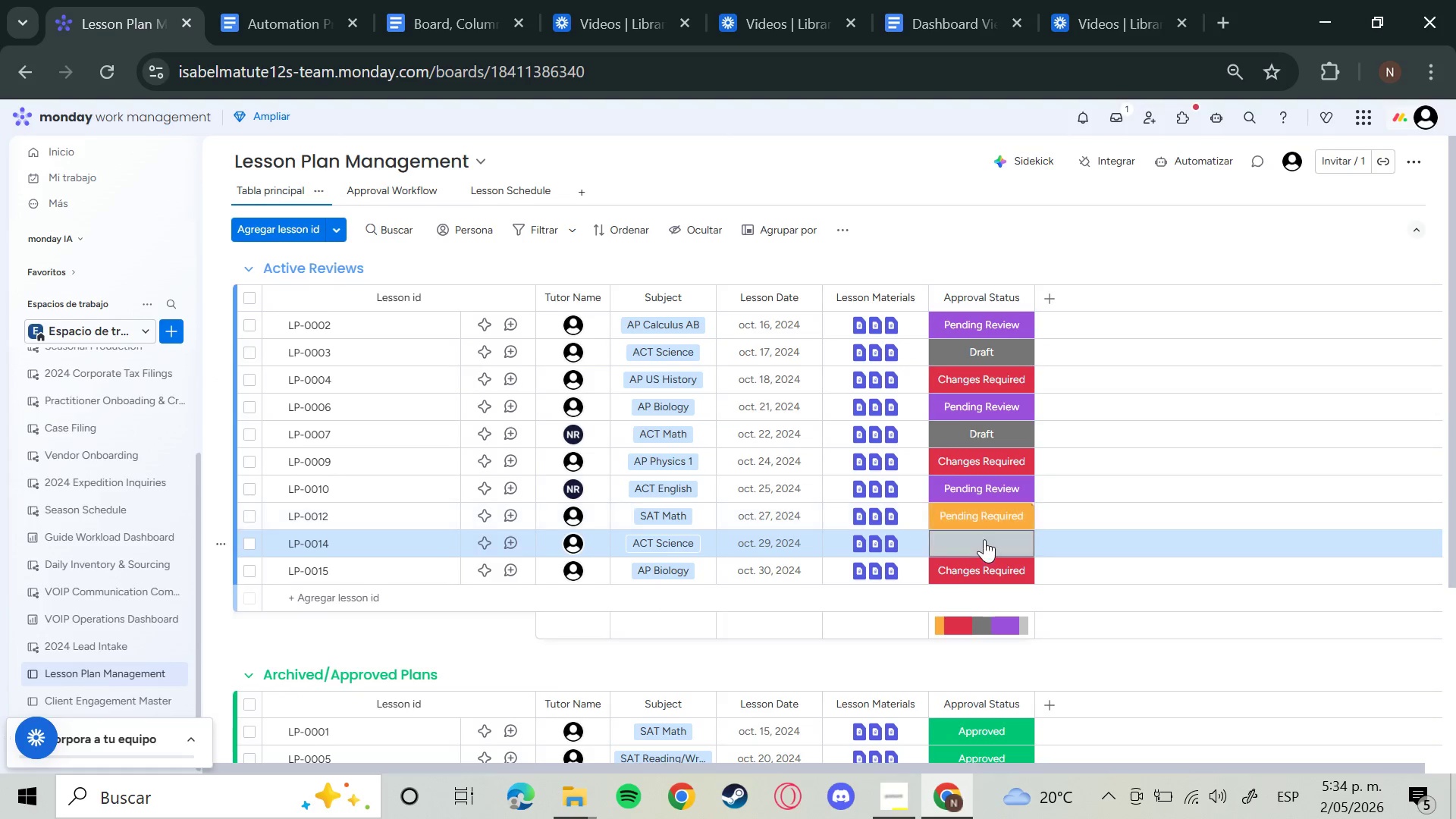 
left_click([984, 539])
 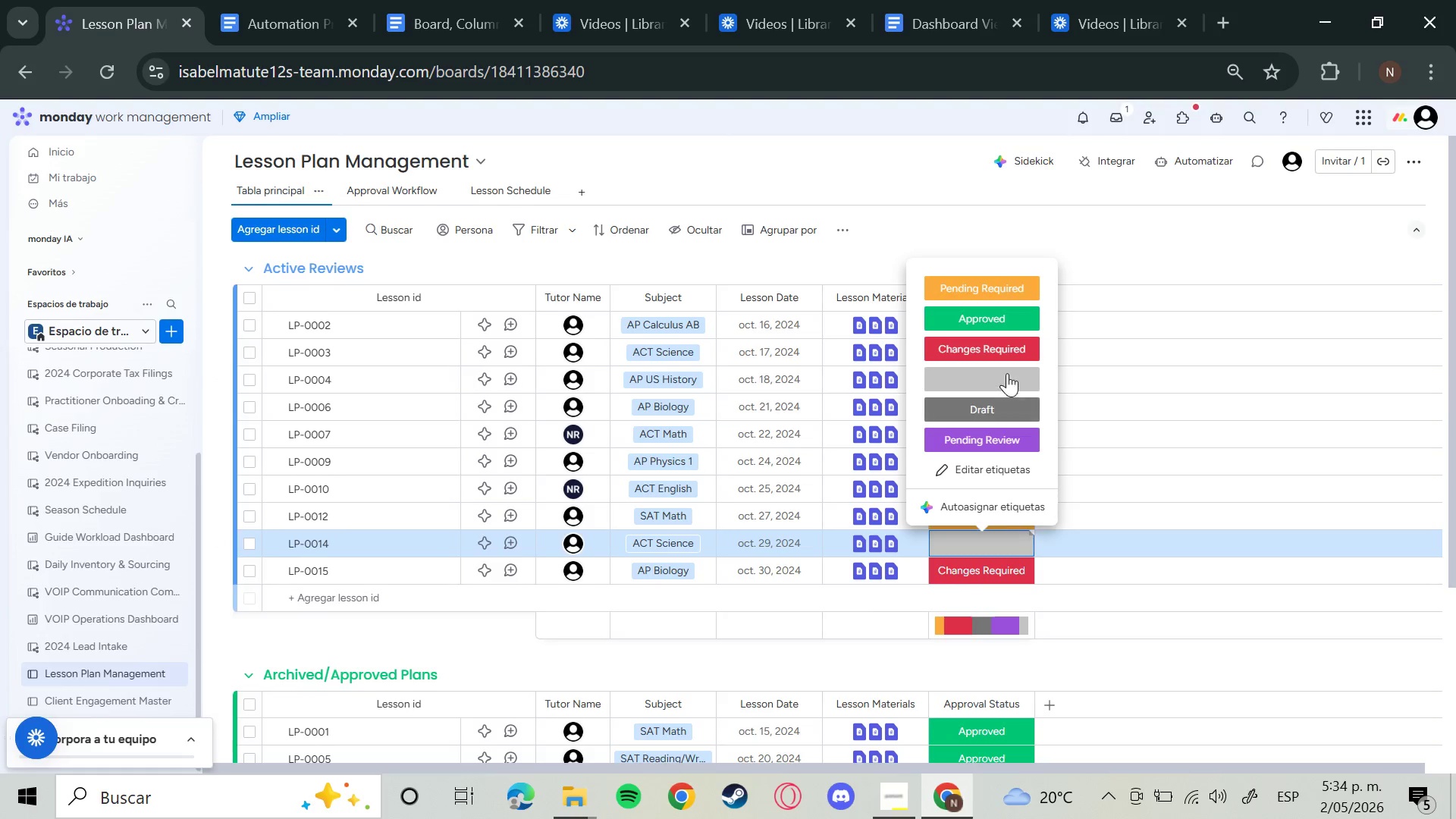 
left_click([1011, 353])
 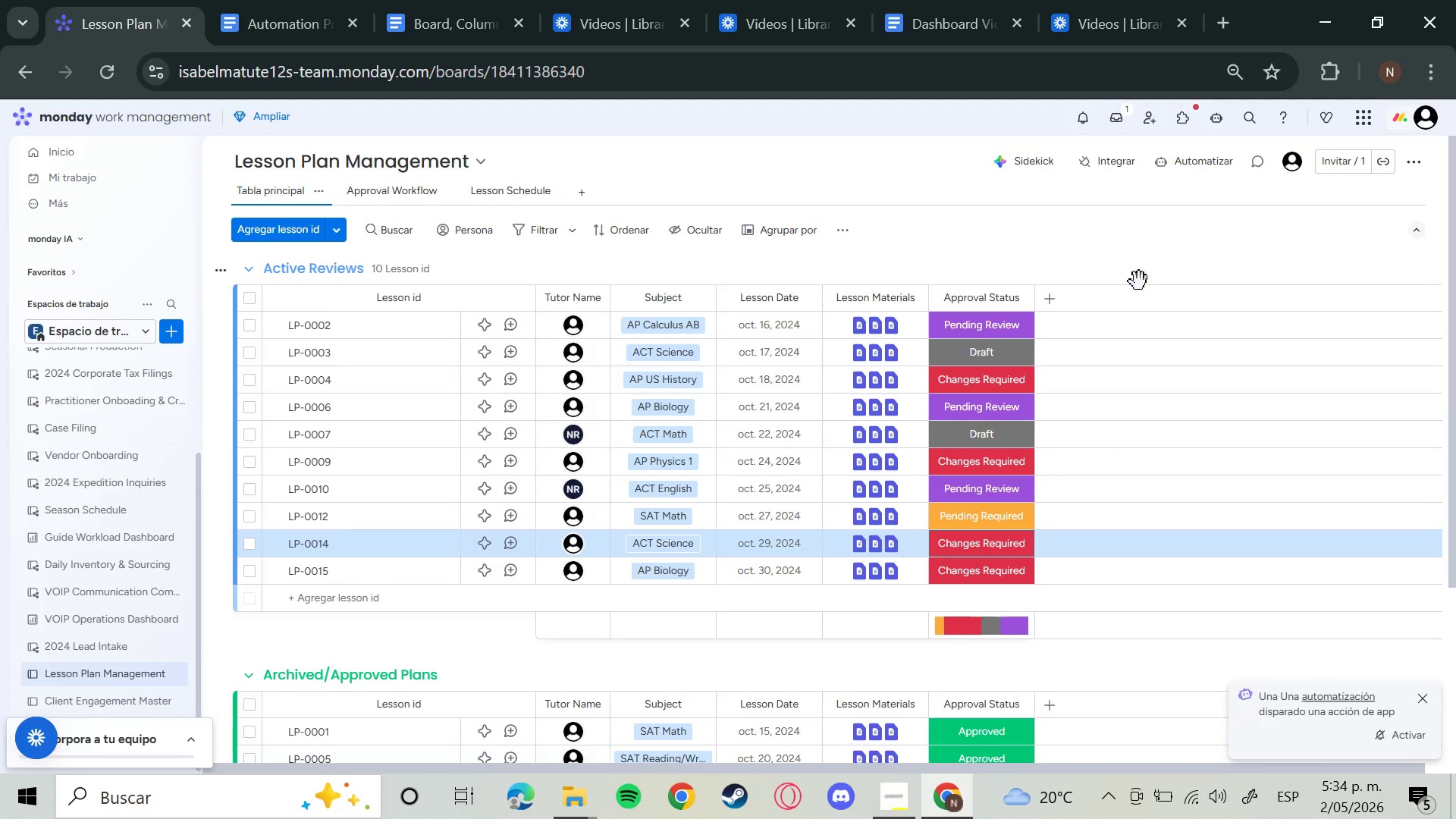 
key(Meta+Shift+S)
 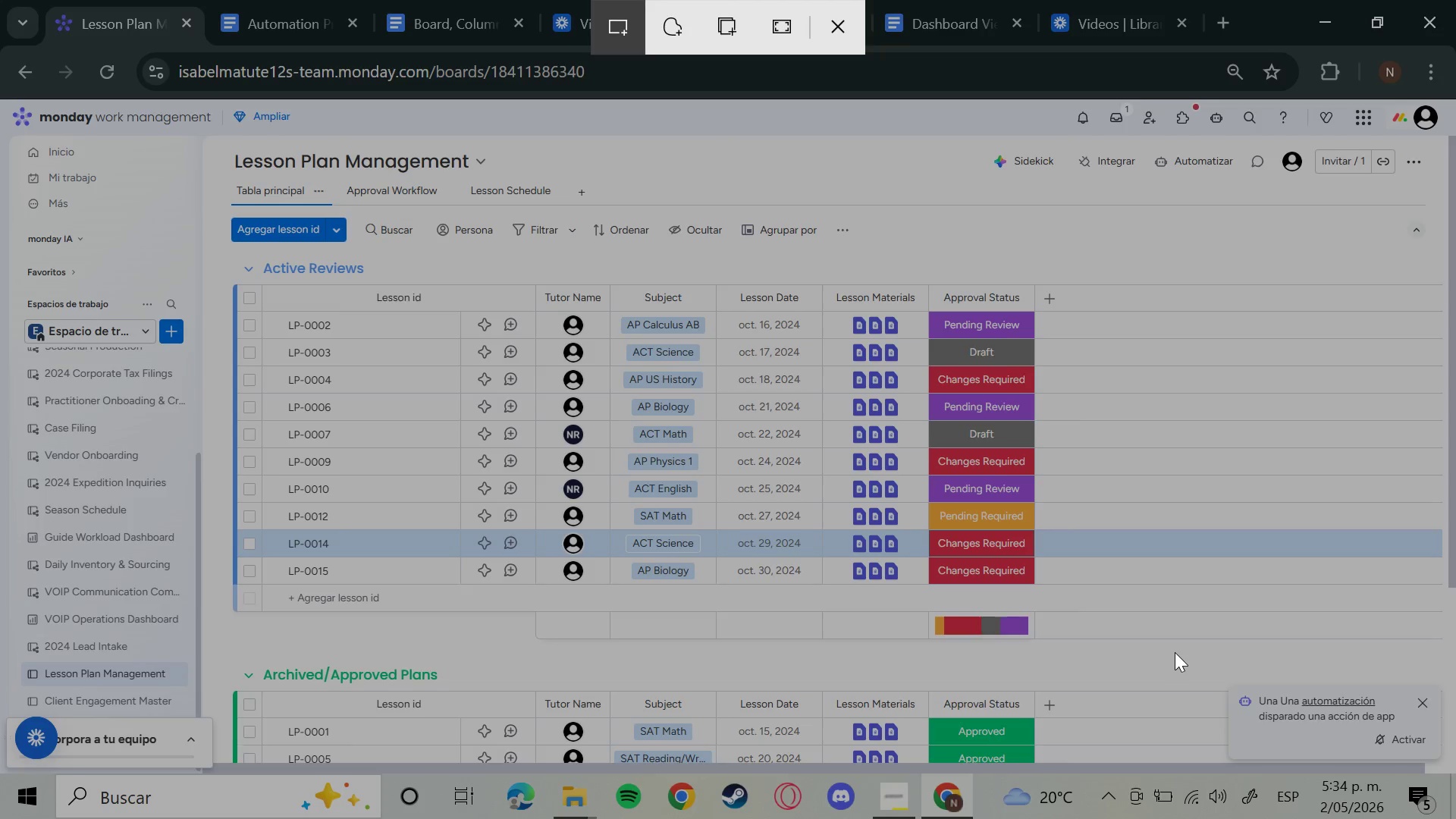 
left_click_drag(start_coordinate=[1220, 659], to_coordinate=[1444, 773])
 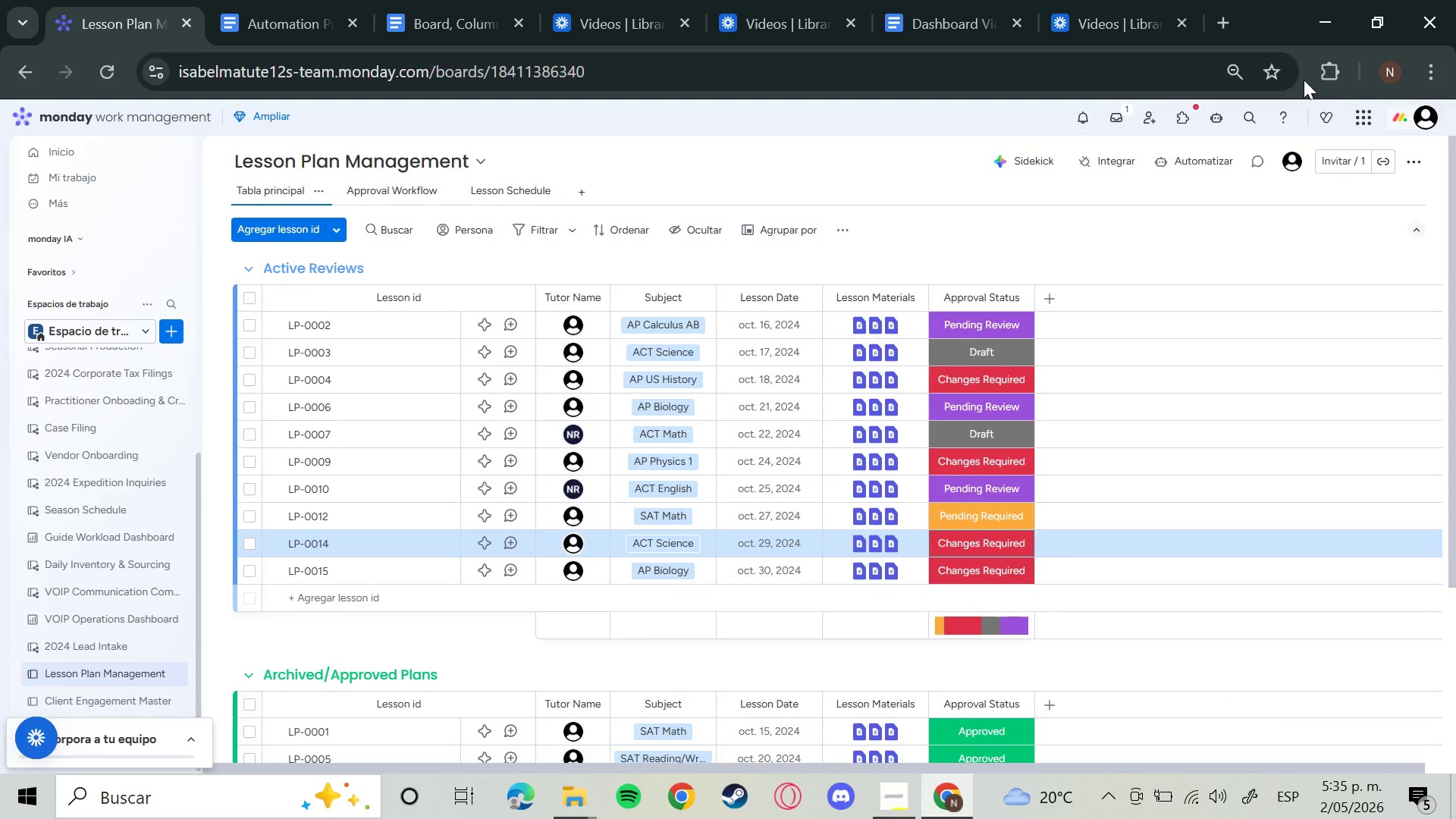 
left_click([1118, 119])
 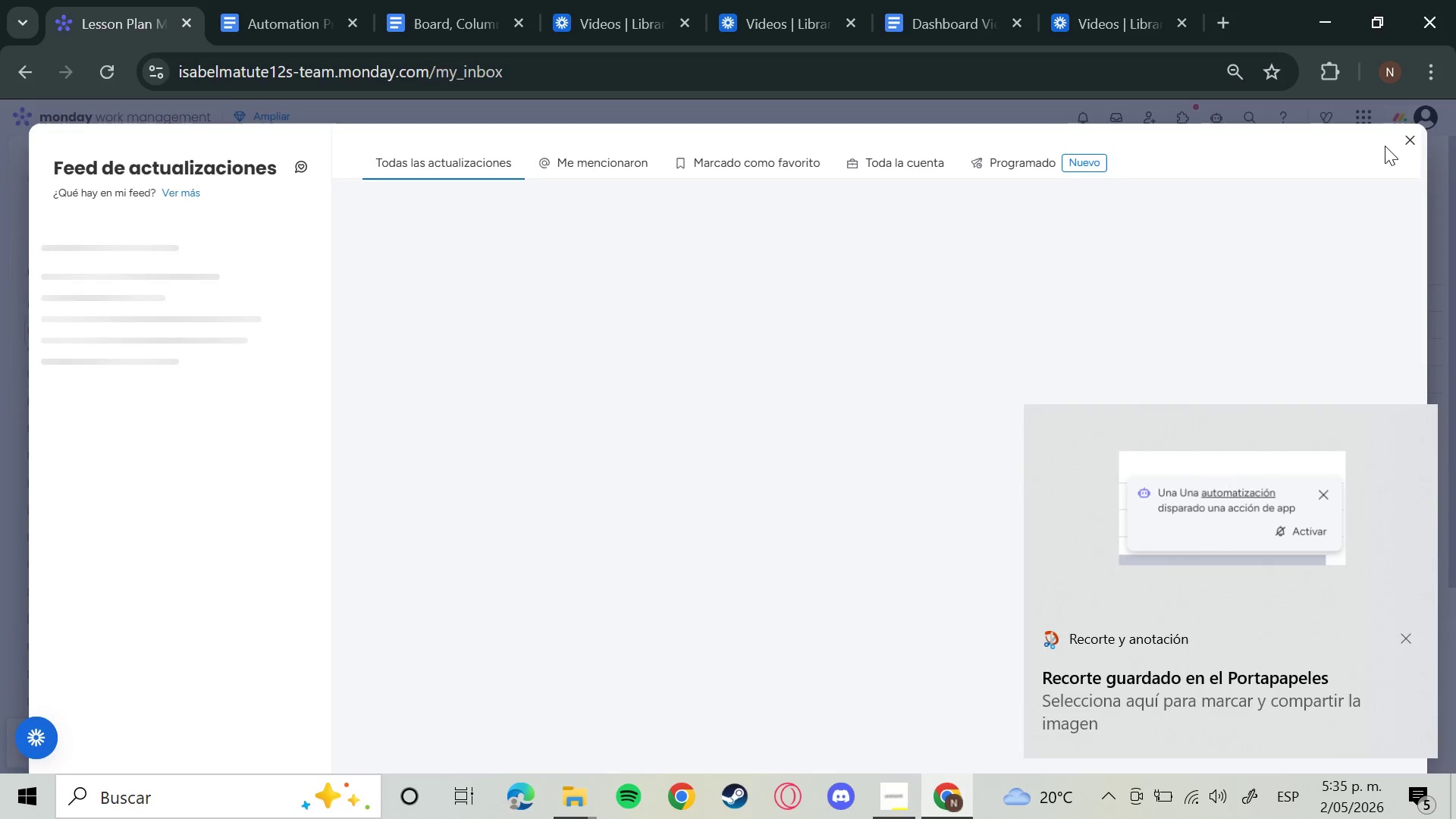 
left_click([1409, 142])
 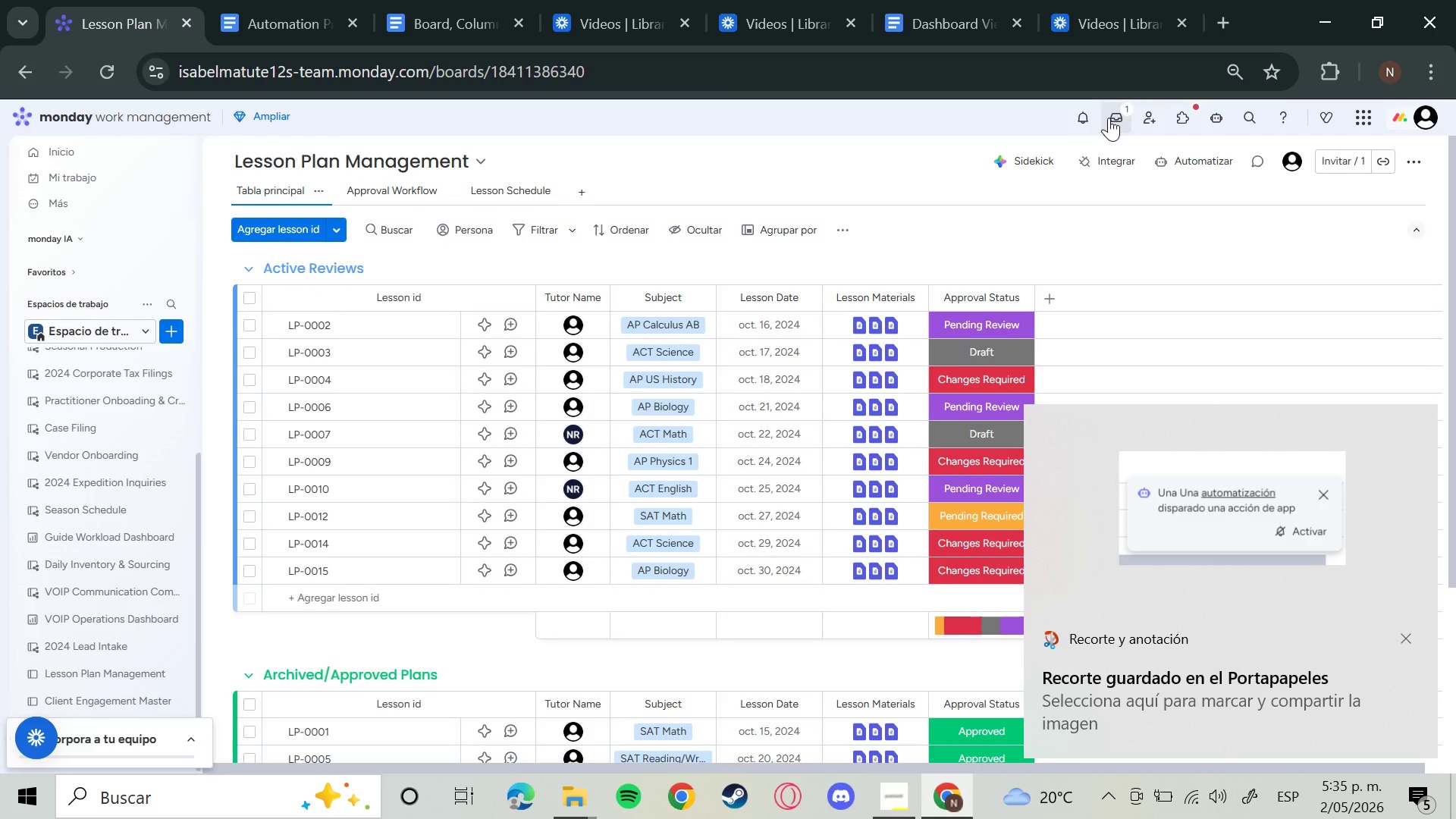 
left_click([1094, 118])
 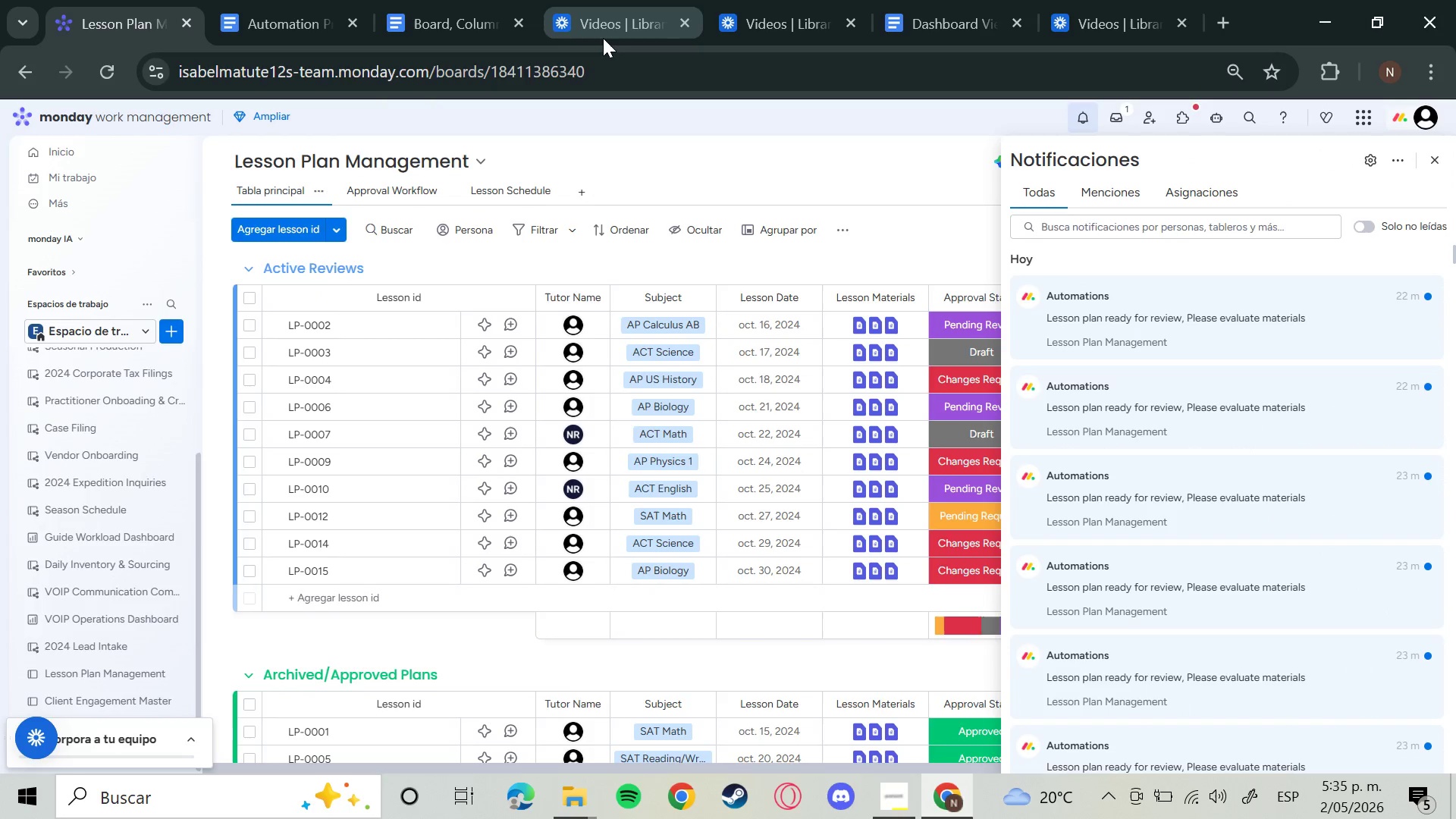 
wait(5.05)
 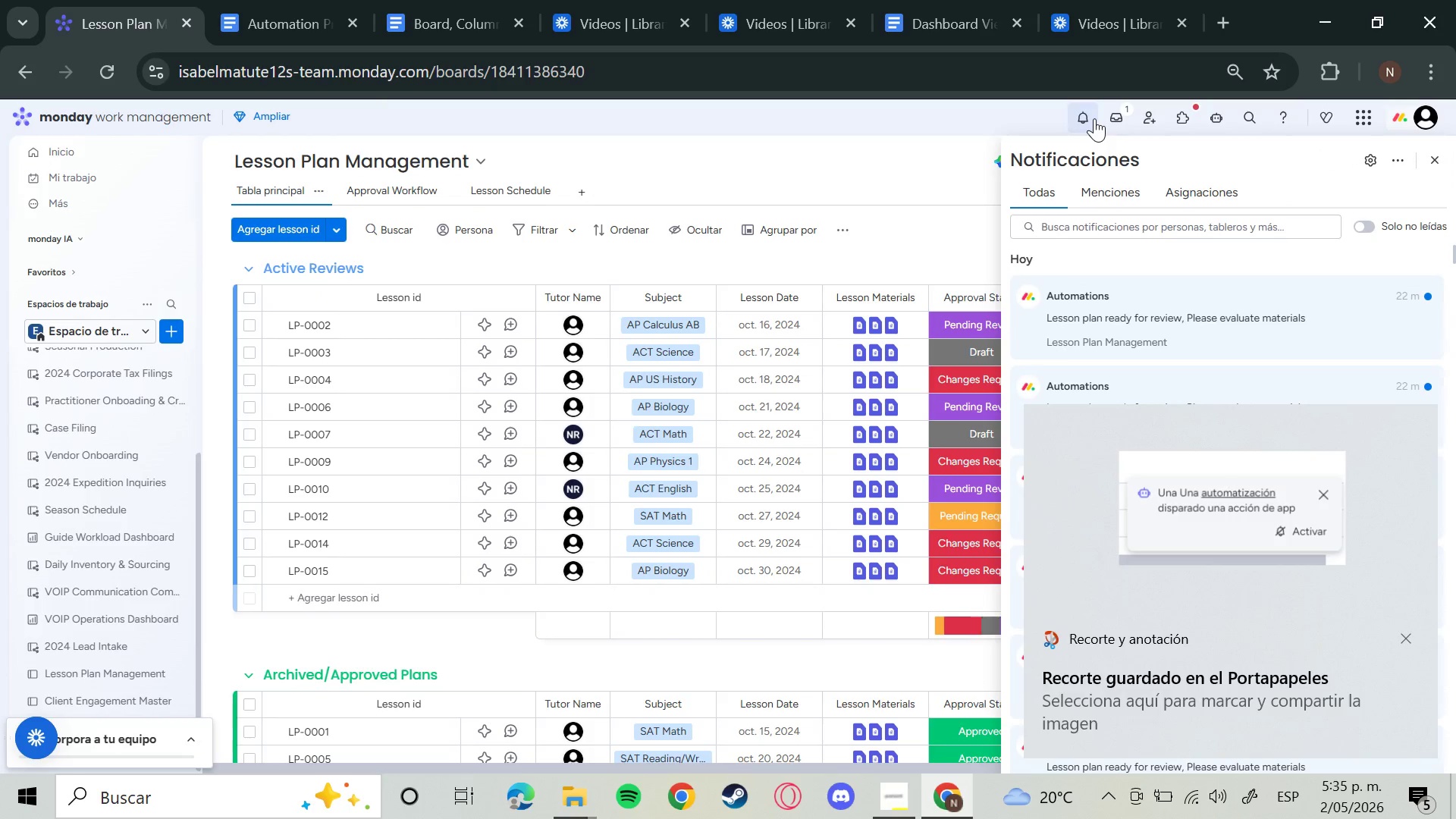 
left_click([253, 4])
 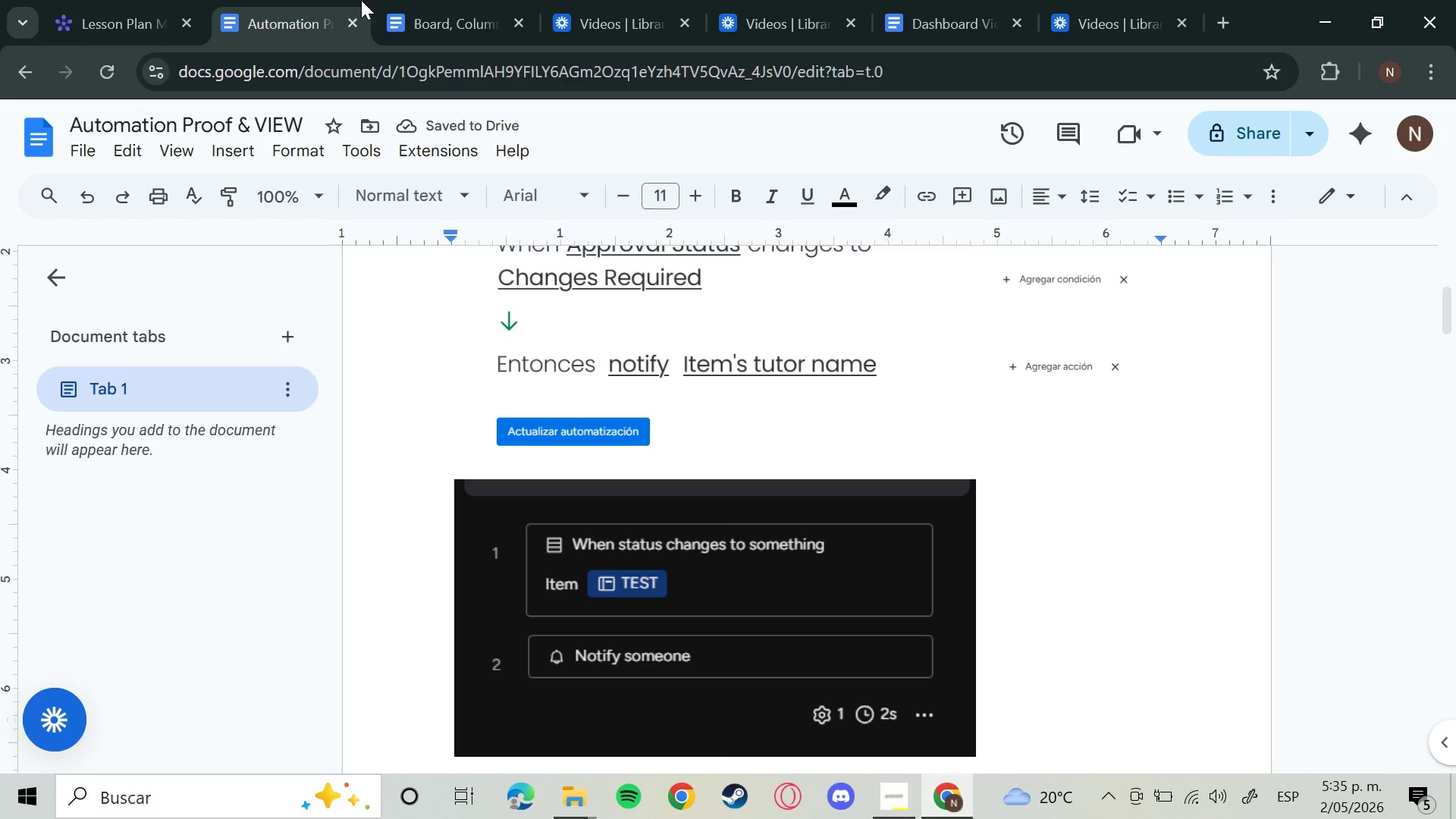 
left_click([442, 0])
 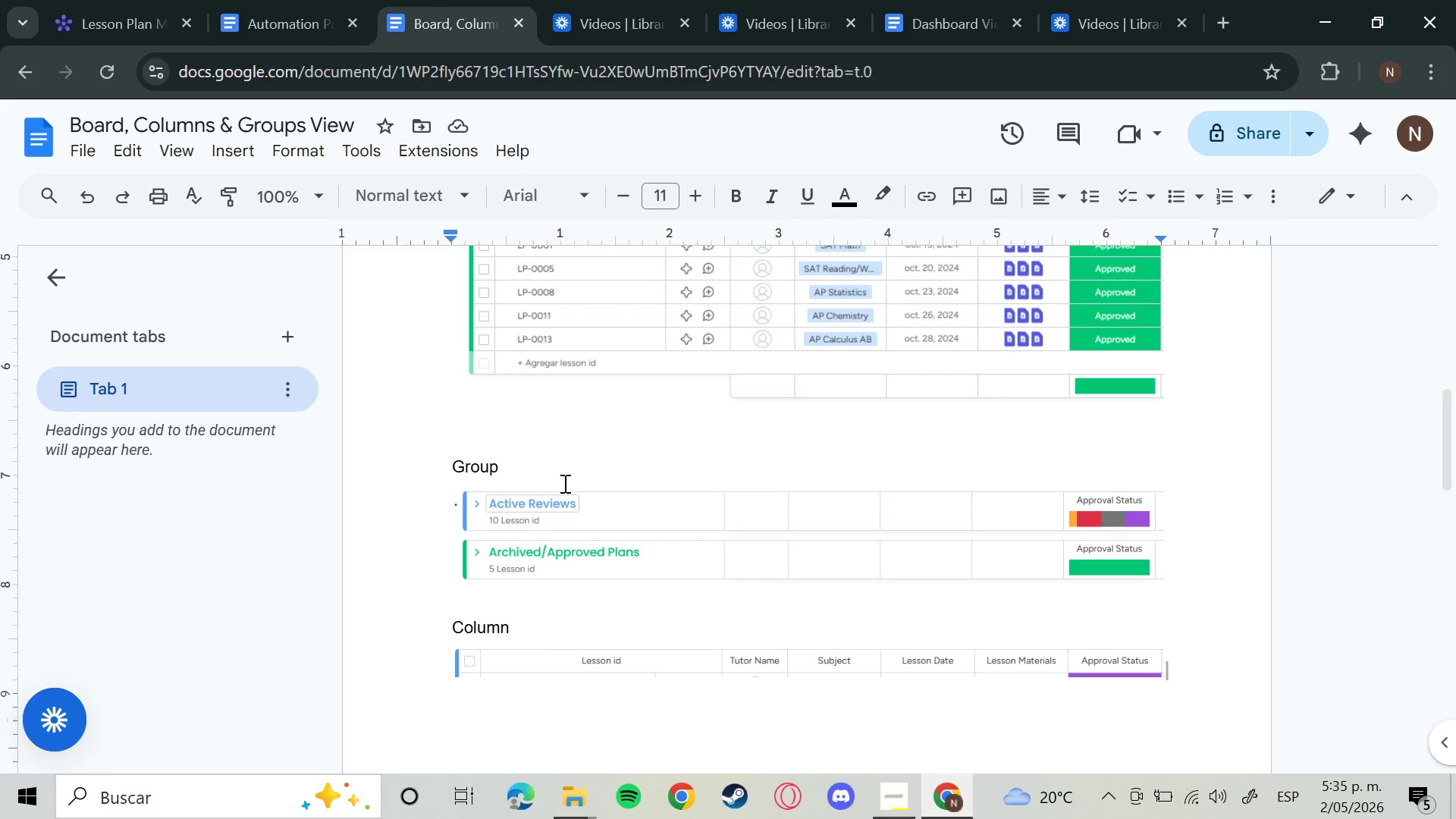 
scroll: coordinate [566, 500], scroll_direction: down, amount: 2.0
 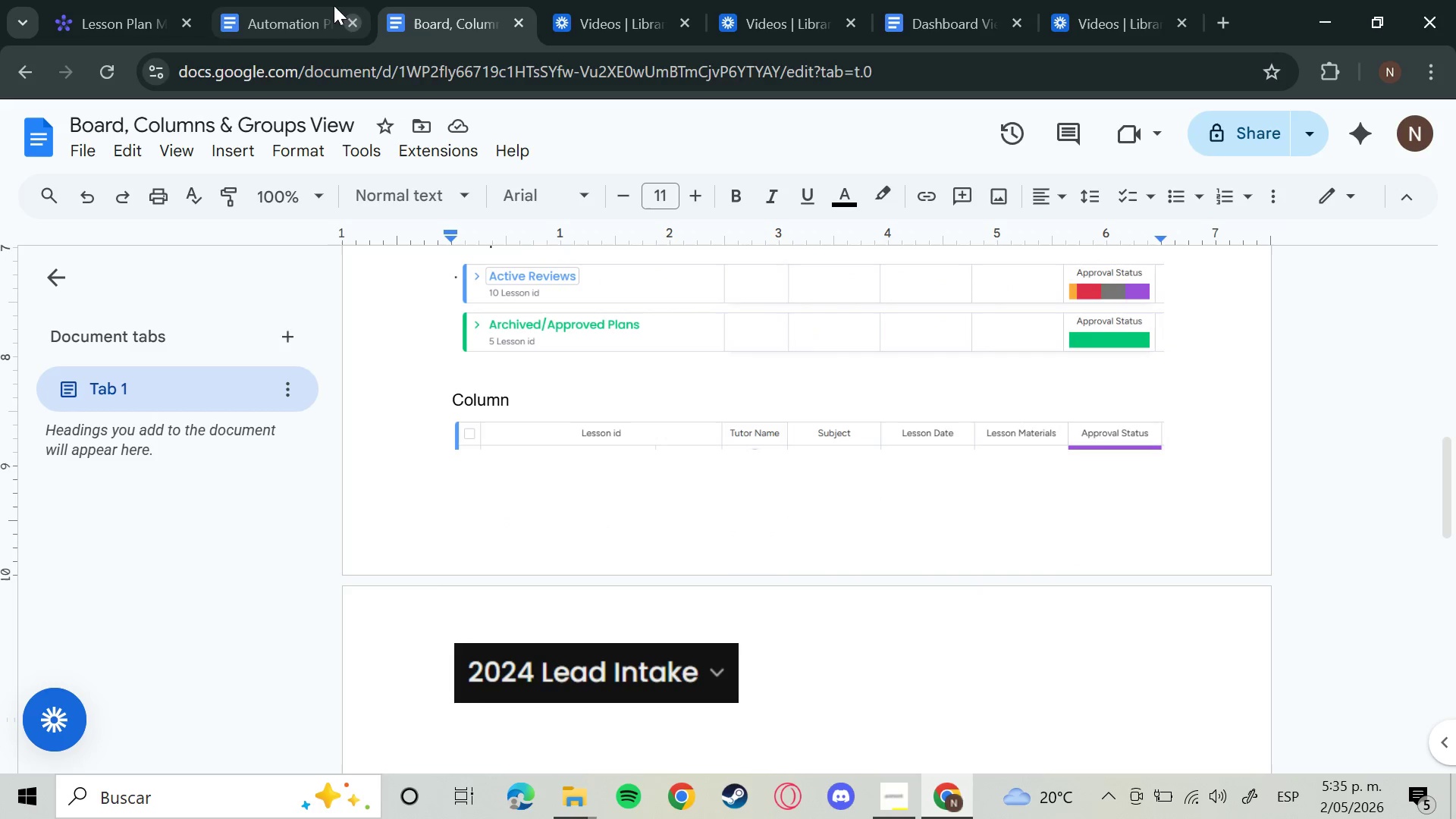 
left_click([300, 0])
 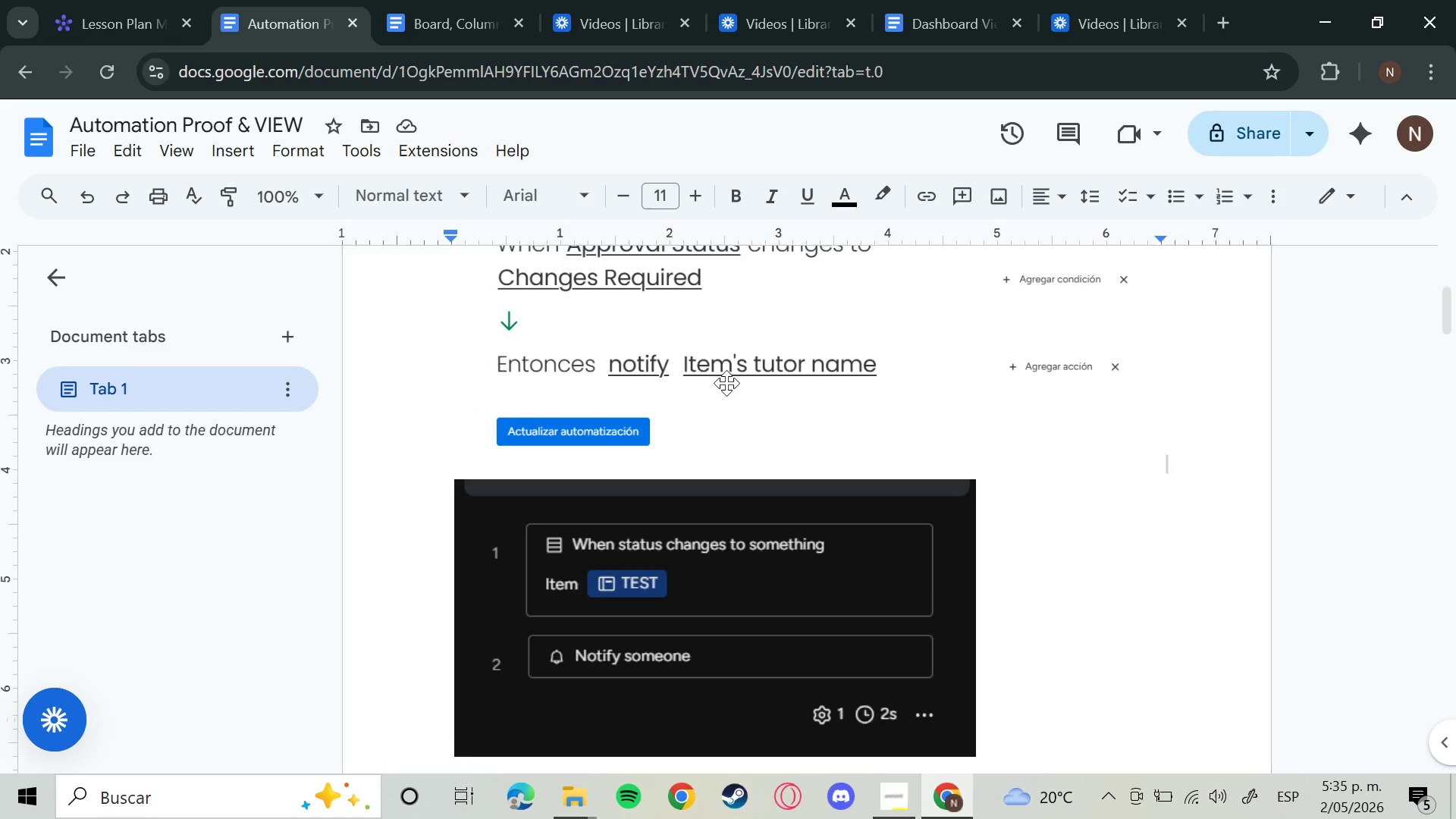 
left_click([949, 438])
 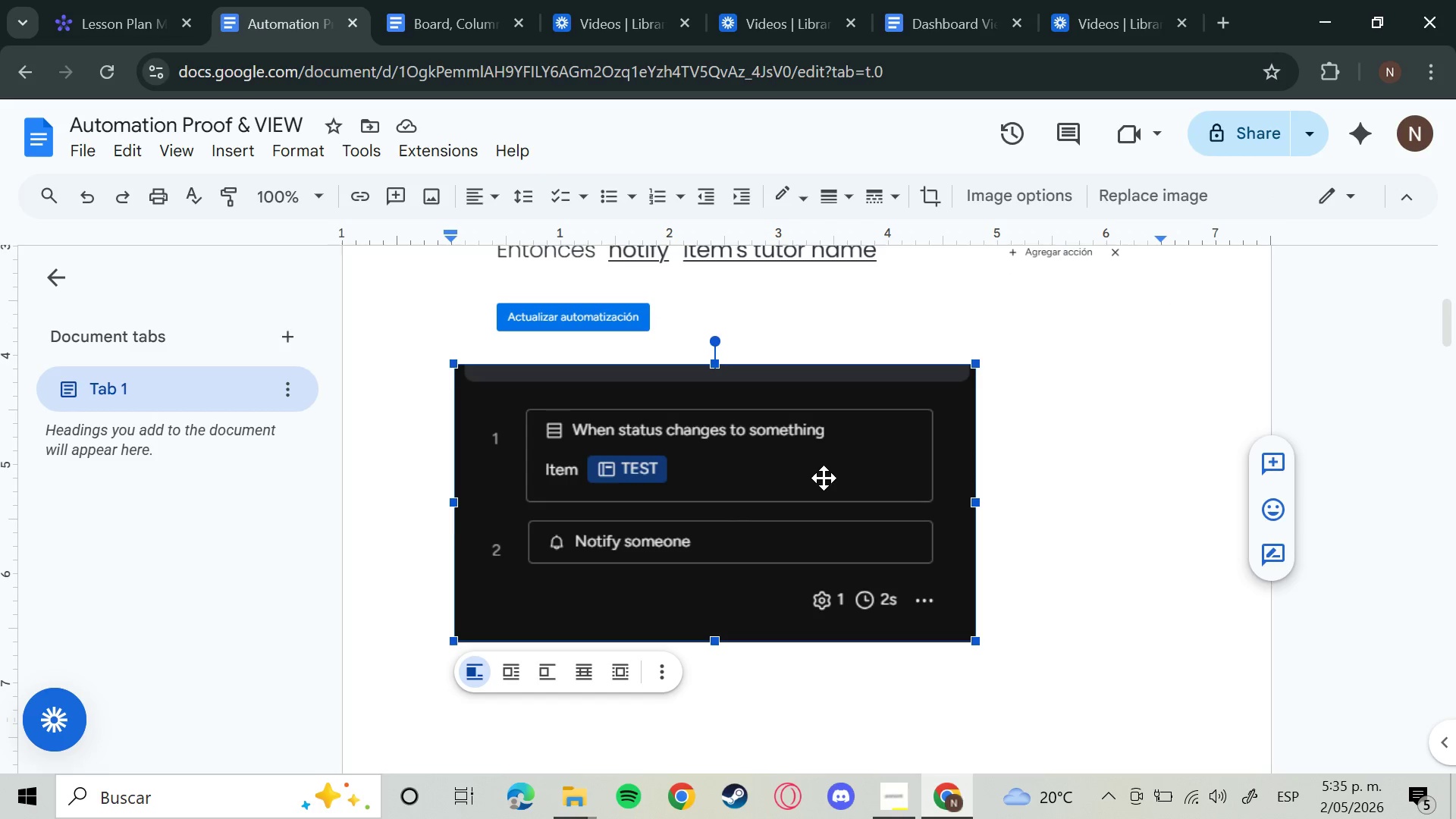 
scroll: coordinate [810, 418], scroll_direction: up, amount: 2.0
 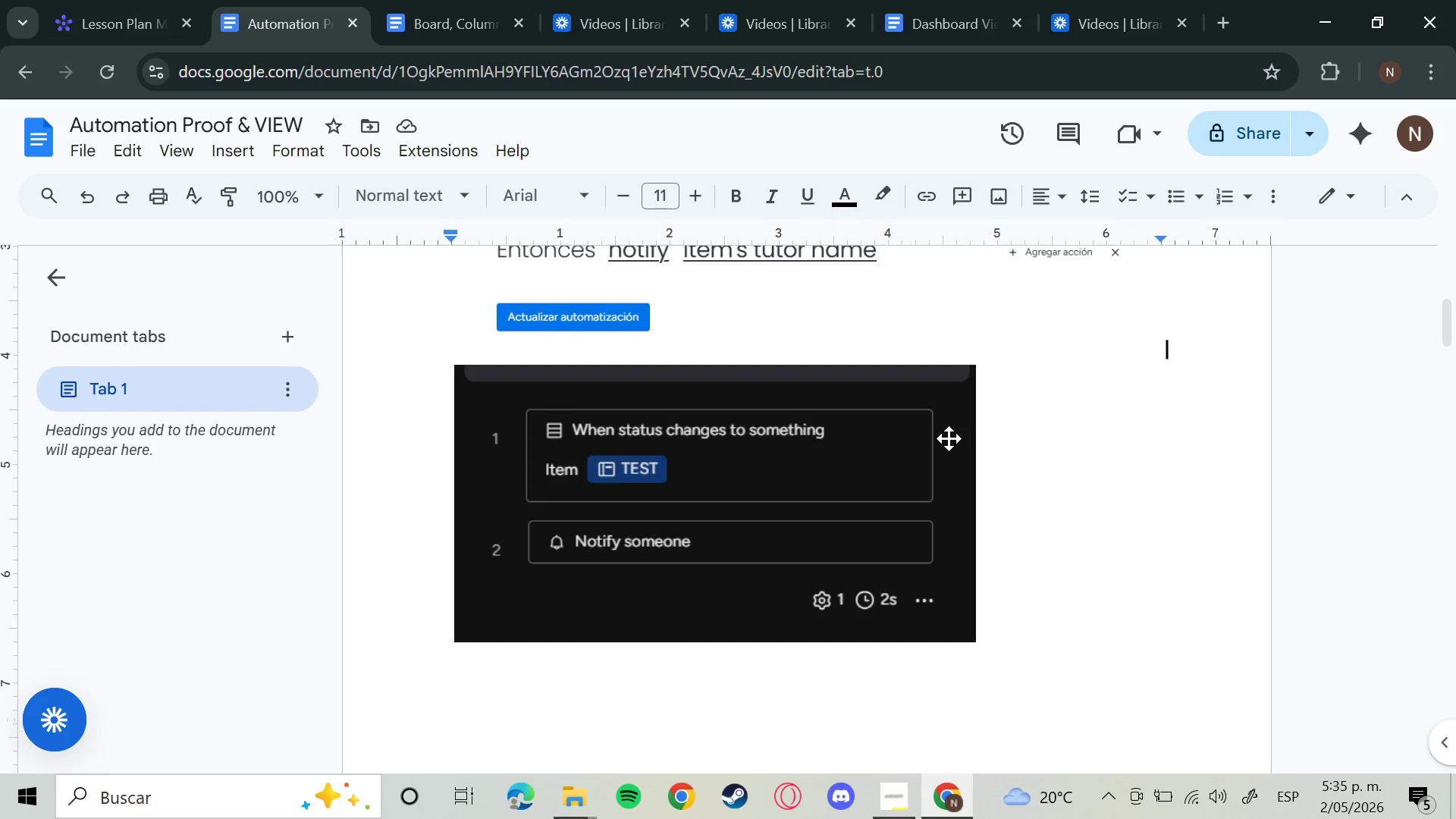 
key(Backspace)
 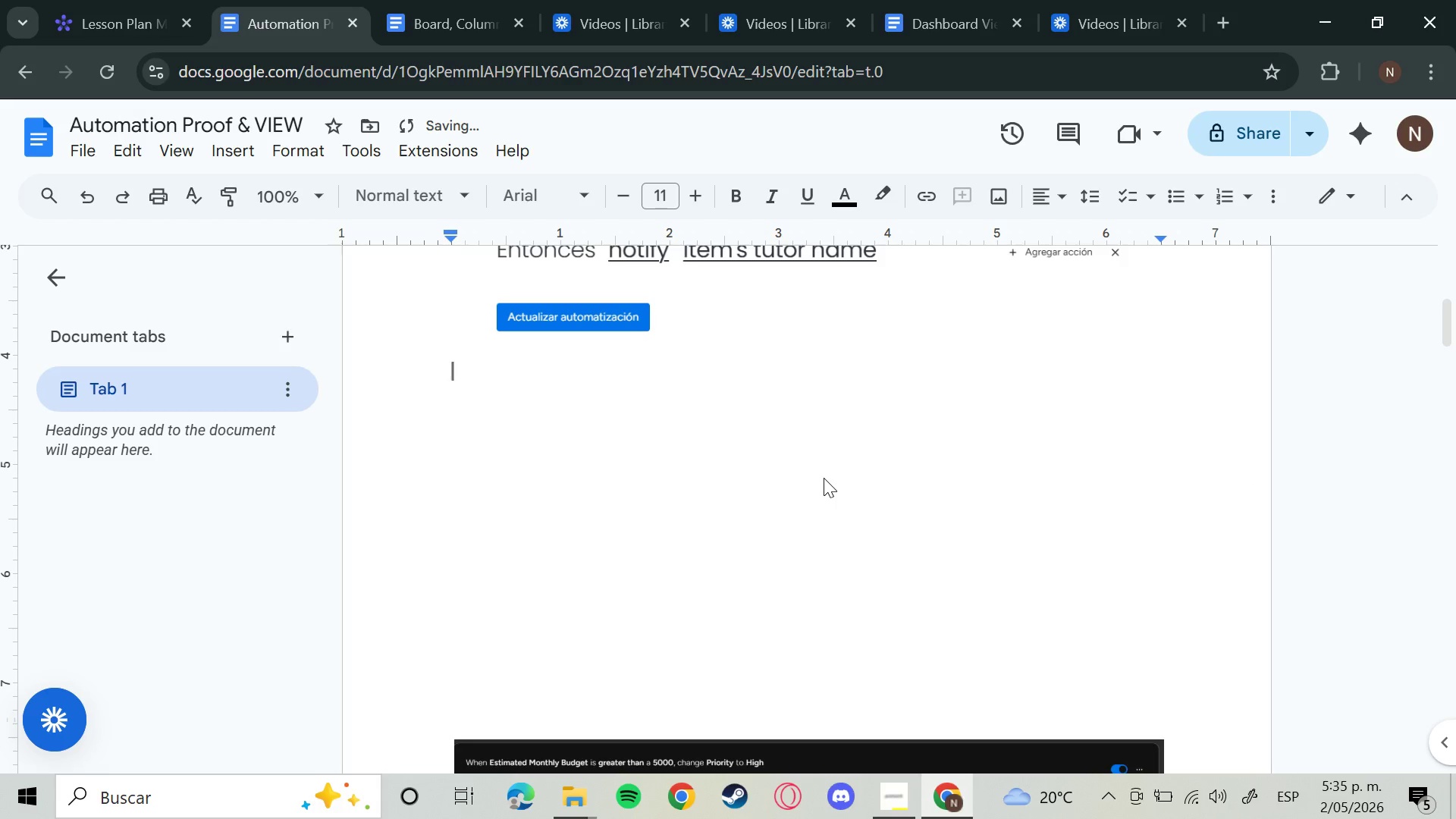 
key(Control+V)
 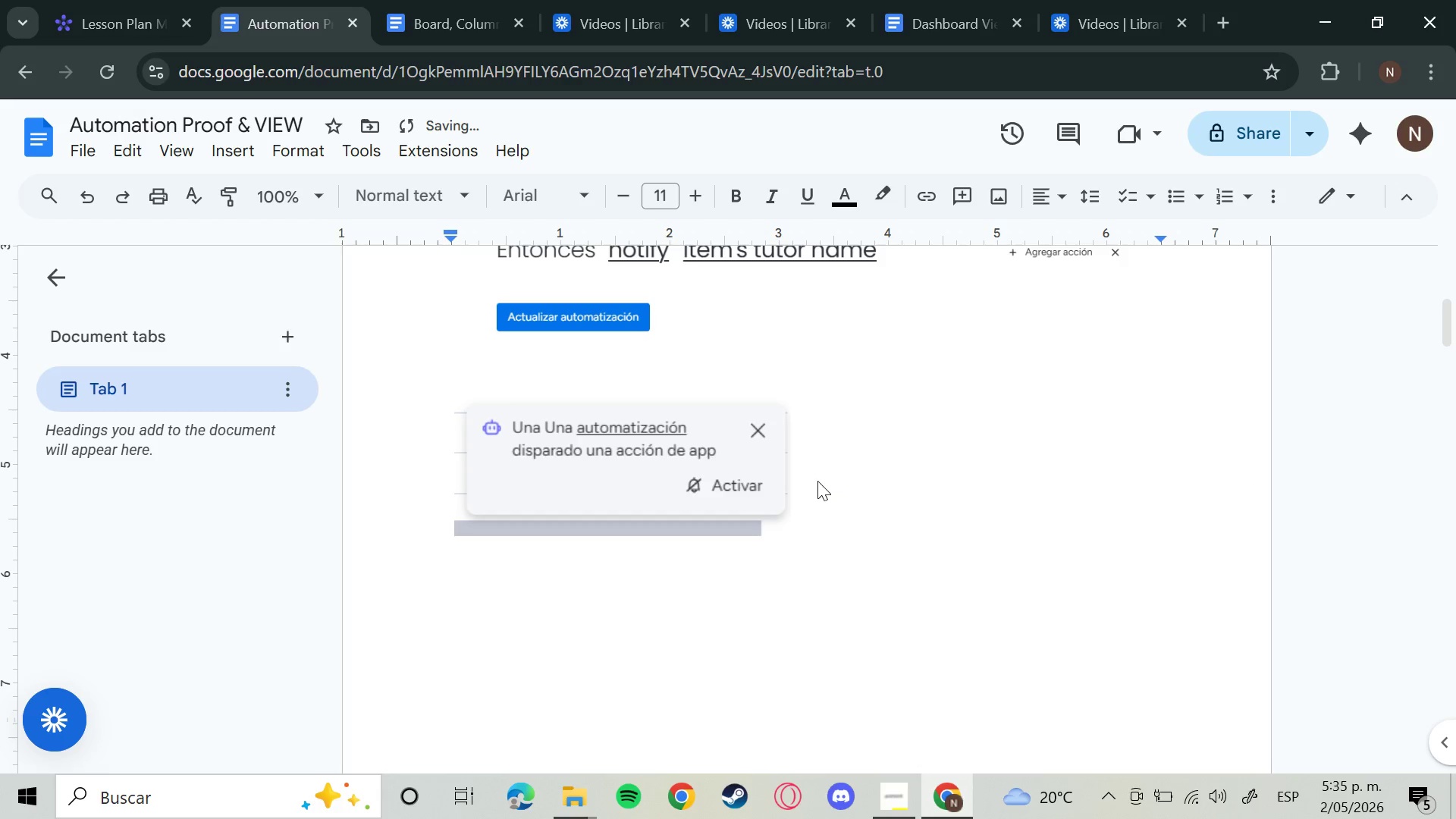 
scroll: coordinate [771, 551], scroll_direction: down, amount: 13.0
 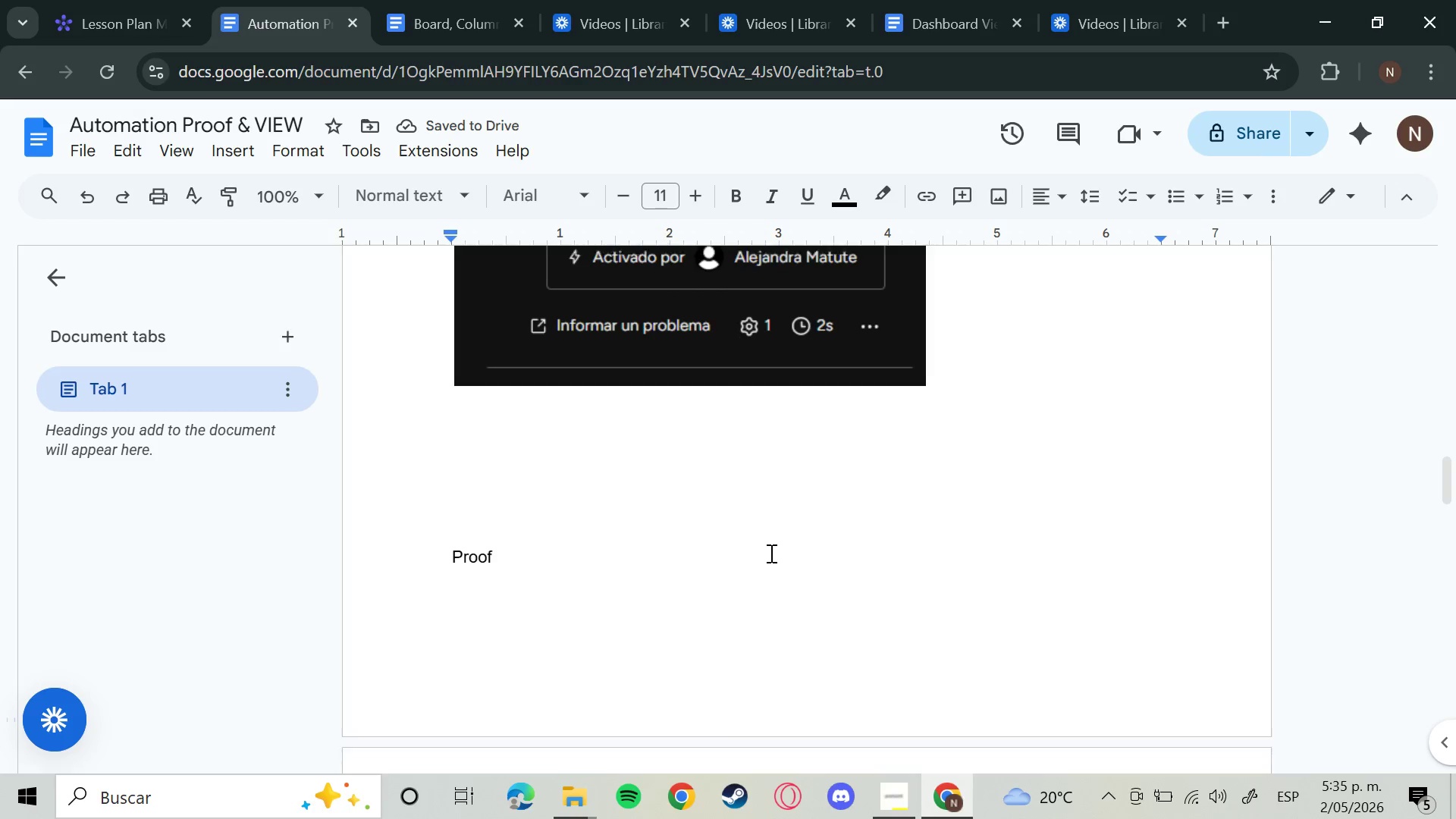 
scroll: coordinate [768, 553], scroll_direction: up, amount: 7.0
 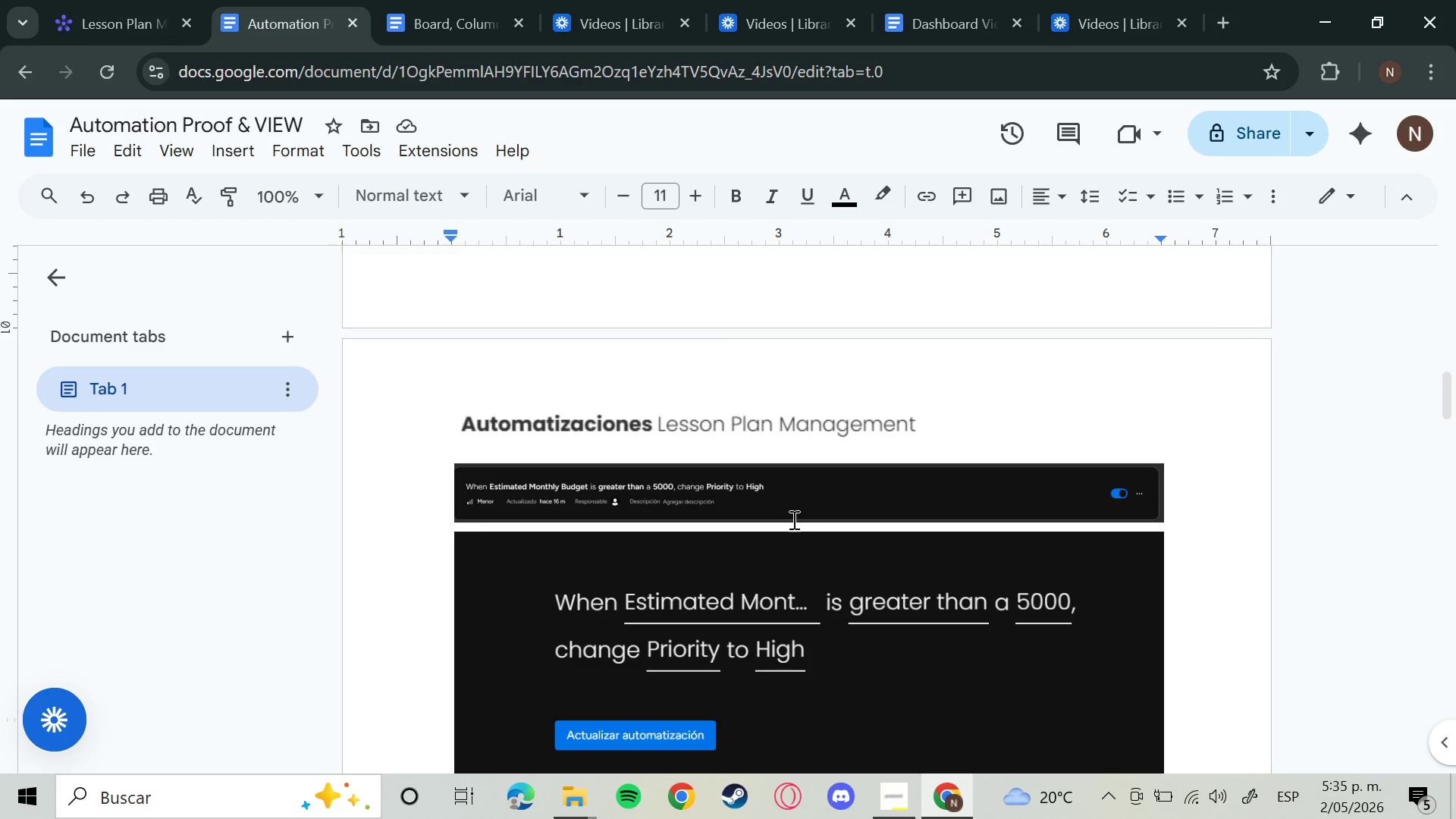 
left_click([770, 504])
 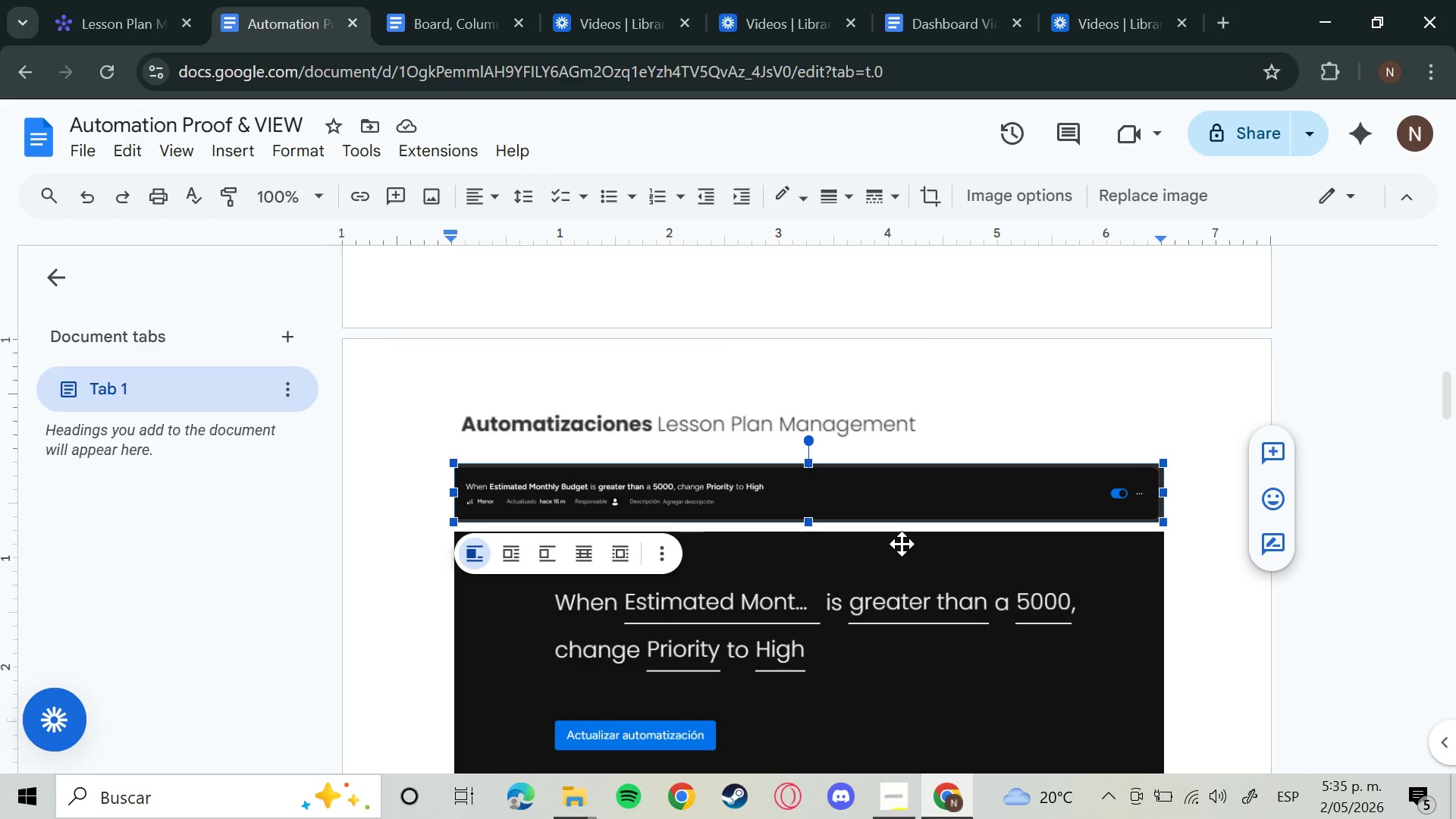 
key(Backspace)
 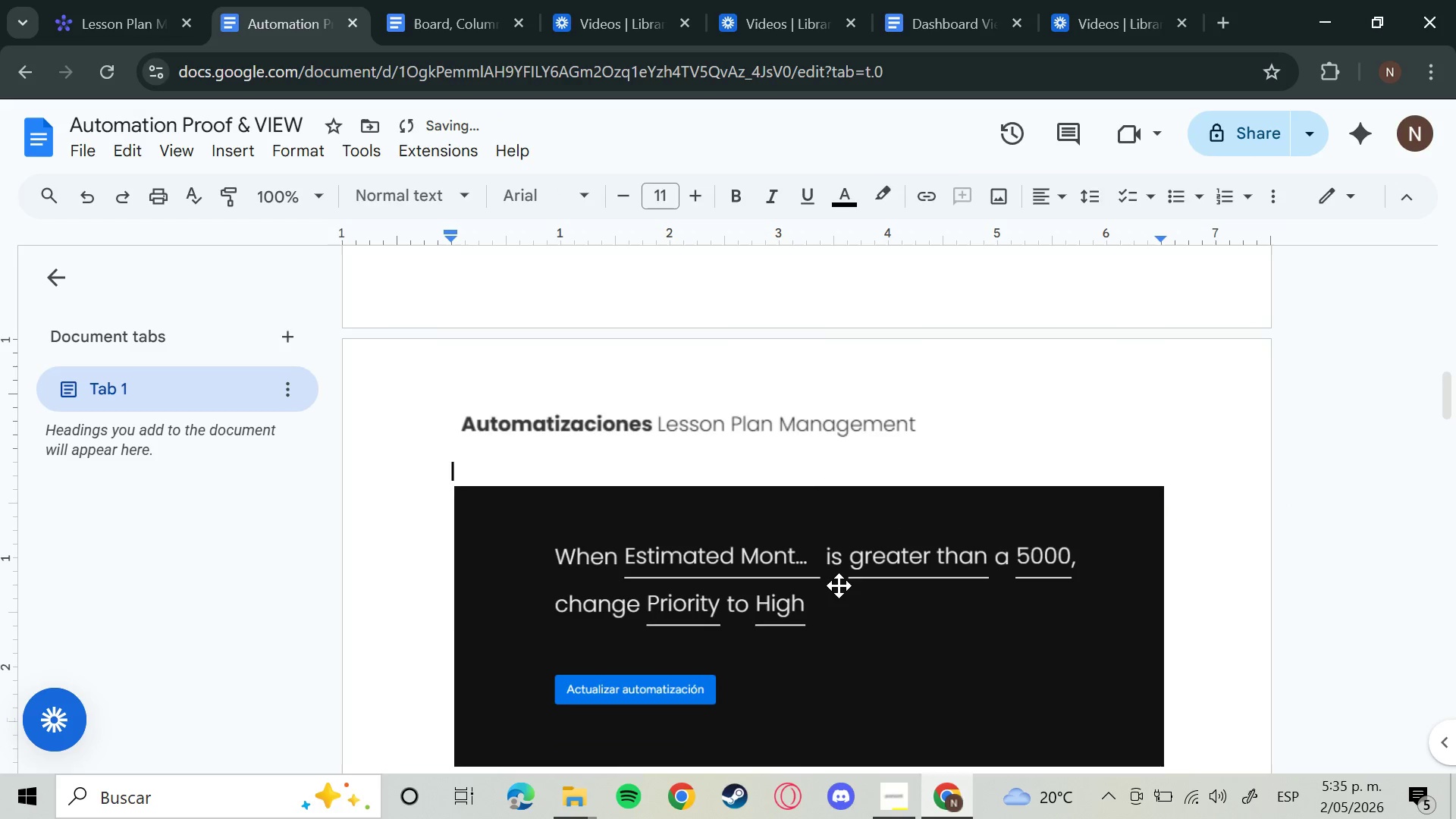 
left_click([839, 585])
 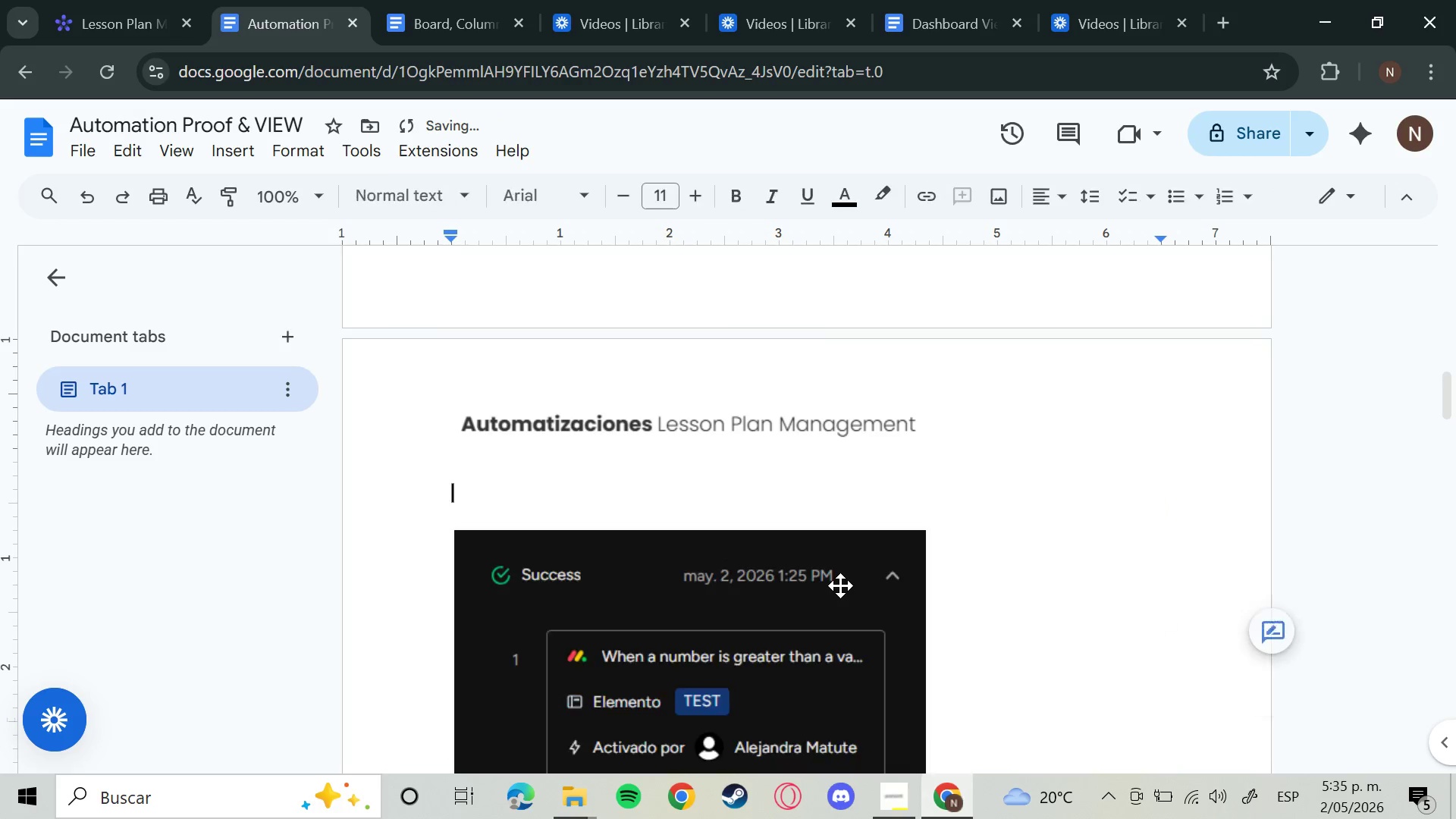 
key(Backspace)
 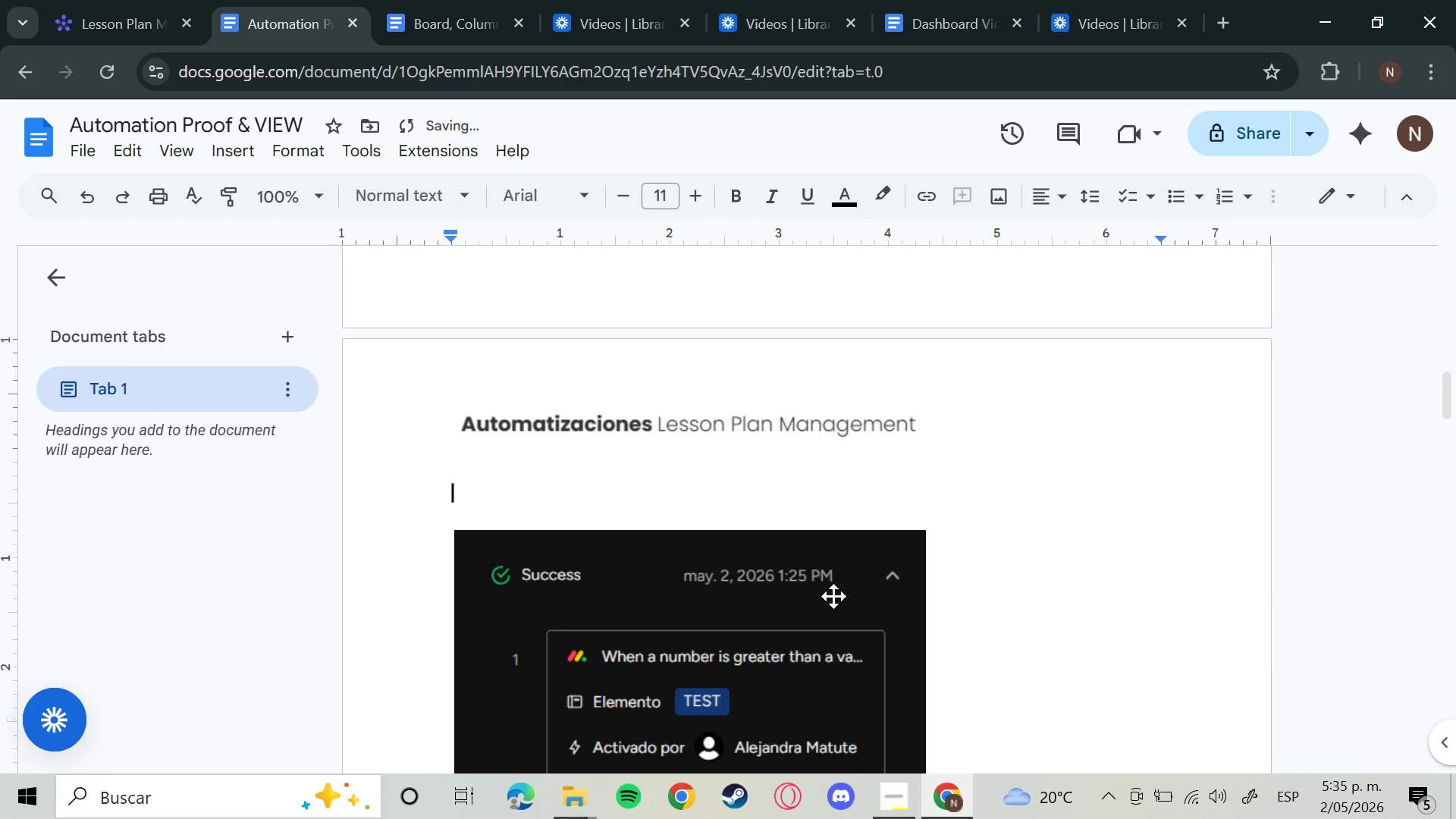 
left_click([744, 547])
 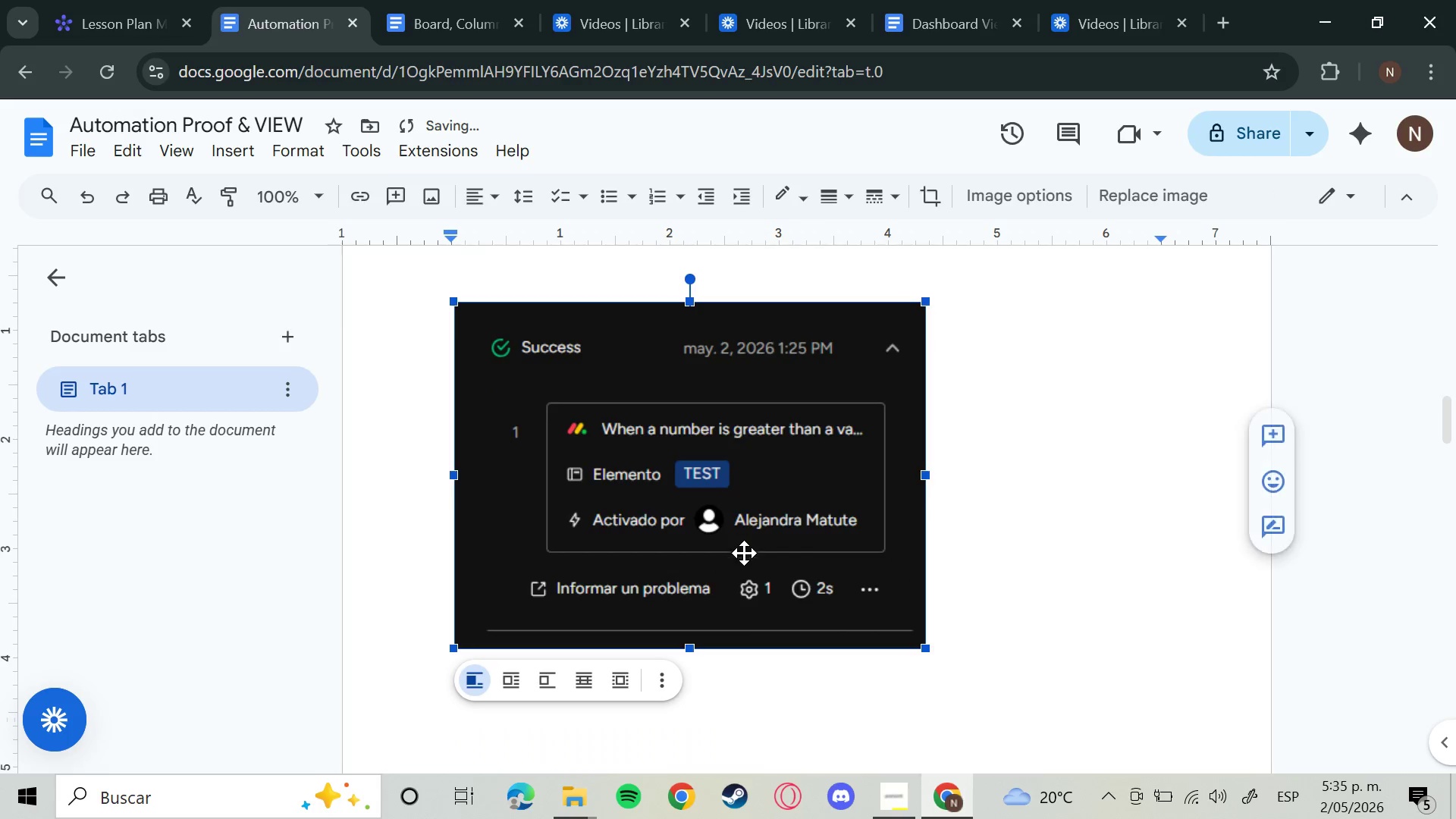 
scroll: coordinate [823, 603], scroll_direction: down, amount: 2.0
 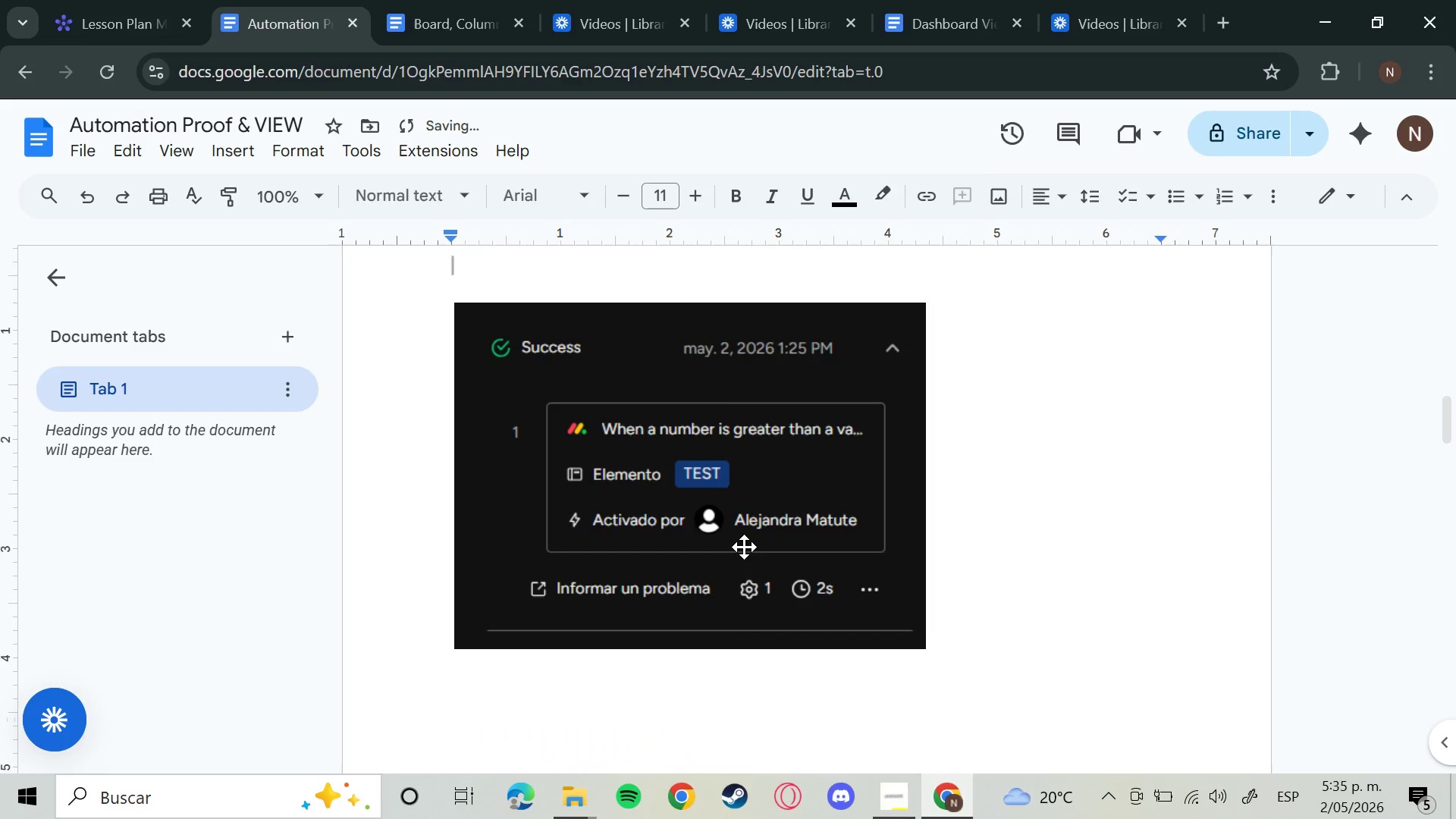 
key(Backspace)
 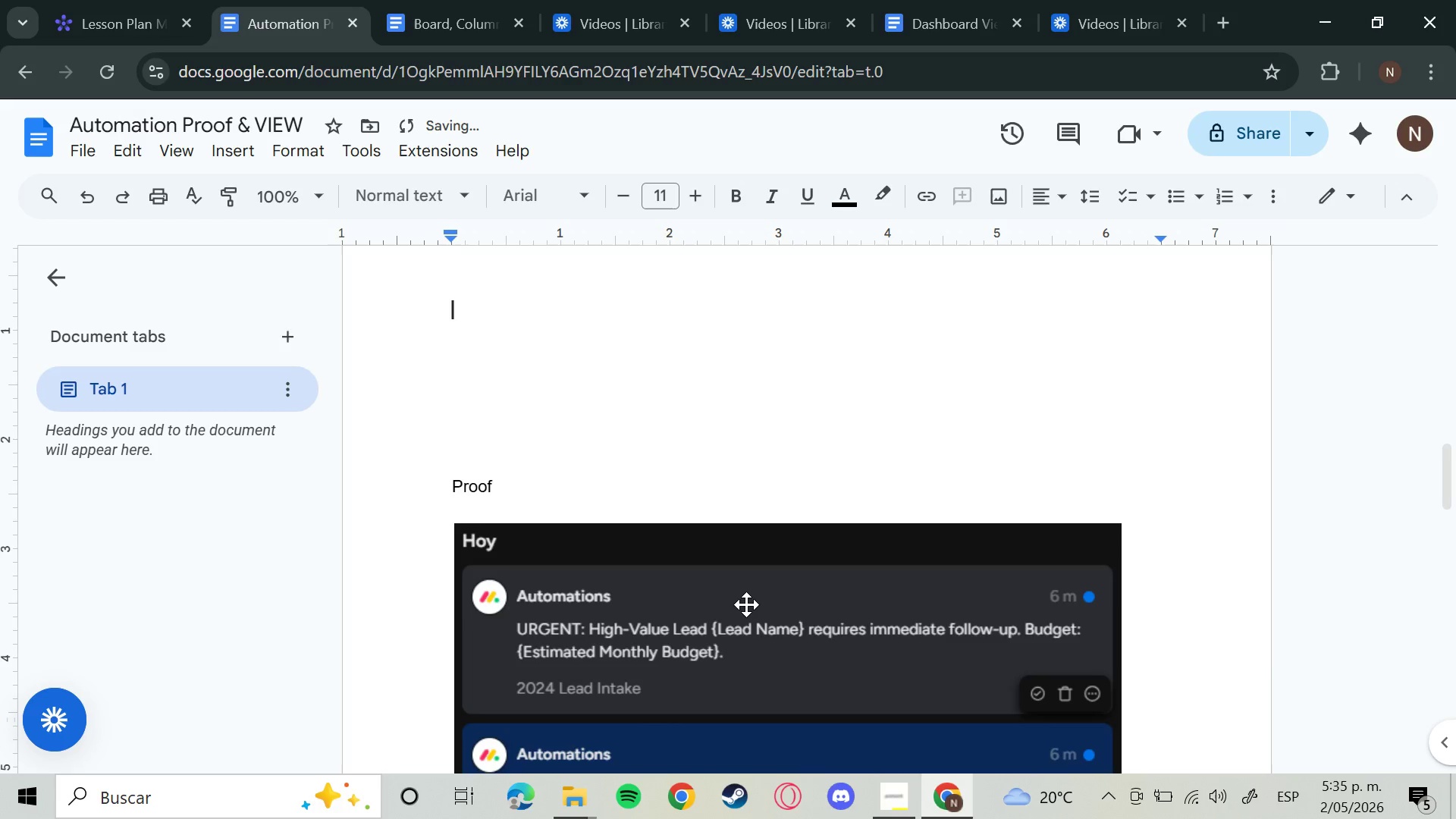 
left_click([746, 604])
 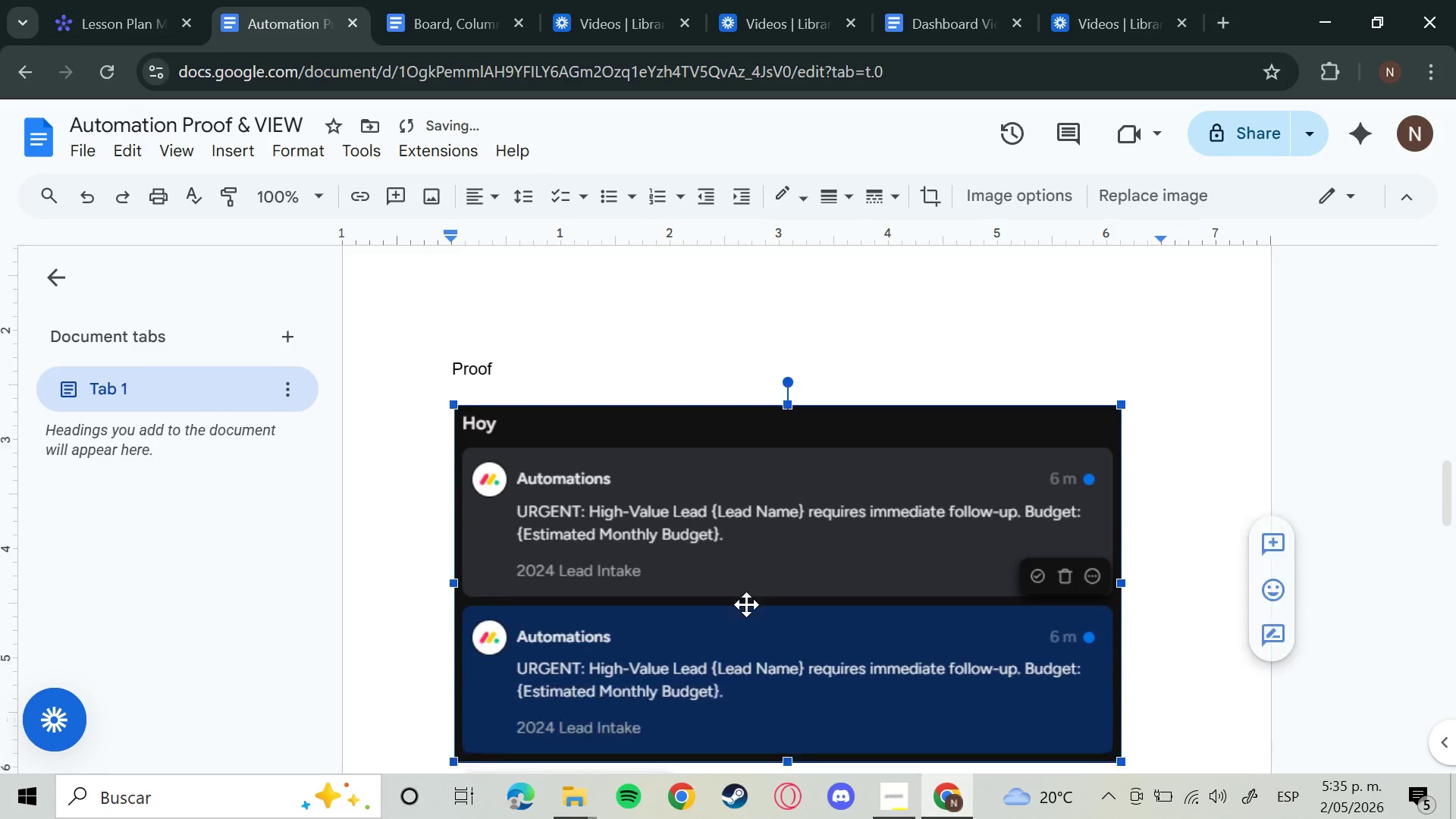 
key(Backspace)
 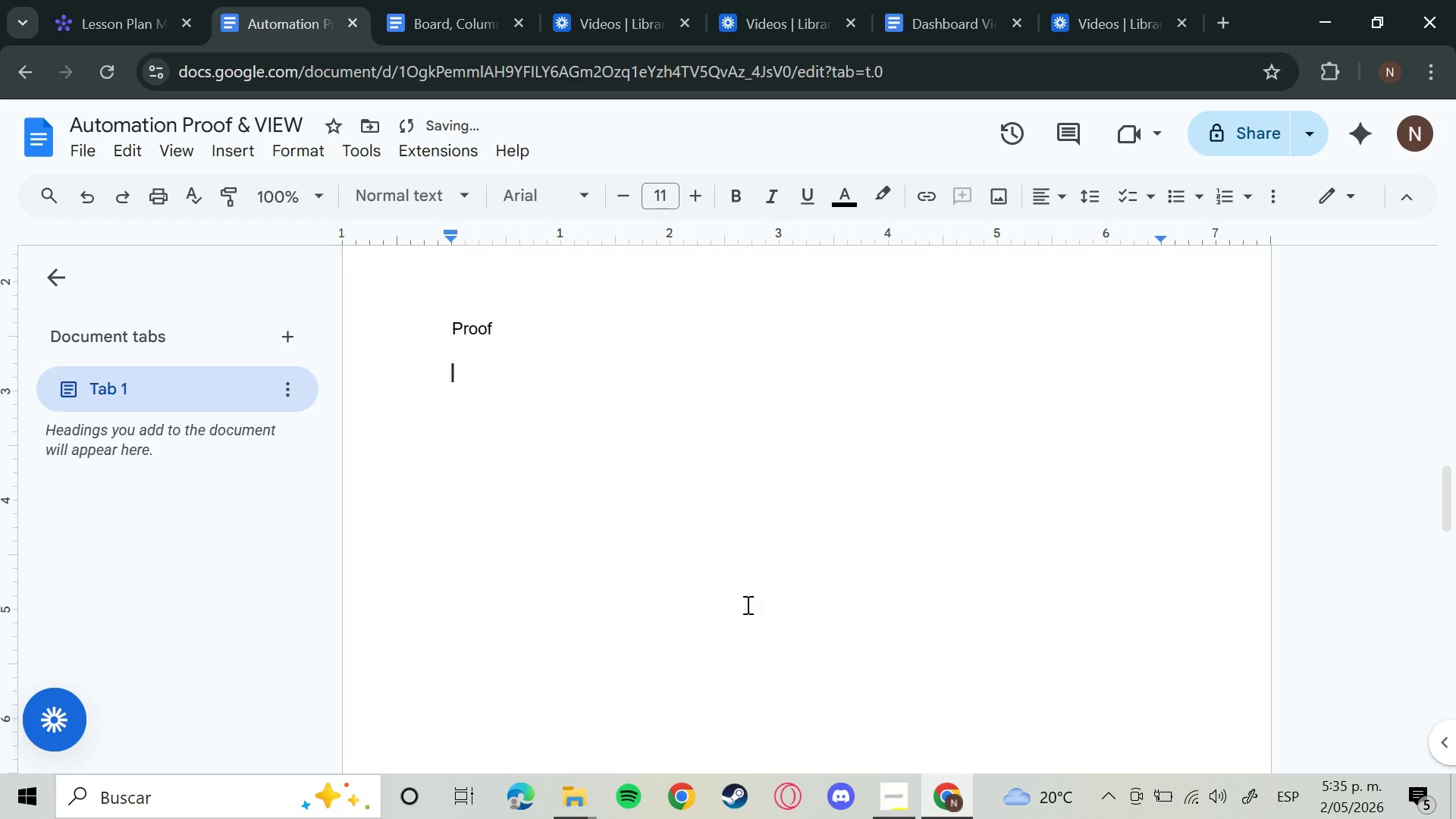 
scroll: coordinate [699, 621], scroll_direction: up, amount: 3.0
 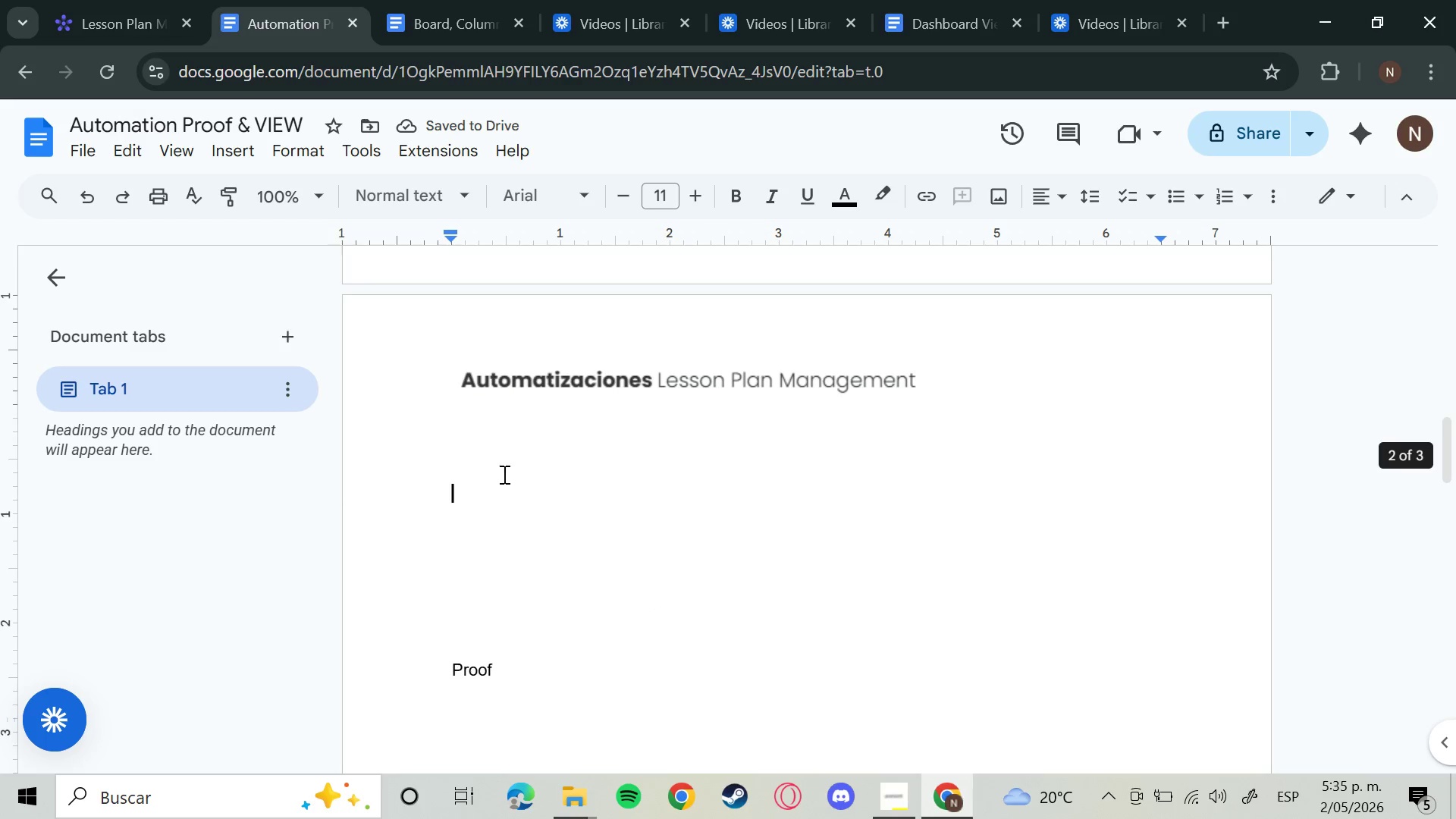 
double_click([495, 445])
 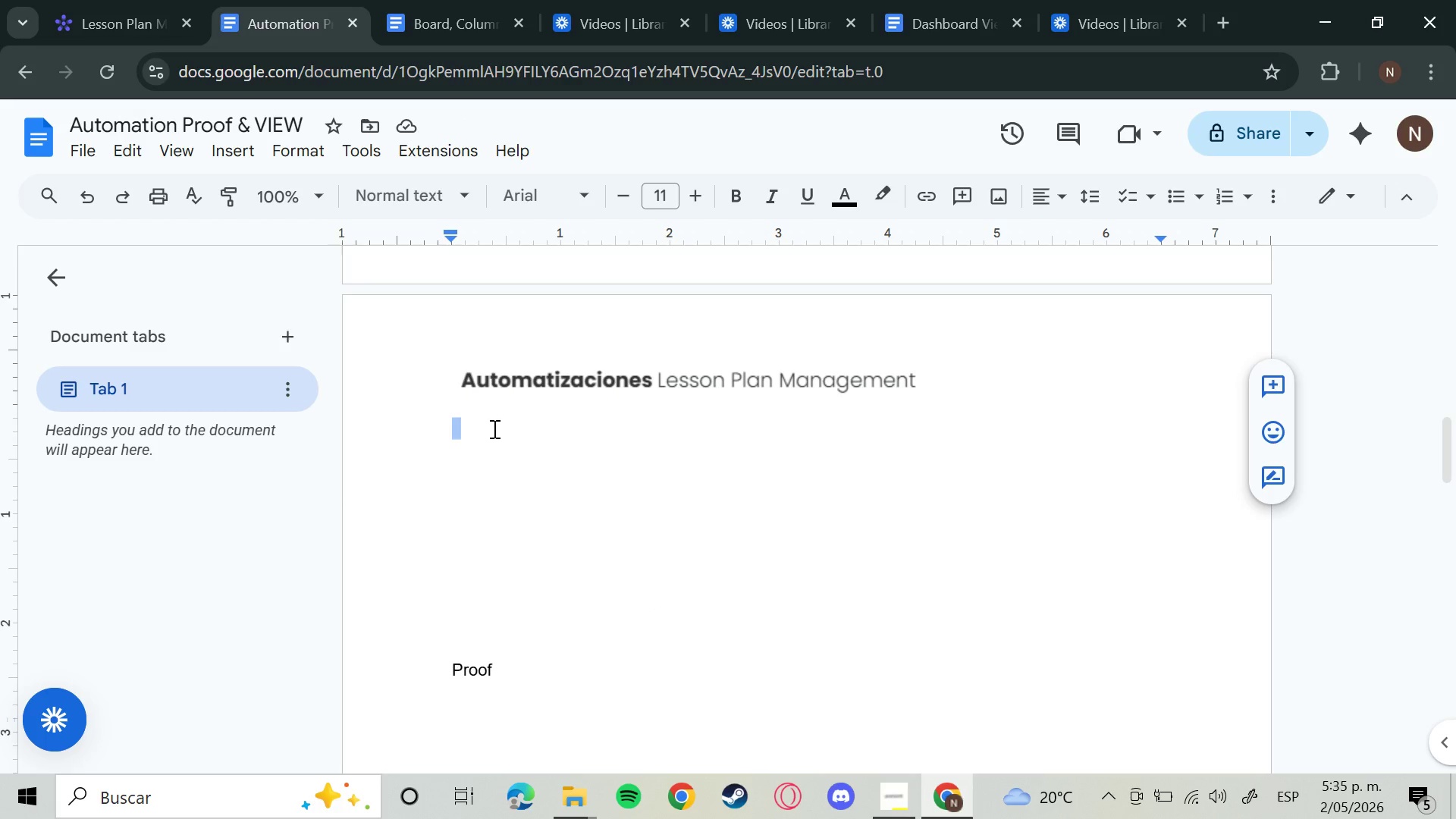 
triple_click([478, 434])
 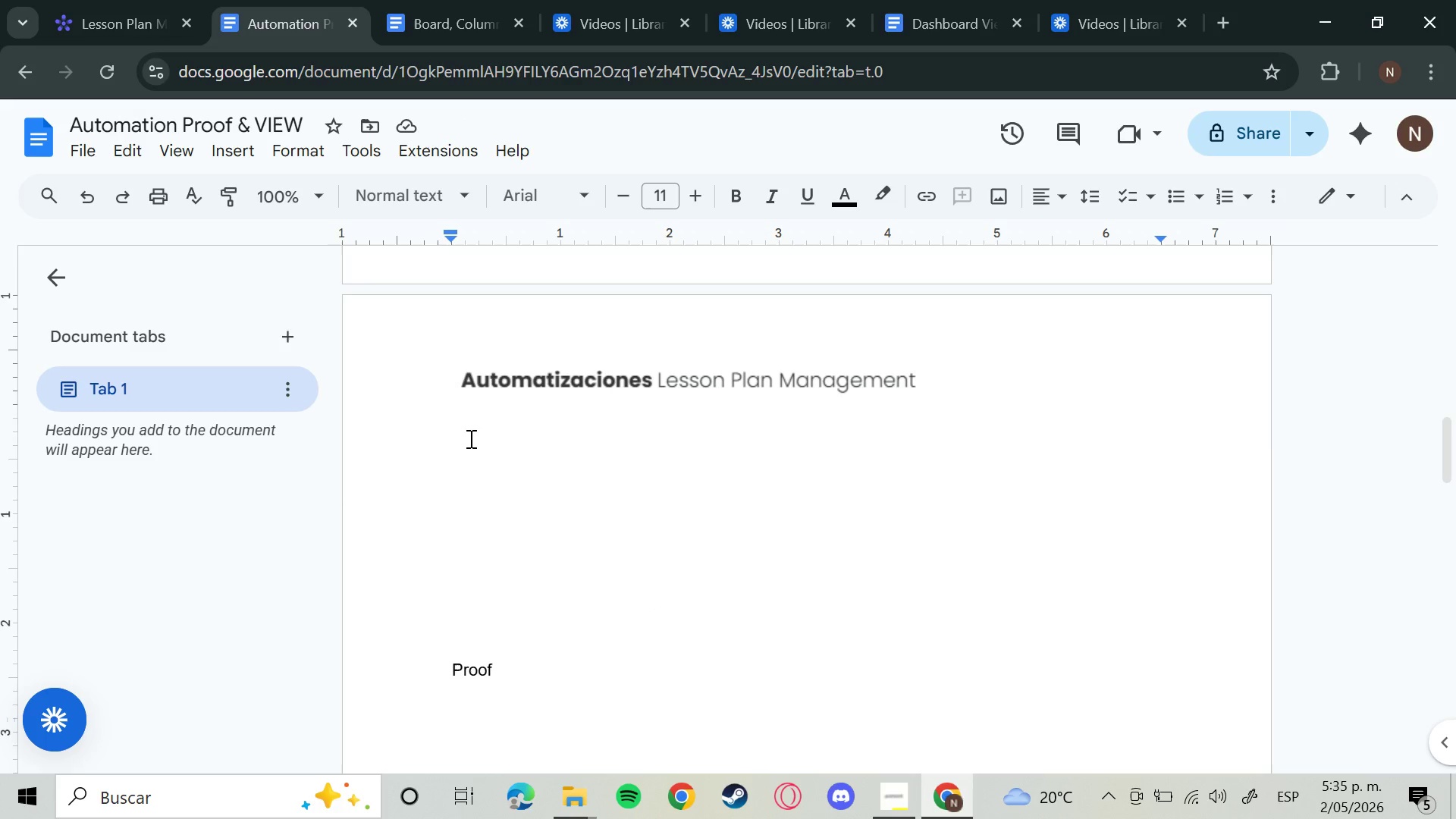 
type(Automation 2)
 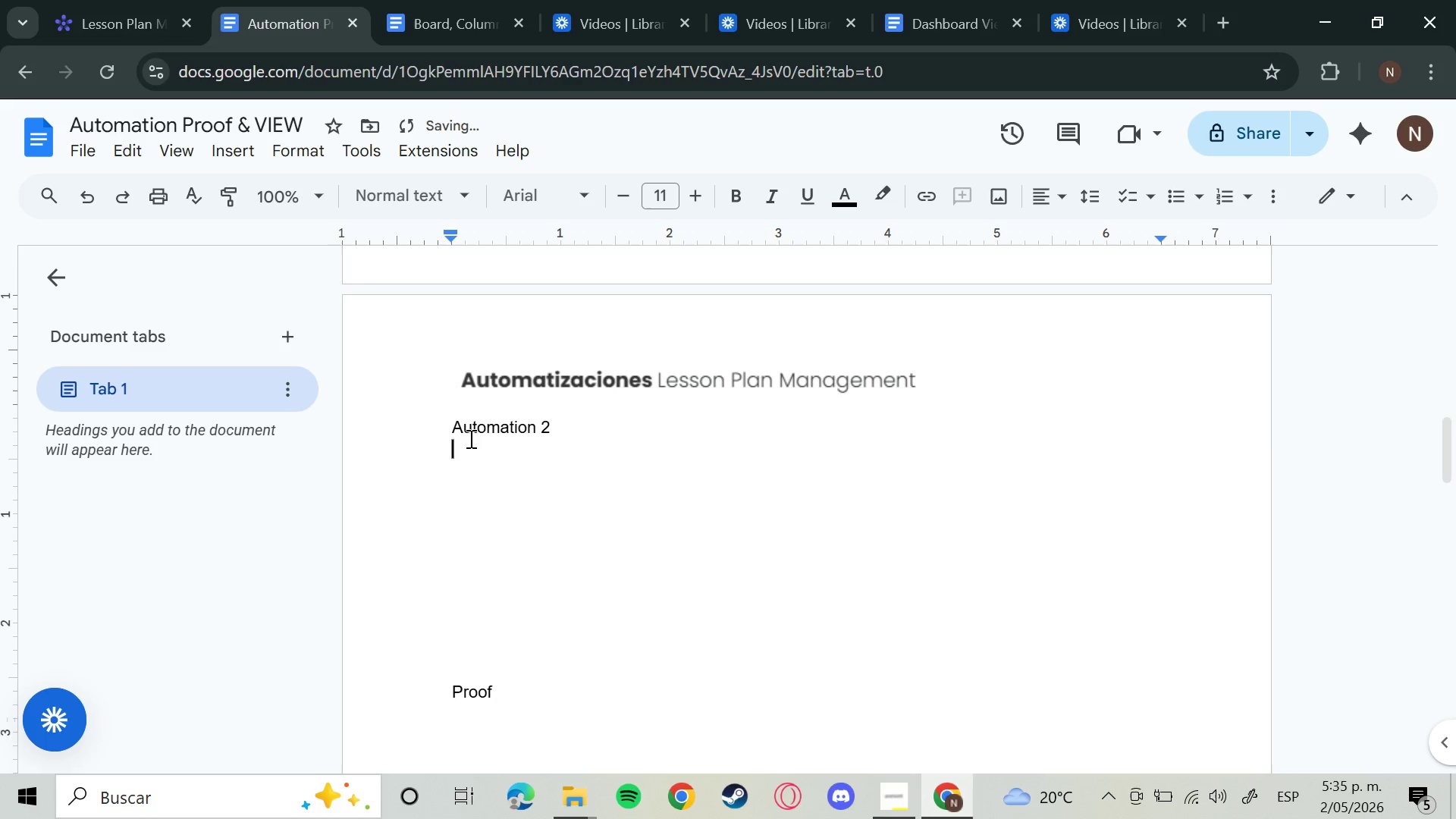 
key(Enter)
 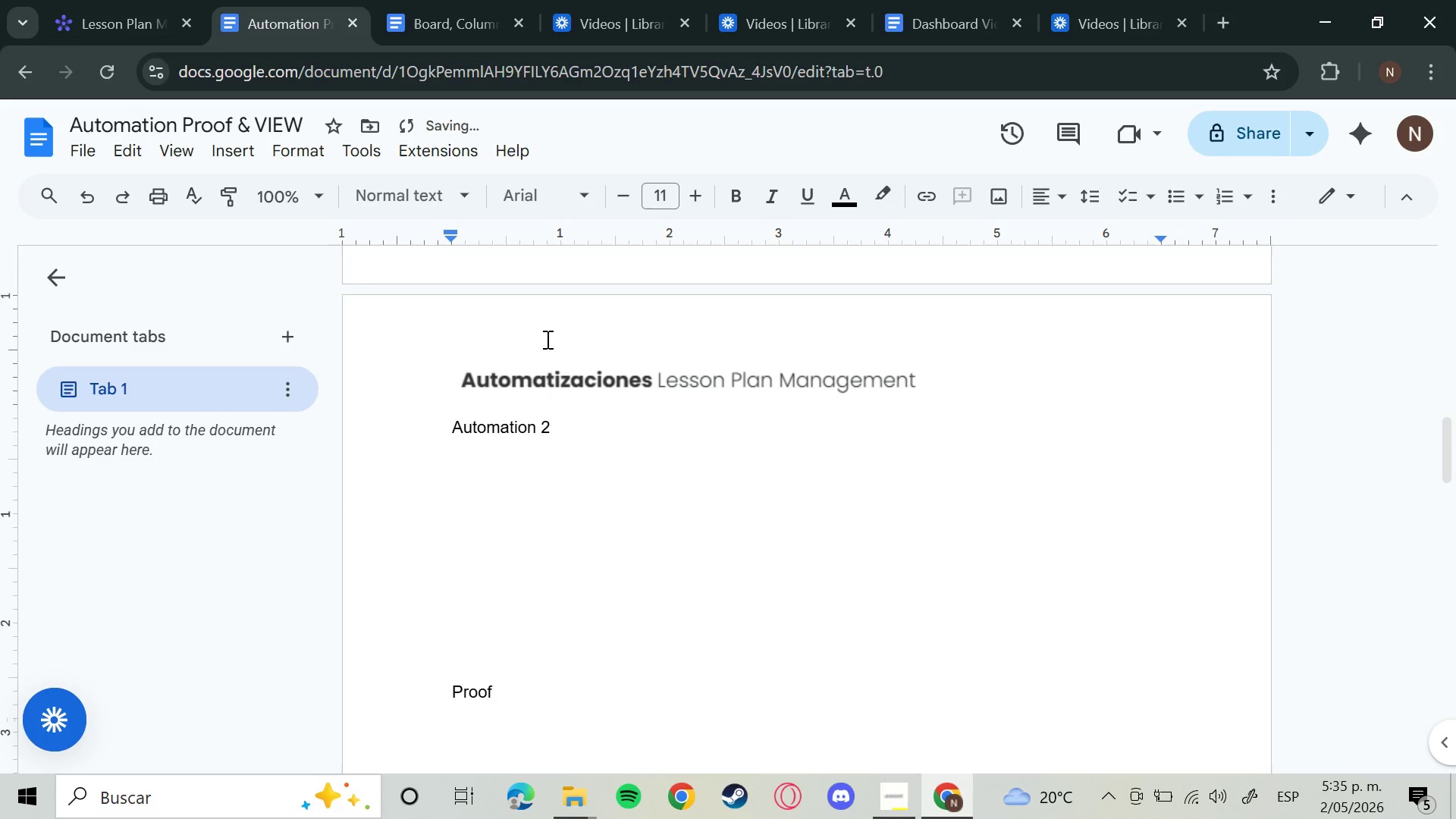 
left_click([464, 0])
 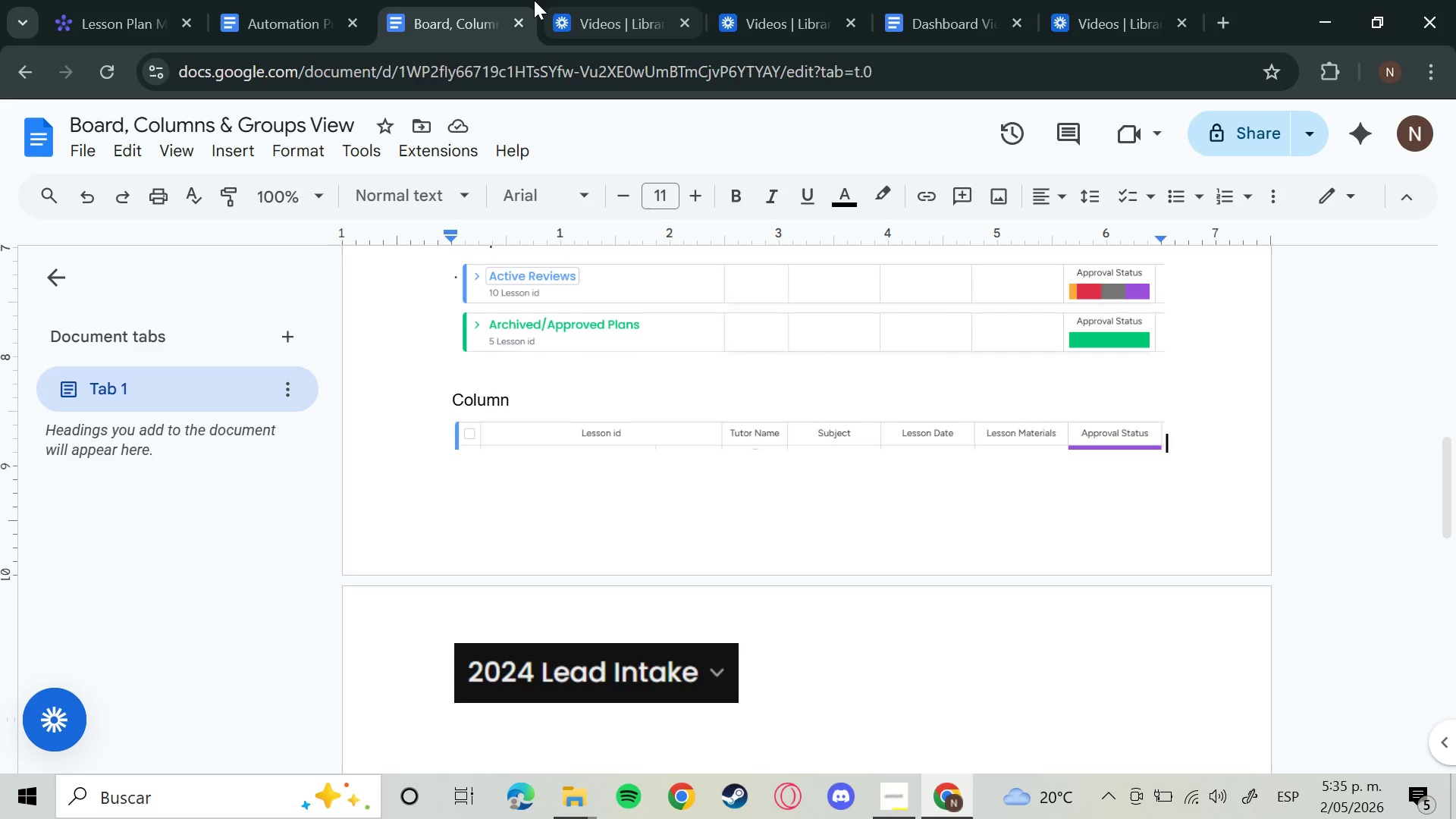 
scroll: coordinate [685, 461], scroll_direction: down, amount: 3.0
 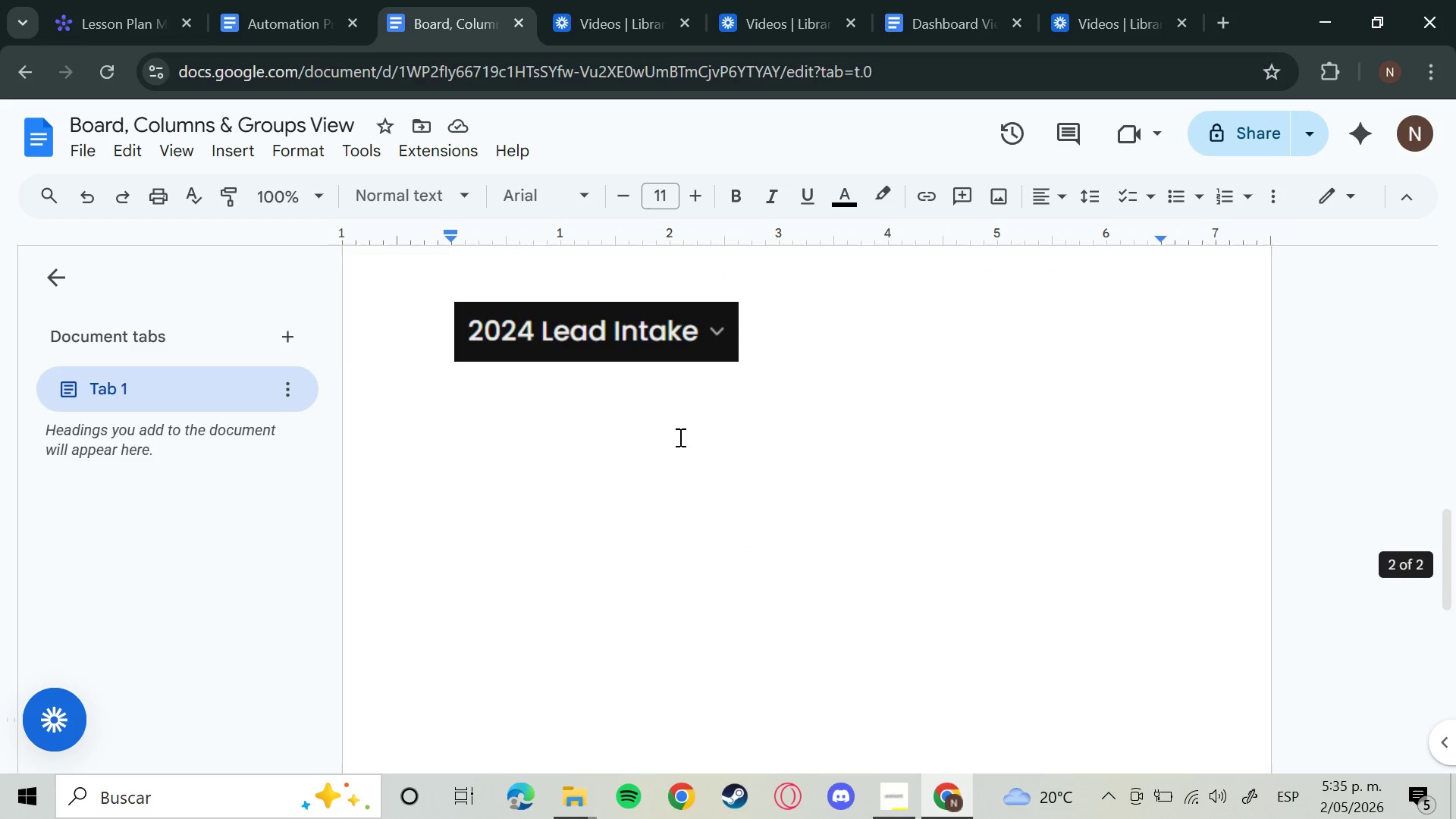 
scroll: coordinate [671, 439], scroll_direction: up, amount: 15.0
 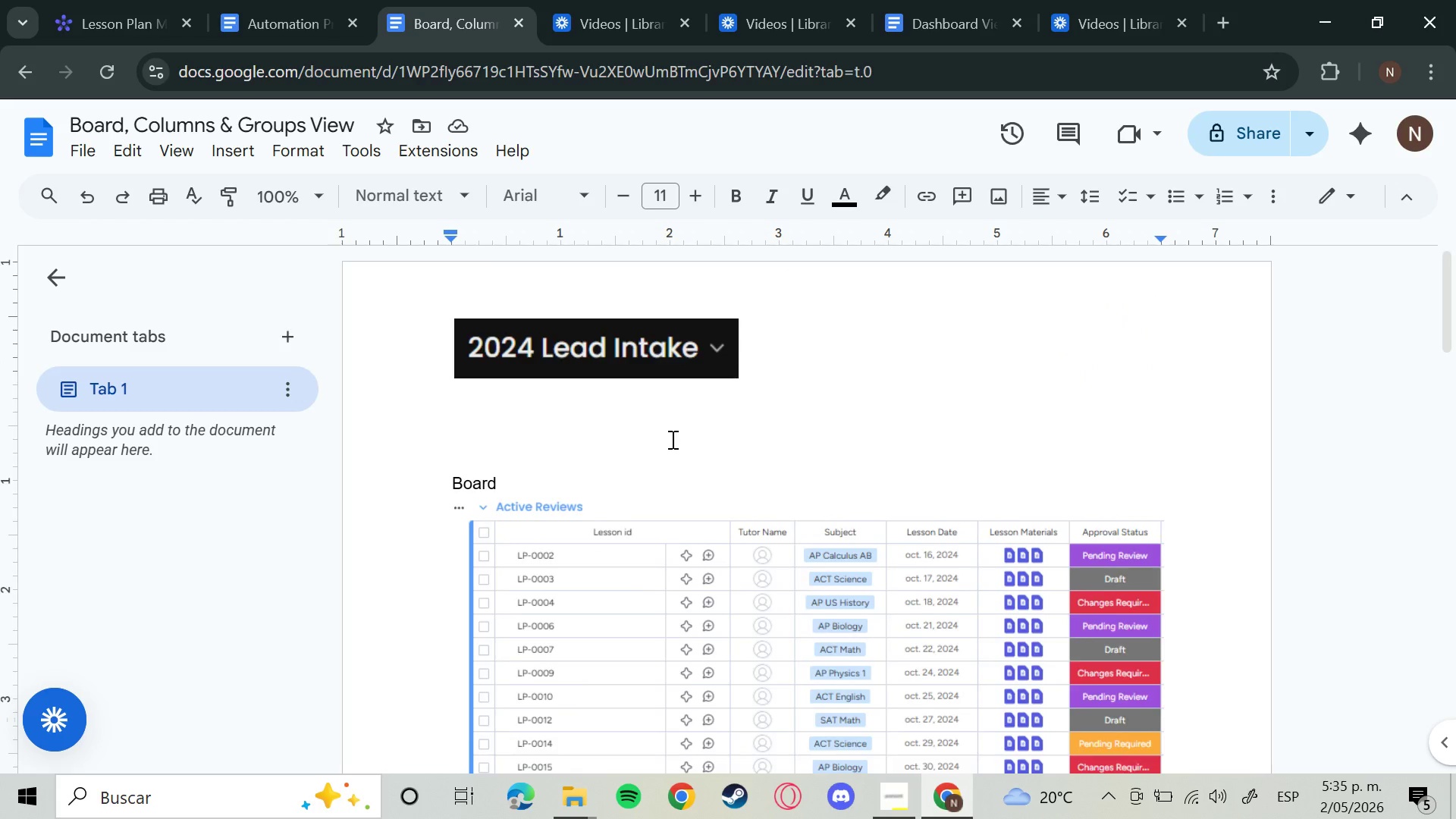 
scroll: coordinate [652, 430], scroll_direction: down, amount: 8.0
 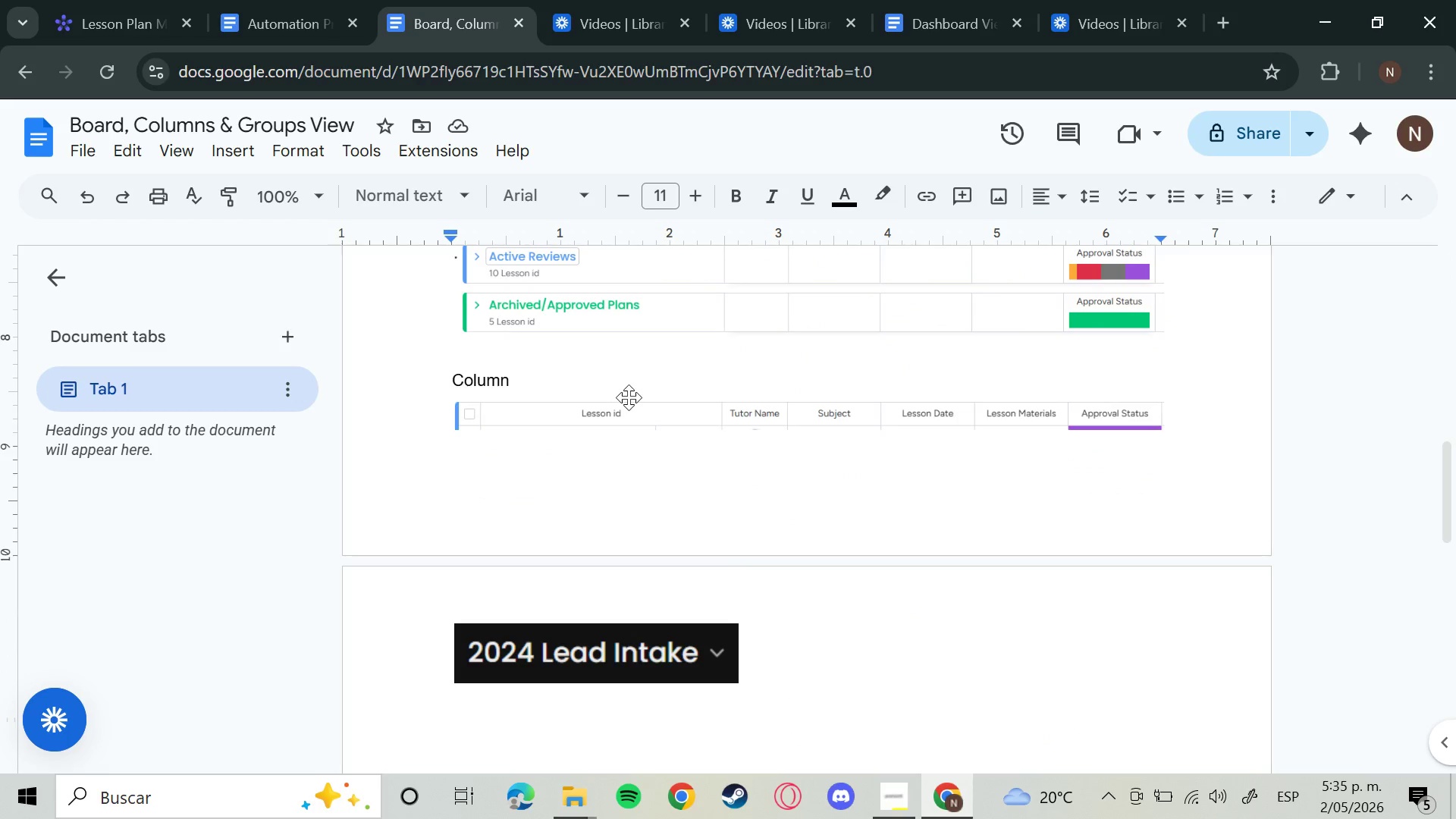 
scroll: coordinate [620, 396], scroll_direction: up, amount: 5.0
 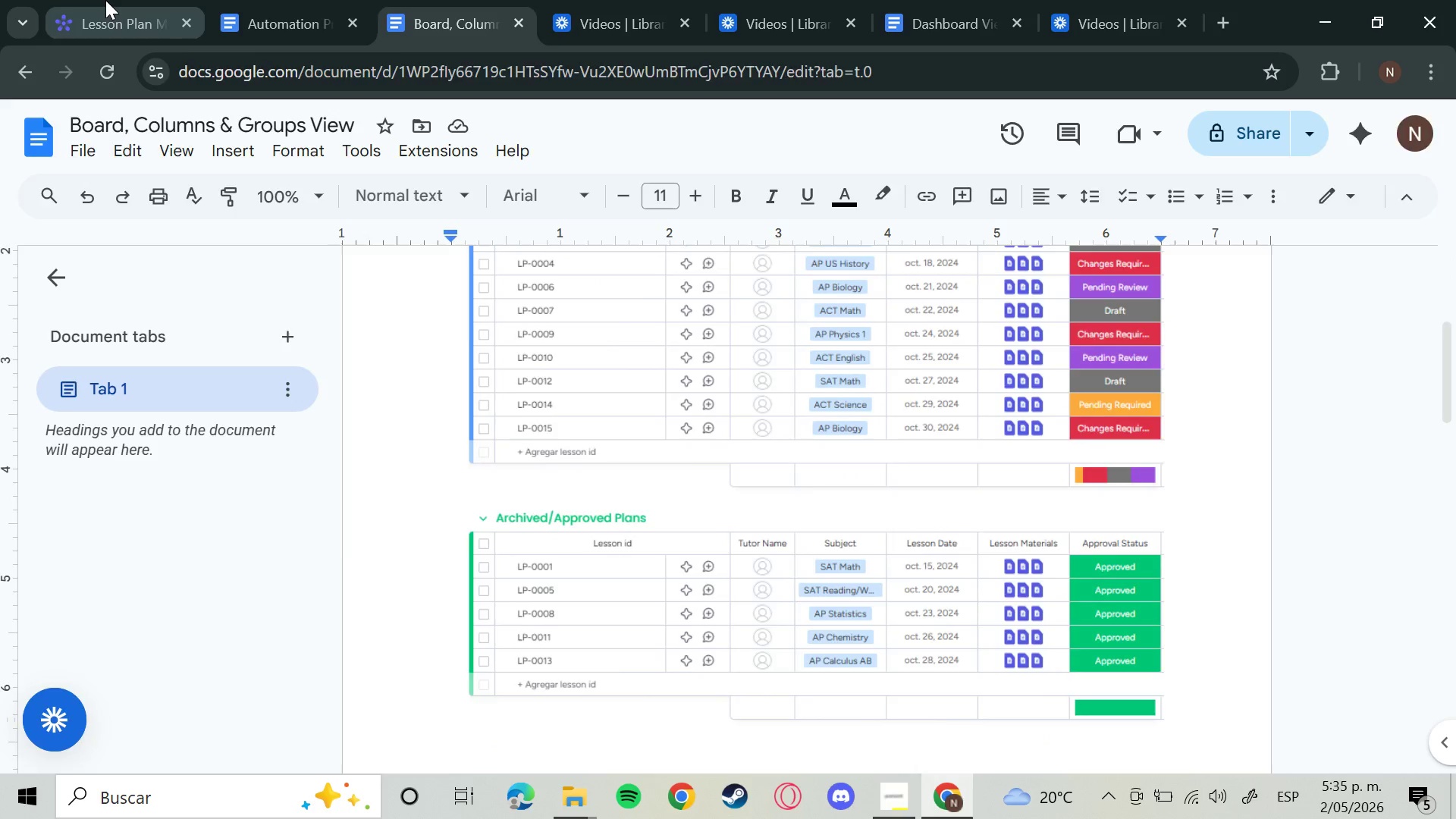 
left_click([105, 0])
 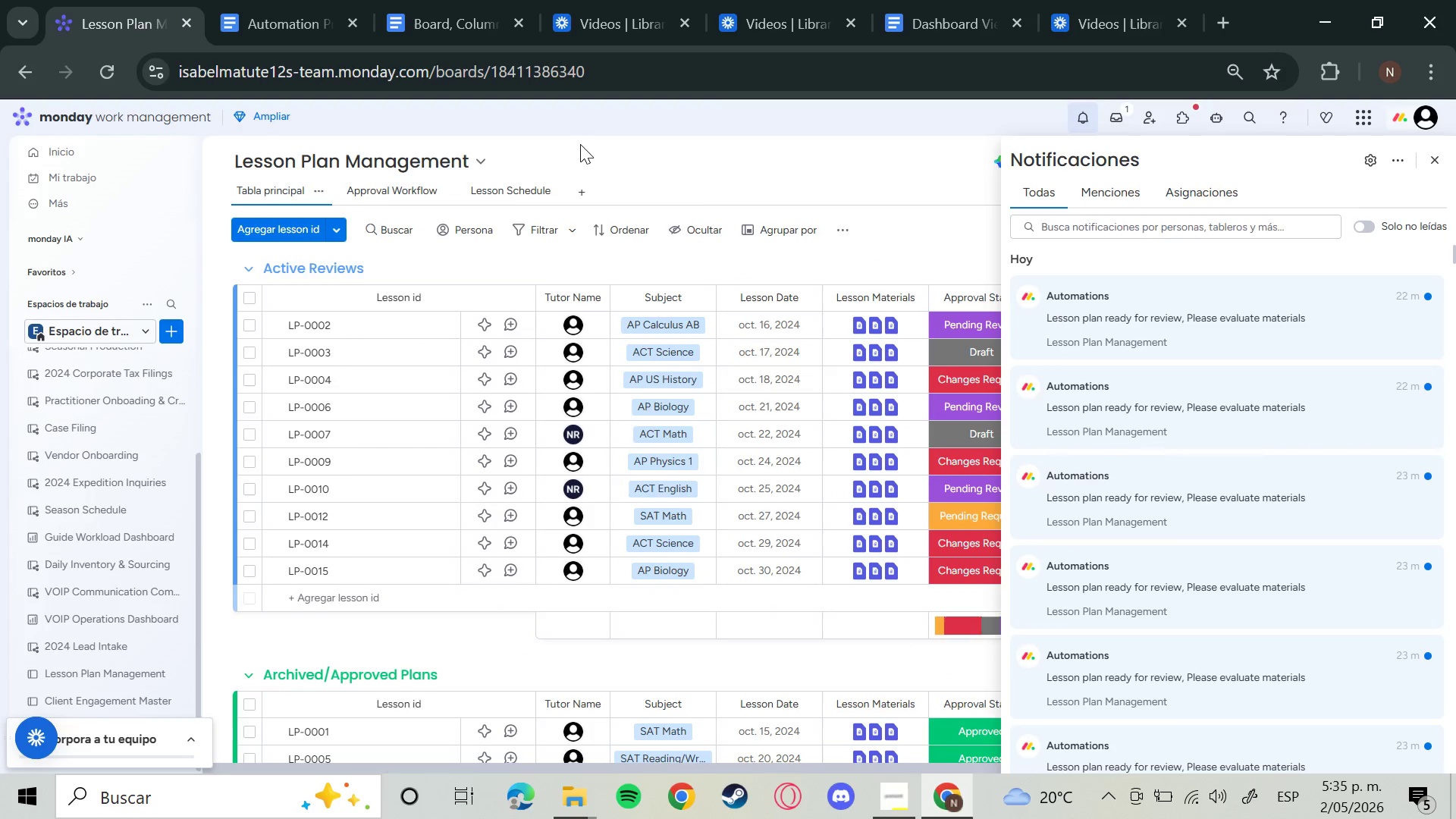 
left_click([723, 188])
 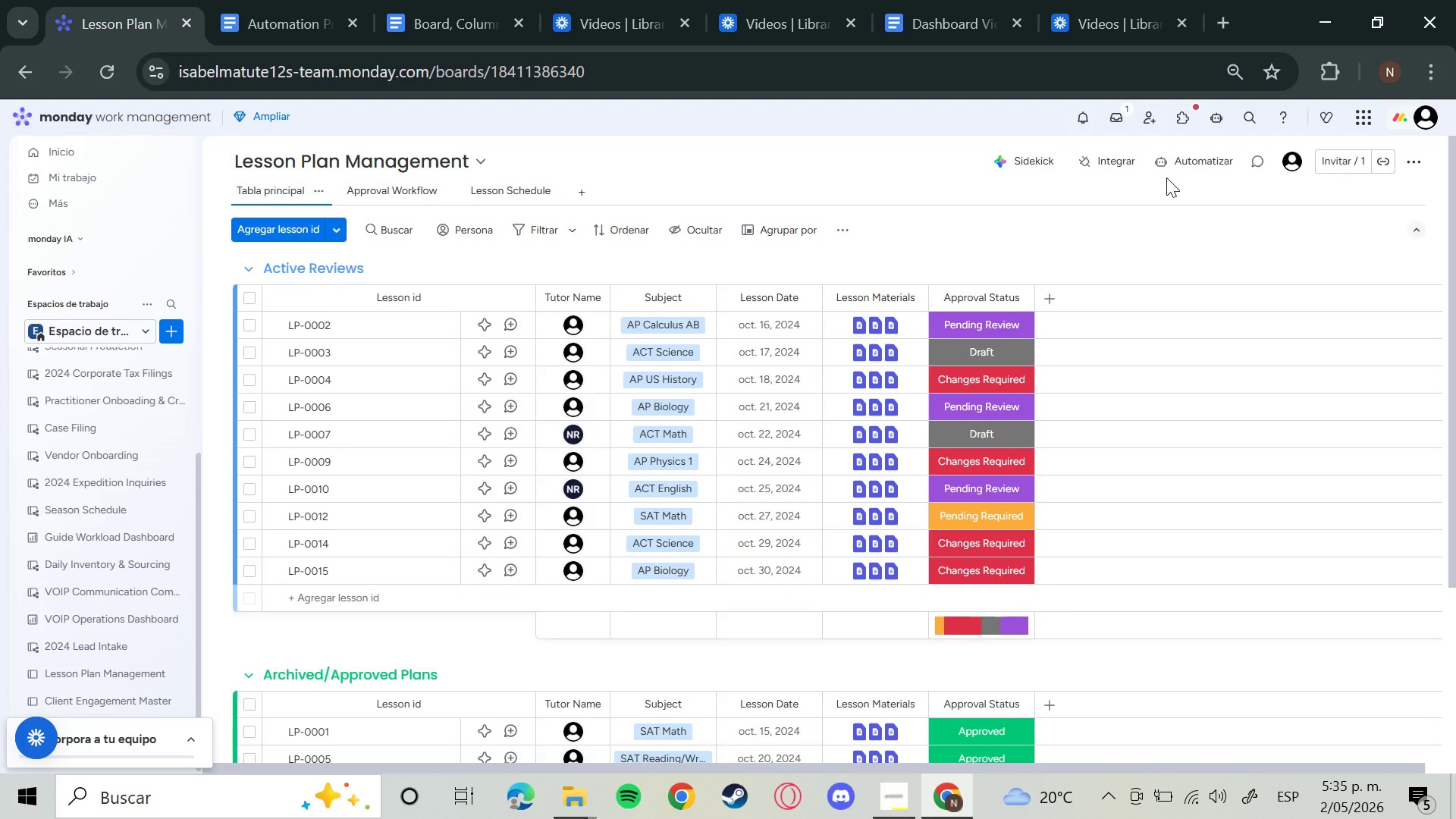 
key(Meta+Shift+ShiftLeft)
 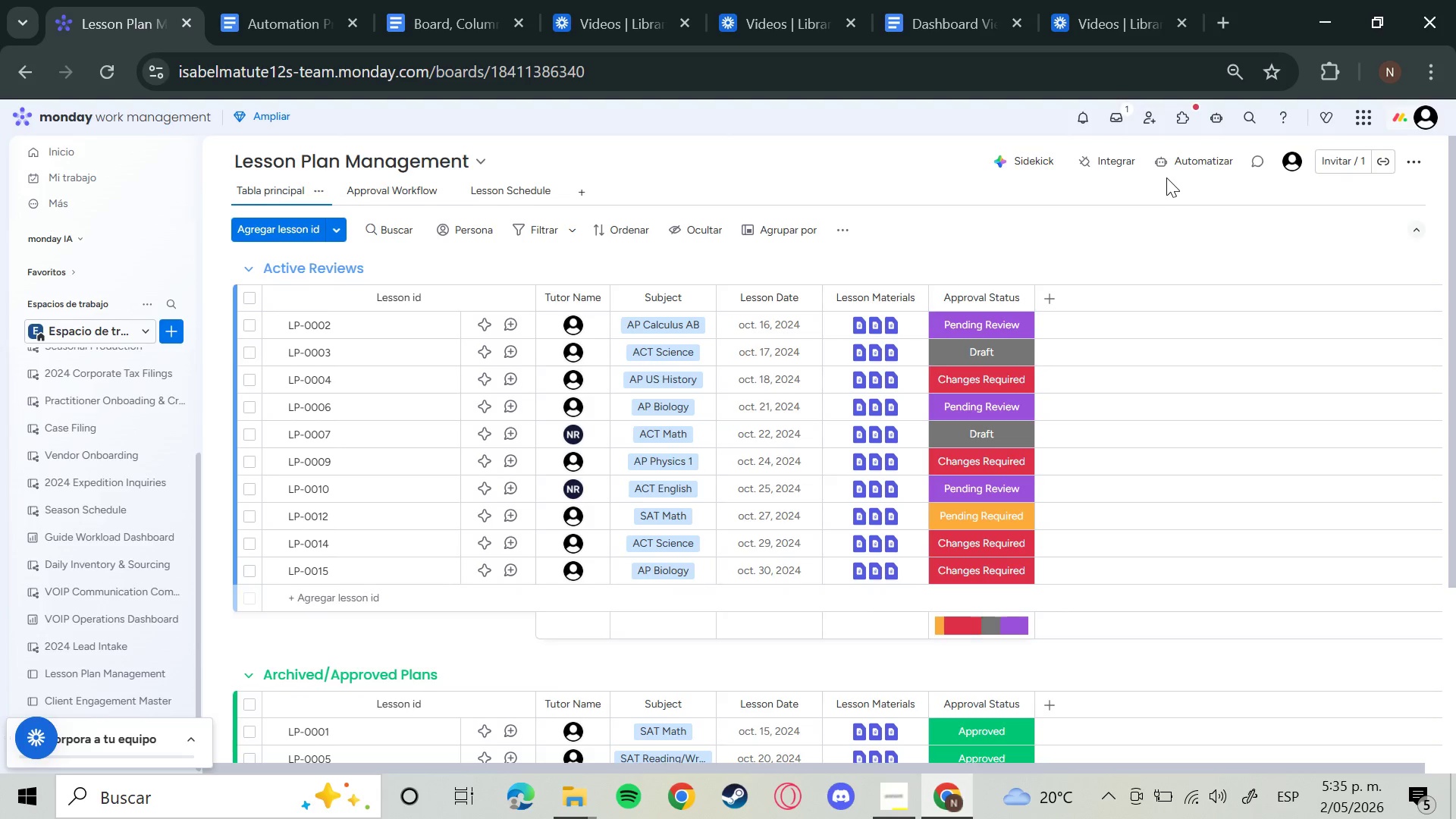 
key(Meta+Shift+S)
 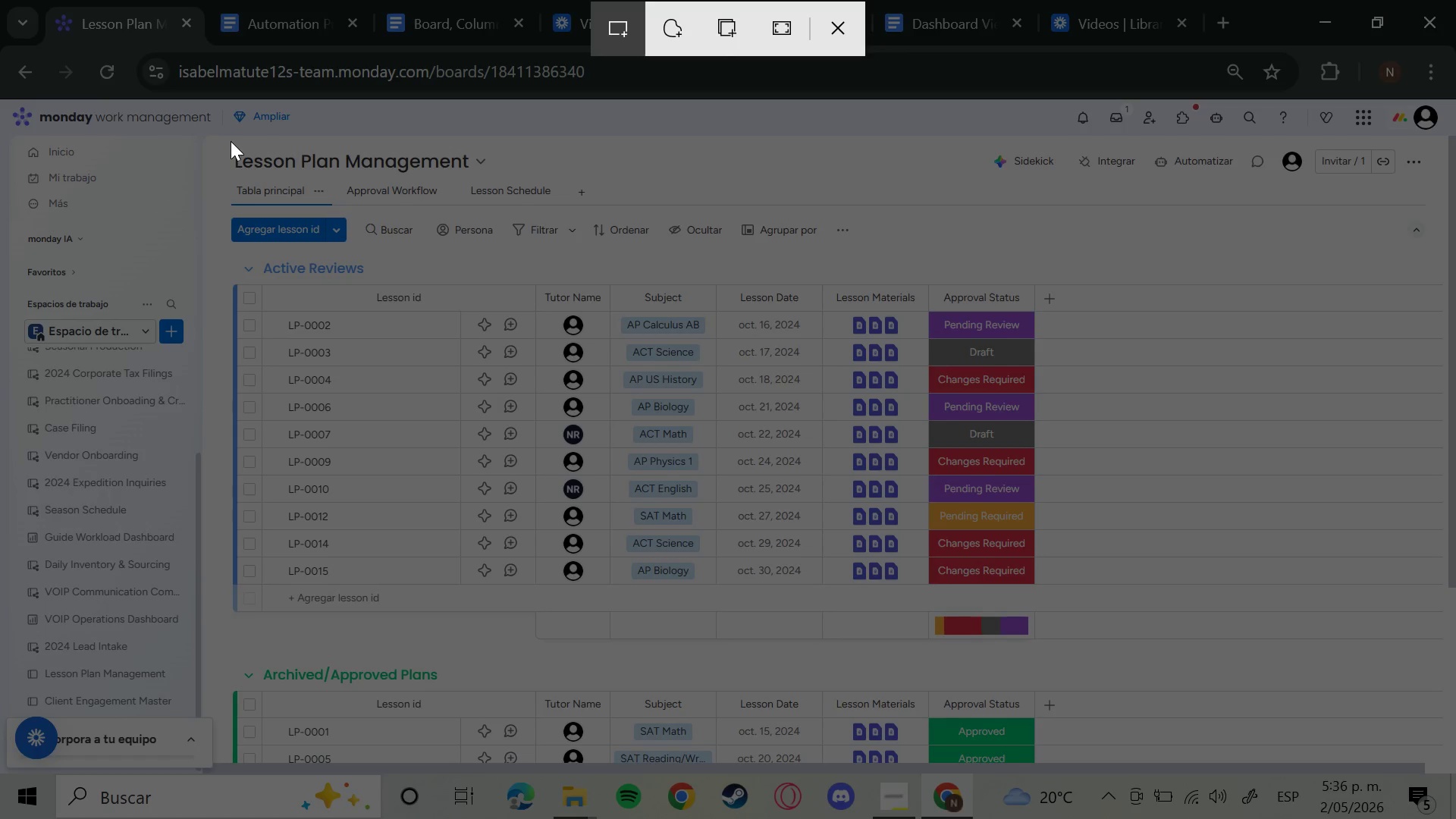 
wait(5.31)
 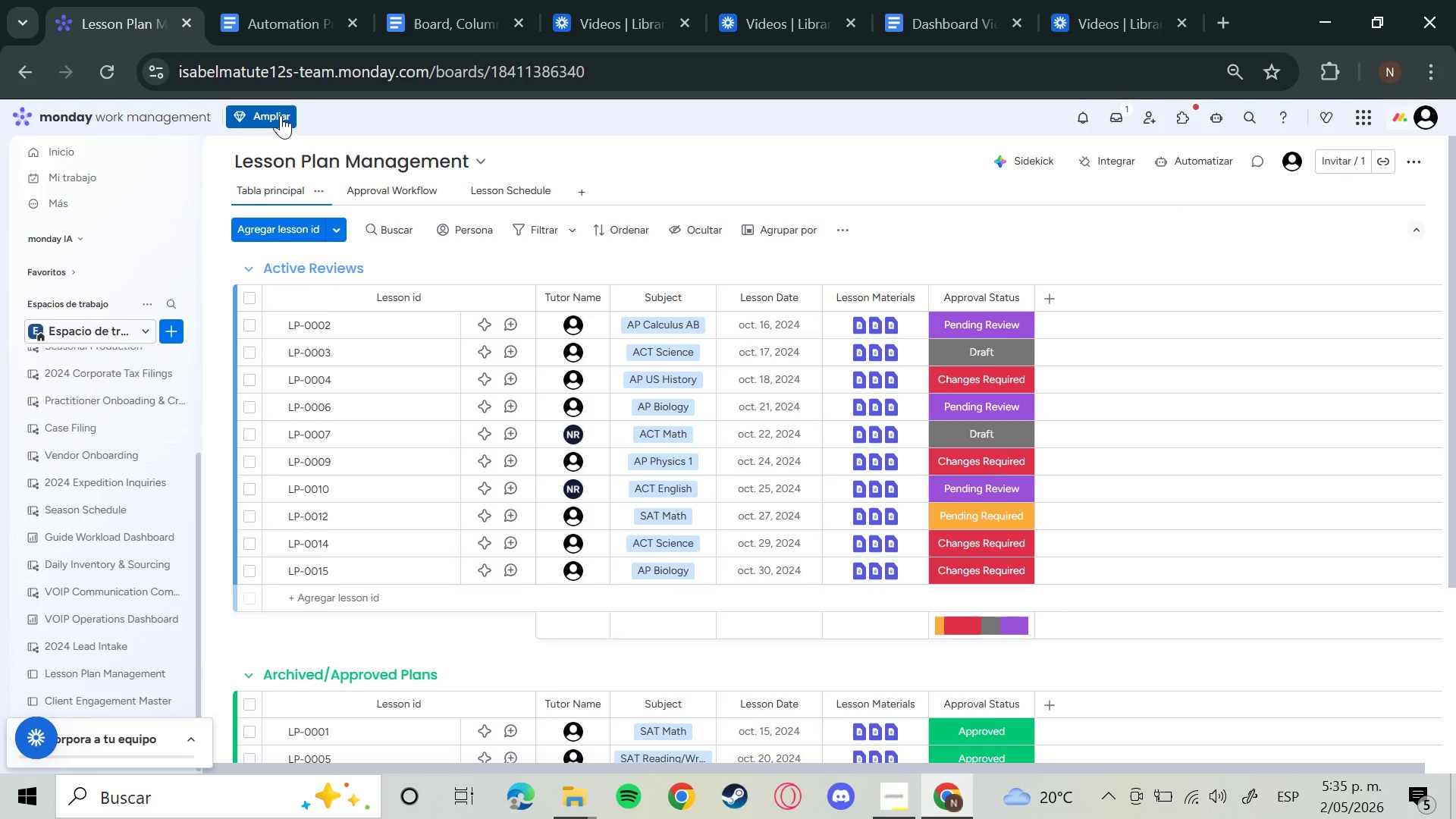 
left_click_drag(start_coordinate=[221, 140], to_coordinate=[492, 184])
 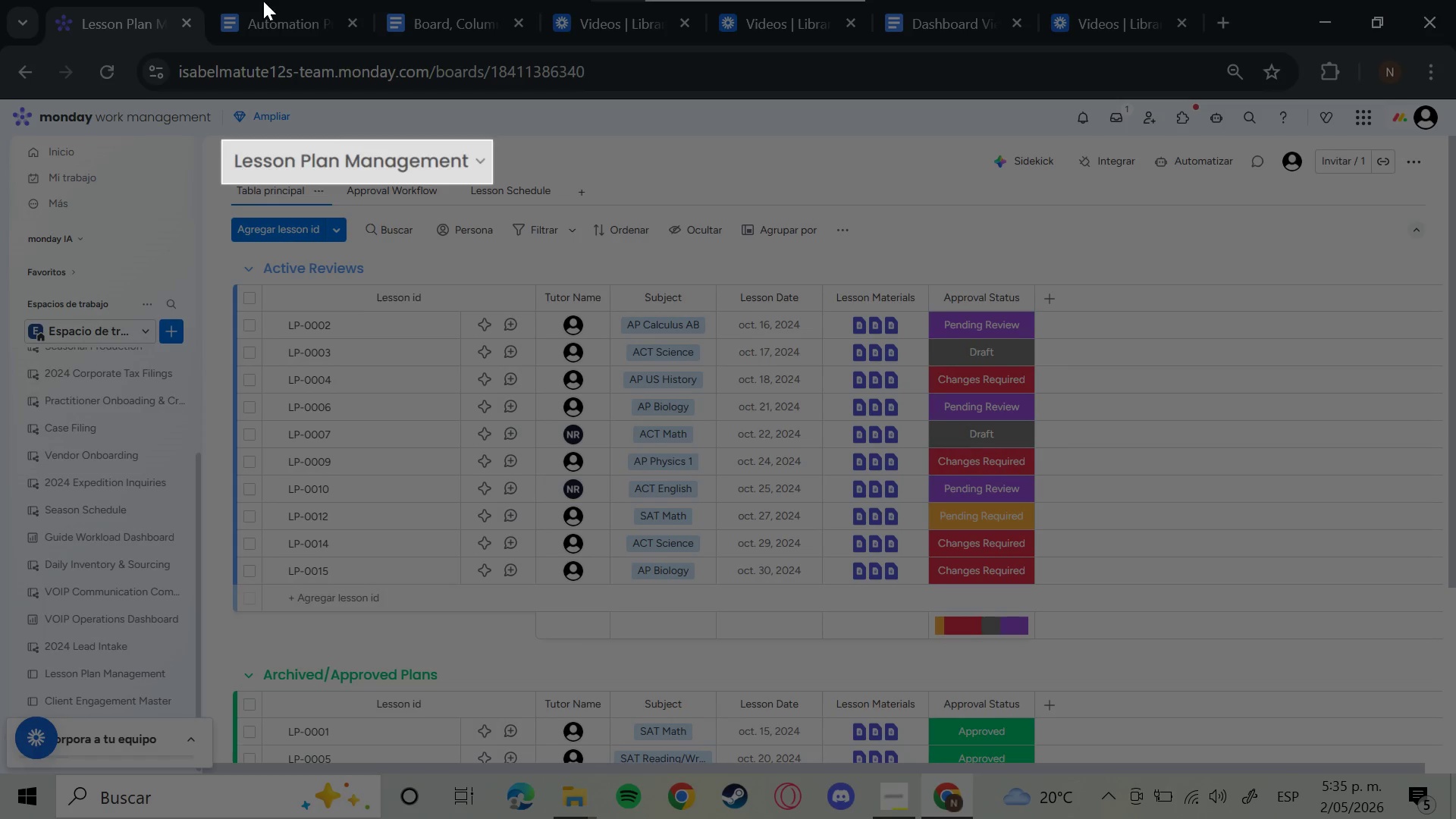 
left_click([268, 18])
 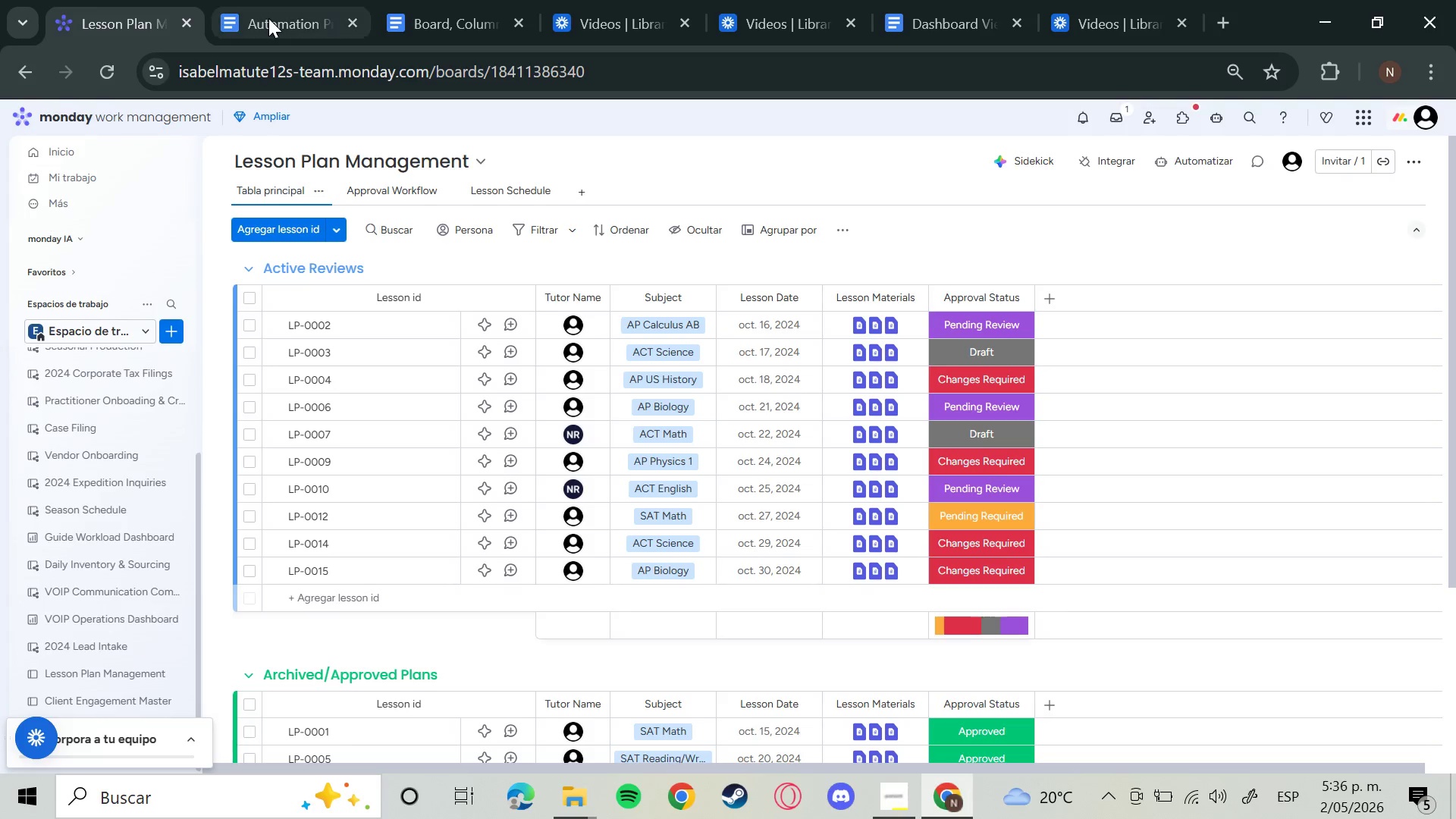 
left_click([268, 18])
 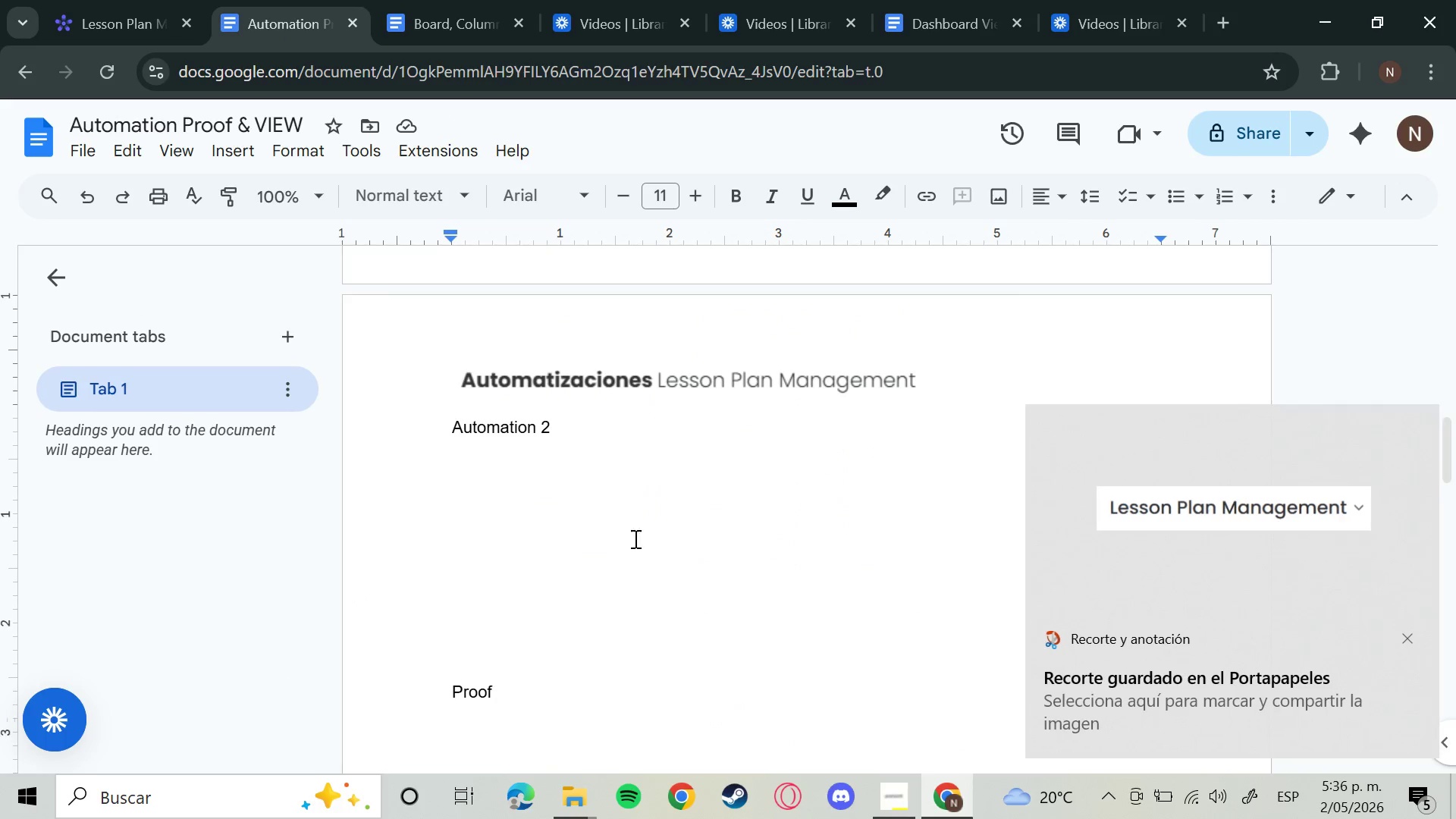 
left_click([468, 0])
 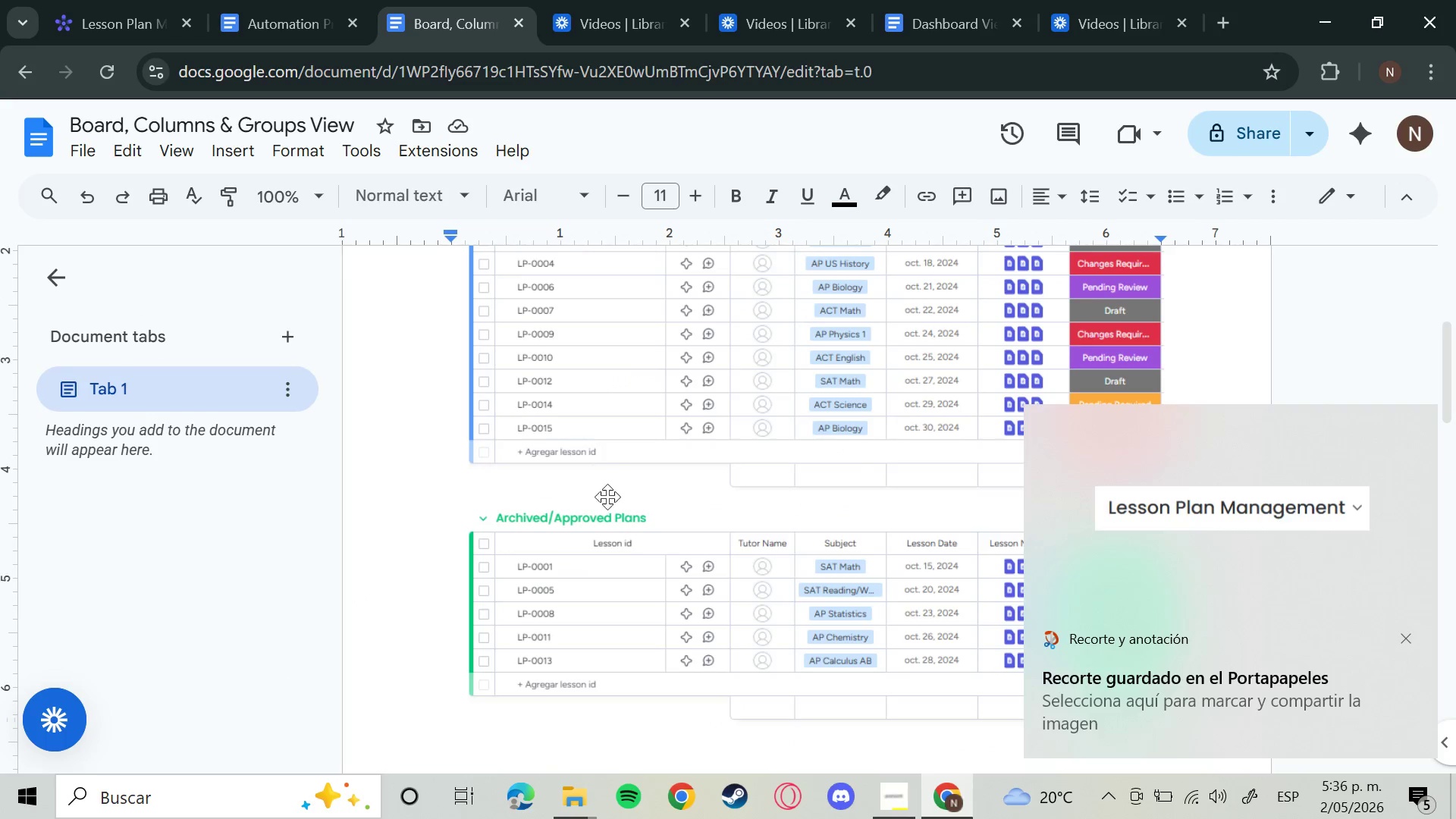 
scroll: coordinate [607, 498], scroll_direction: up, amount: 9.0
 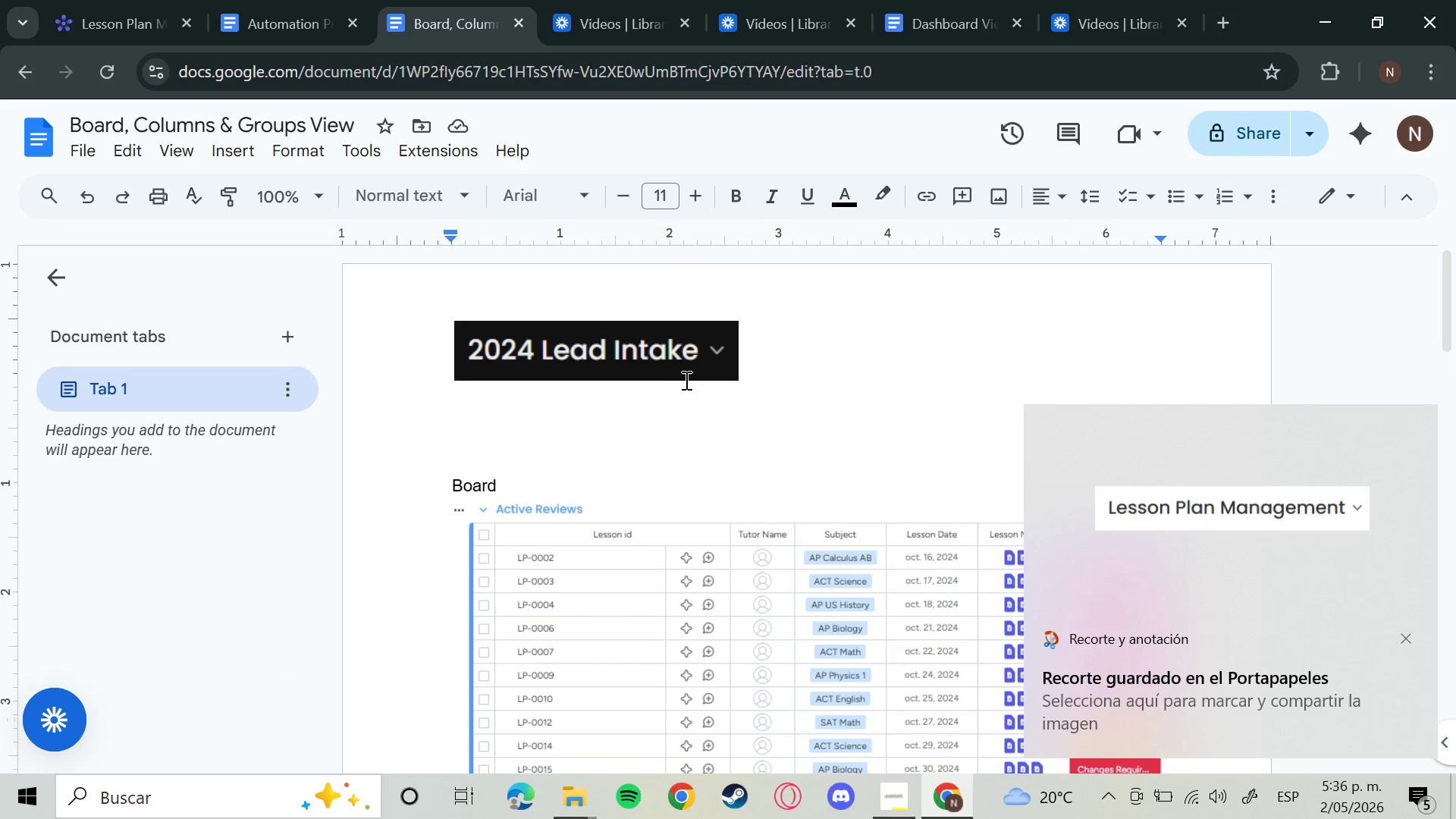 
left_click([685, 380])
 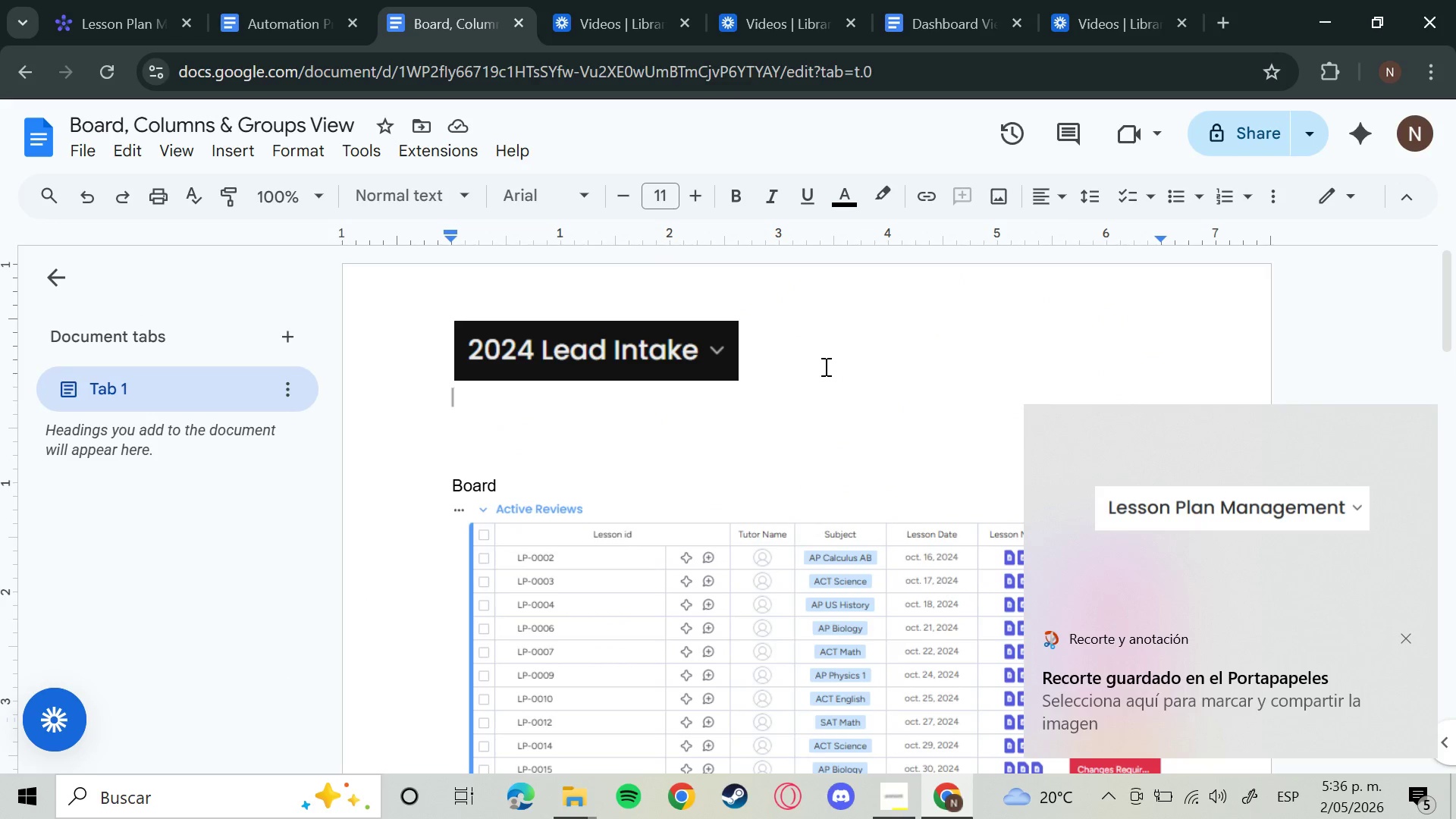 
left_click([824, 366])
 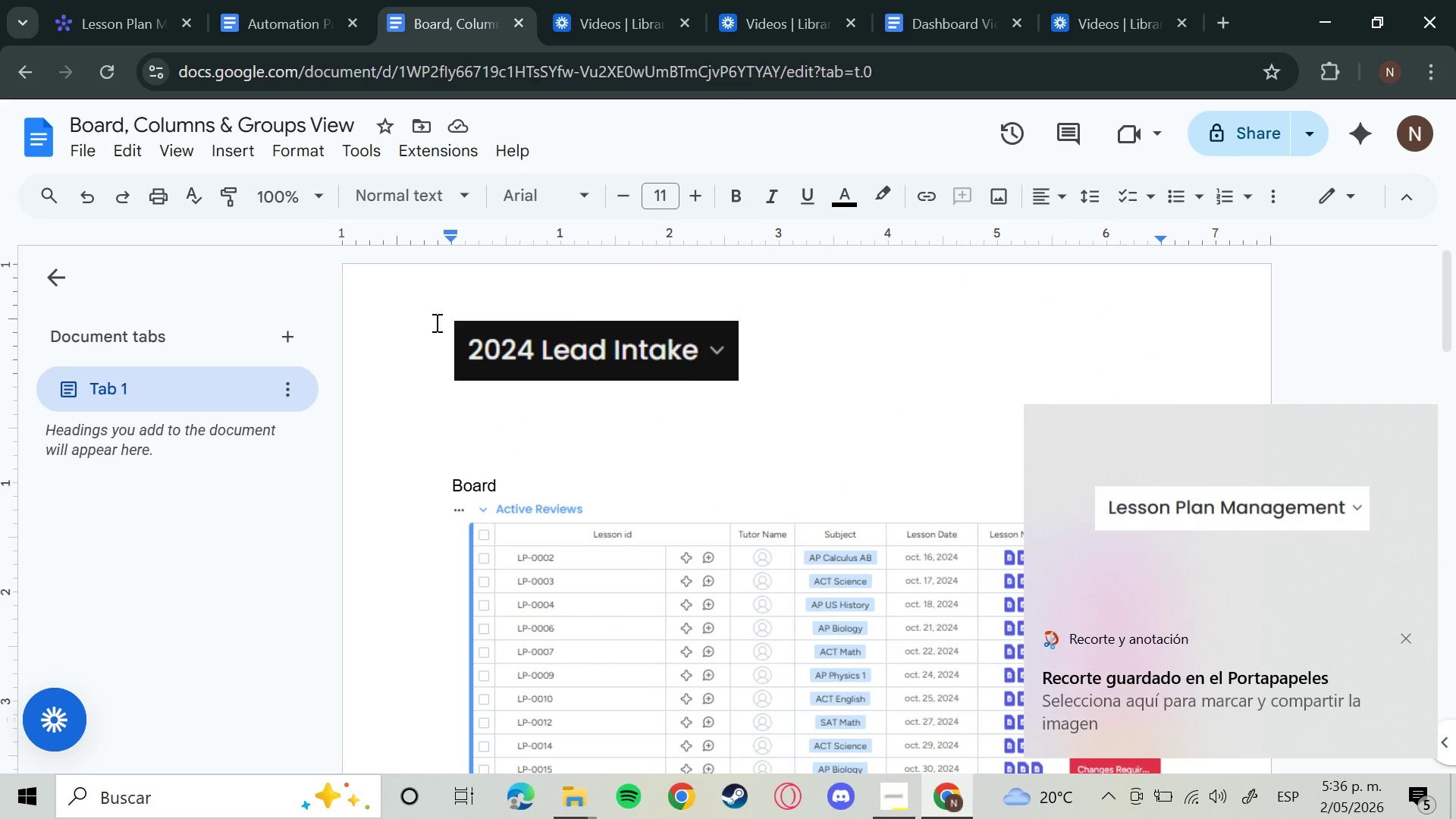 
double_click([423, 300])
 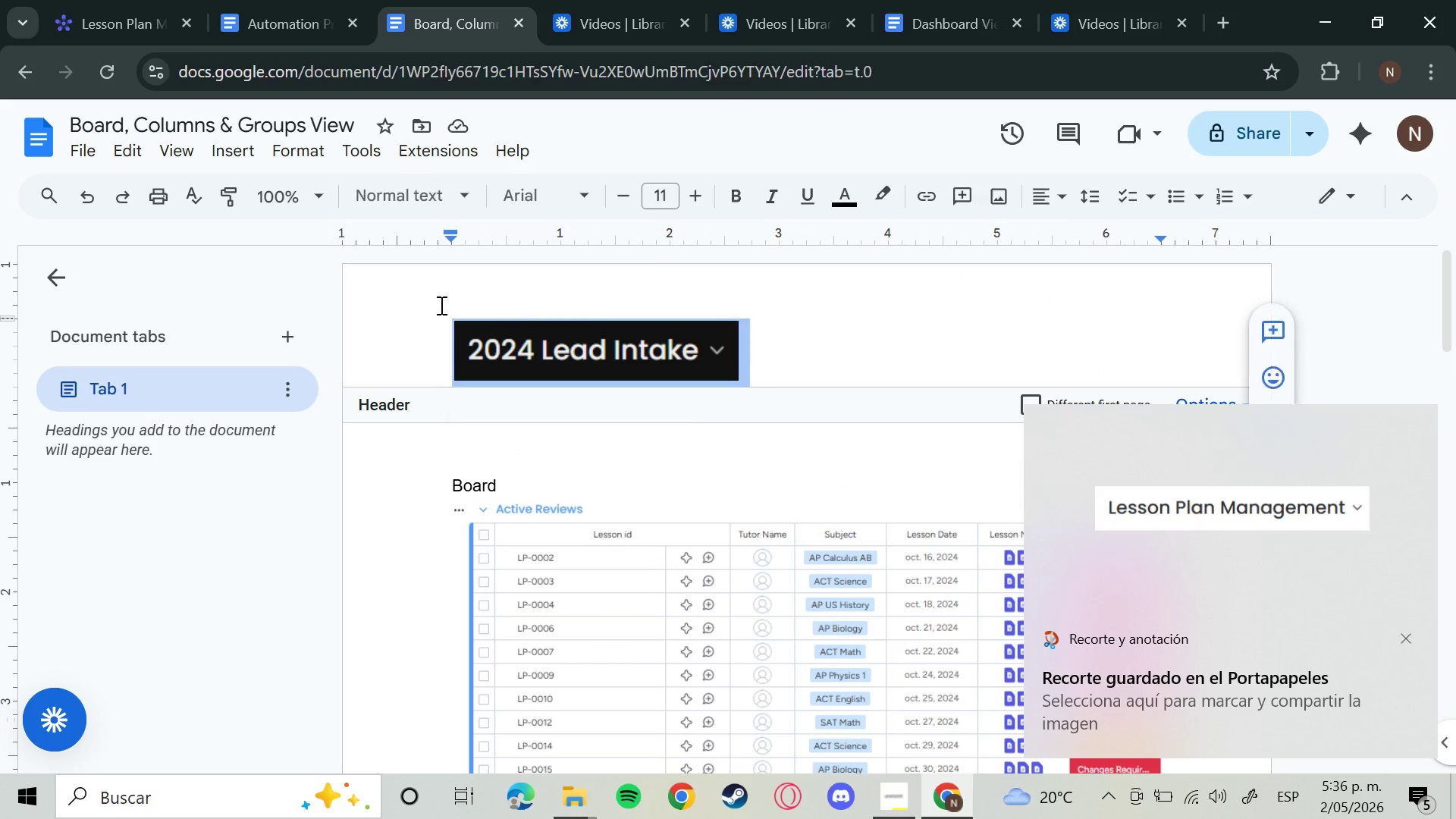 
triple_click([423, 300])
 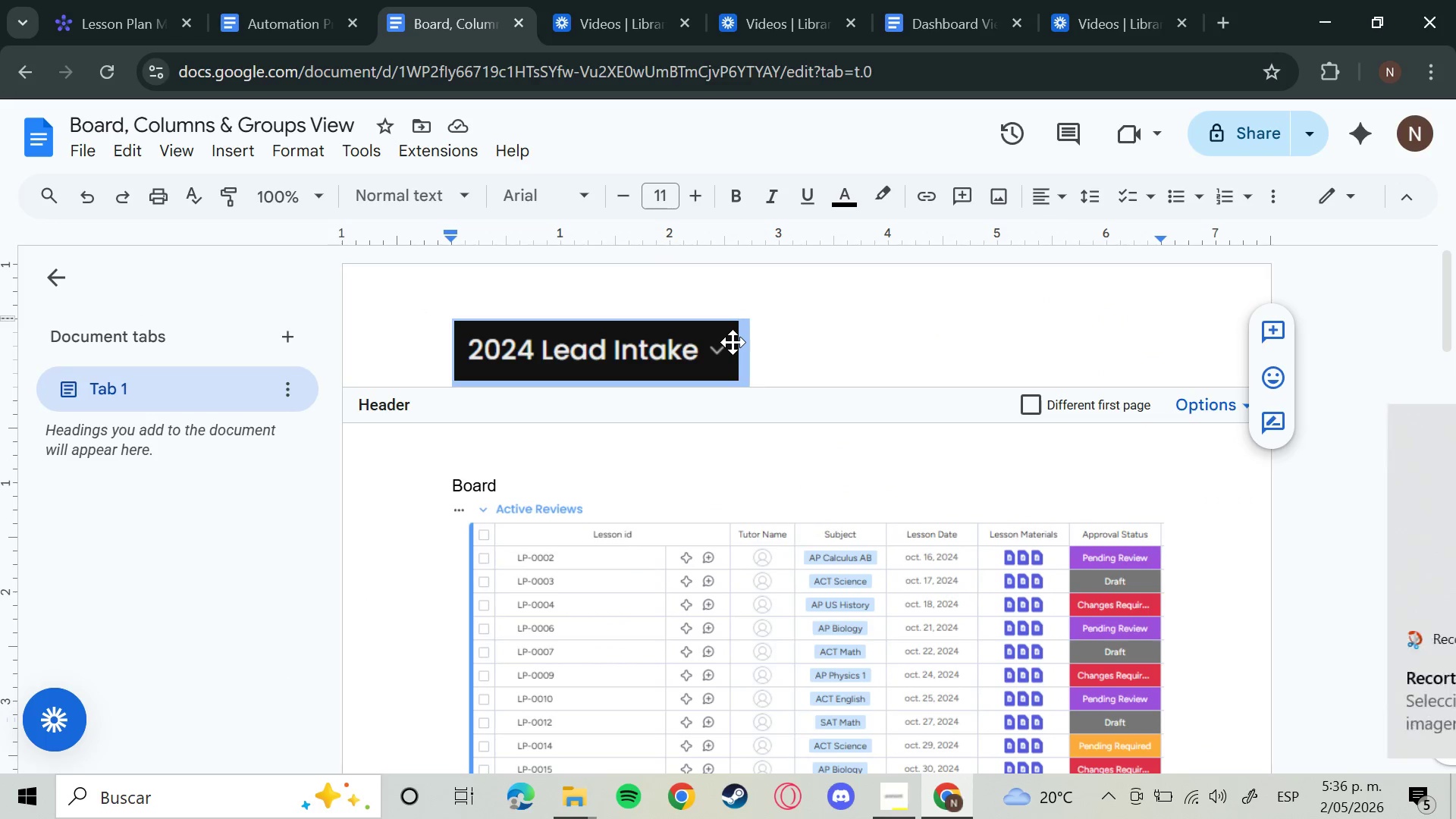 
left_click_drag(start_coordinate=[733, 342], to_coordinate=[727, 342])
 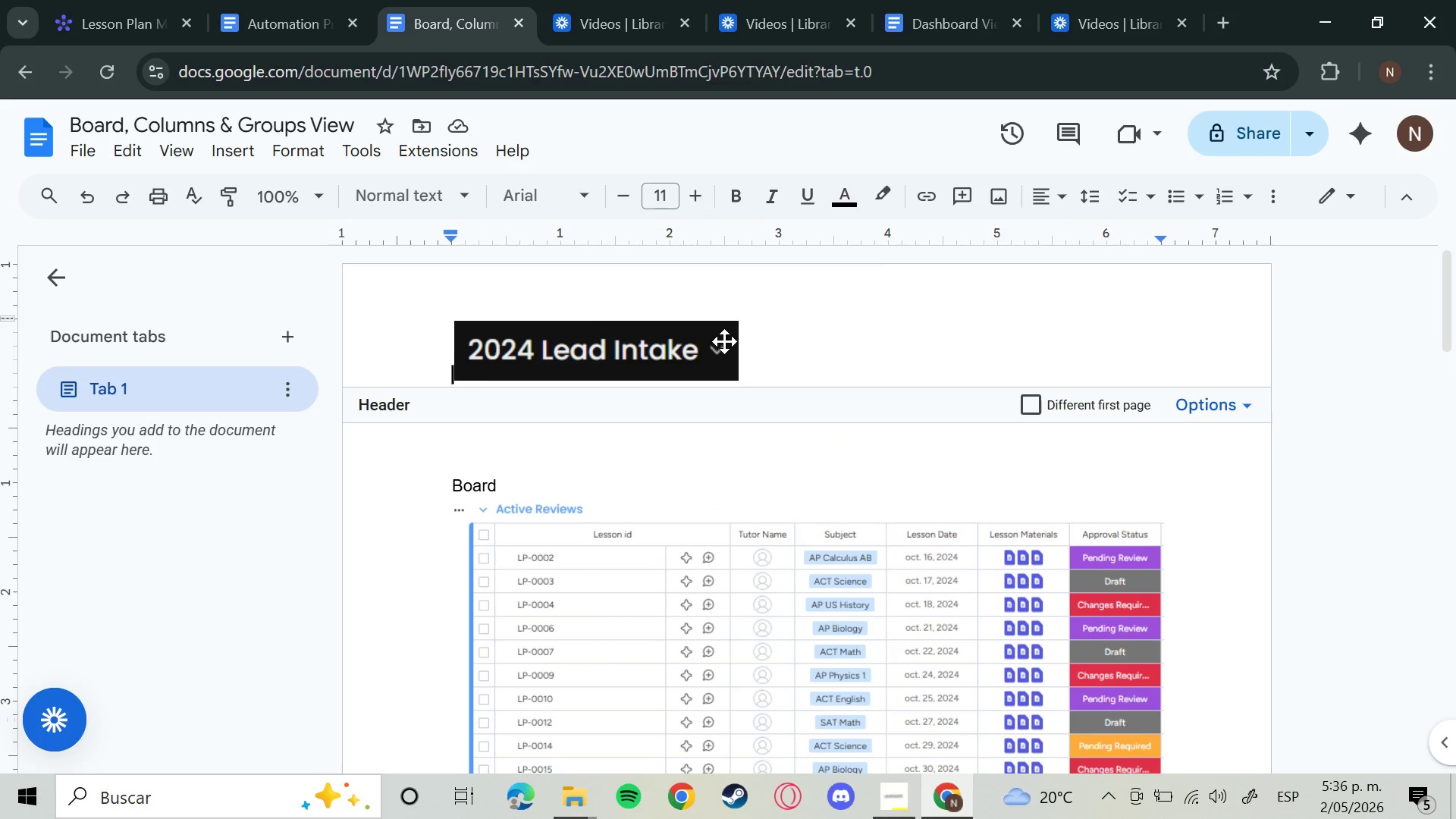 
double_click([721, 341])
 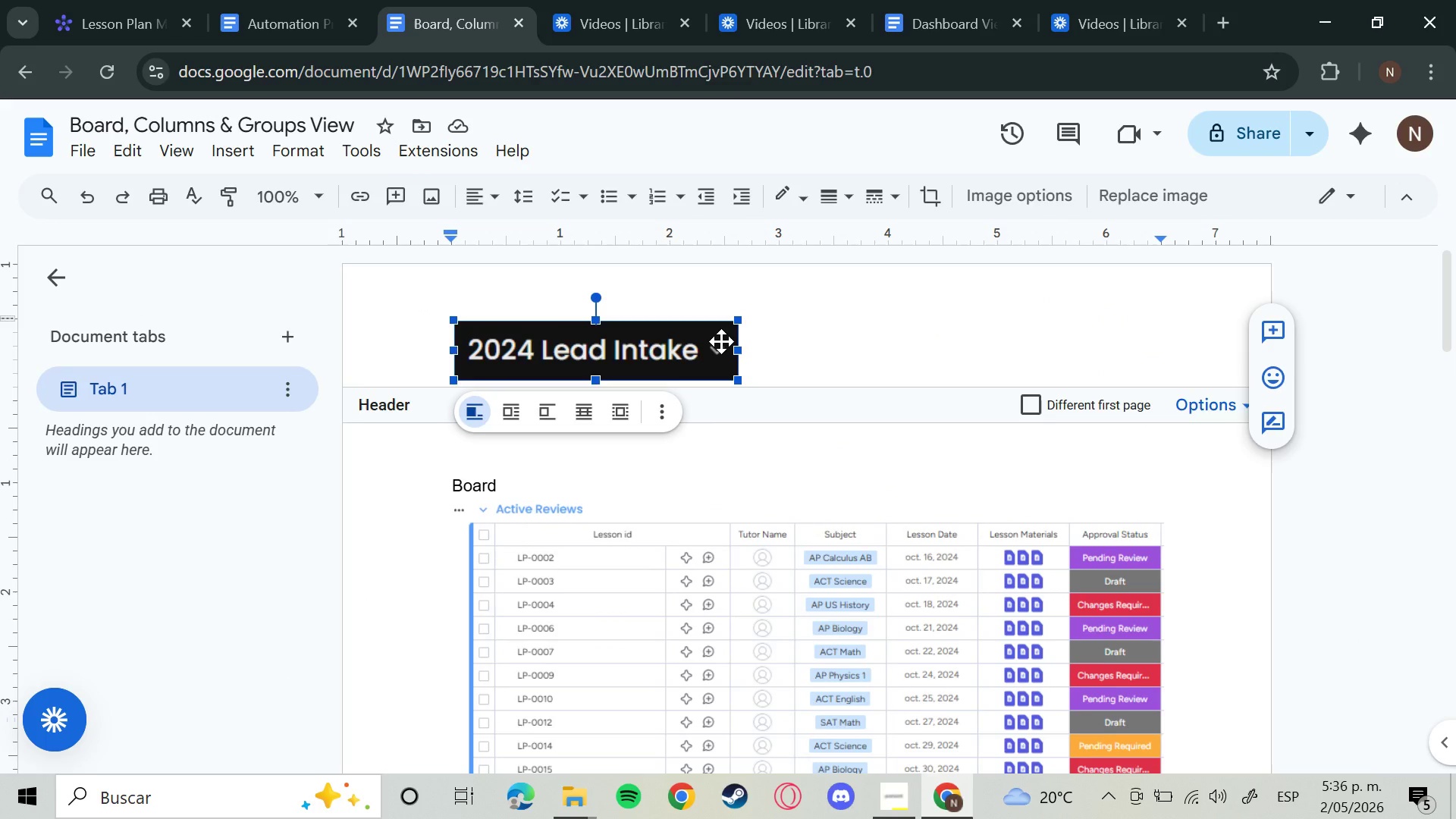 
key(Enter)
 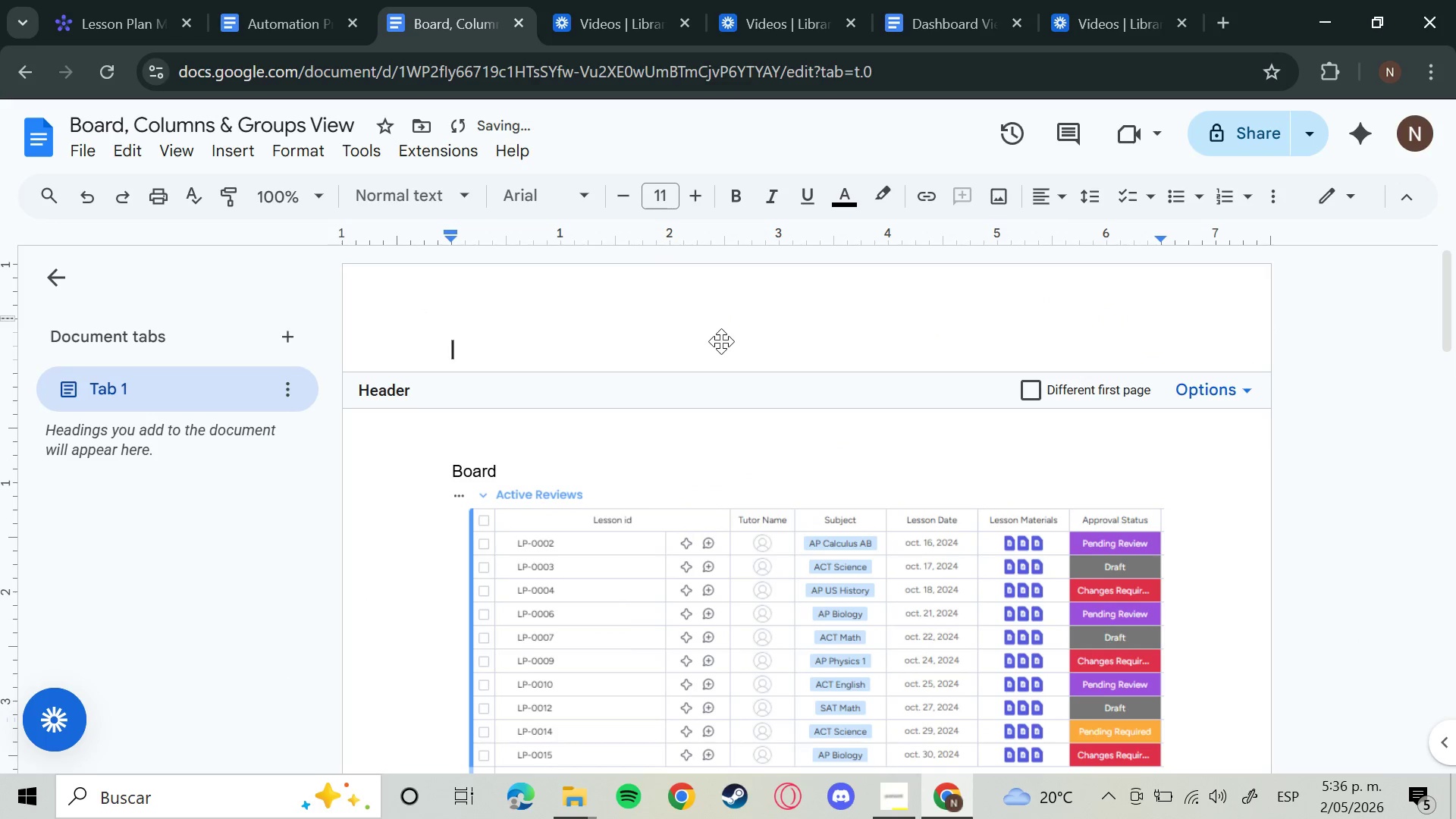 
key(Control+V)
 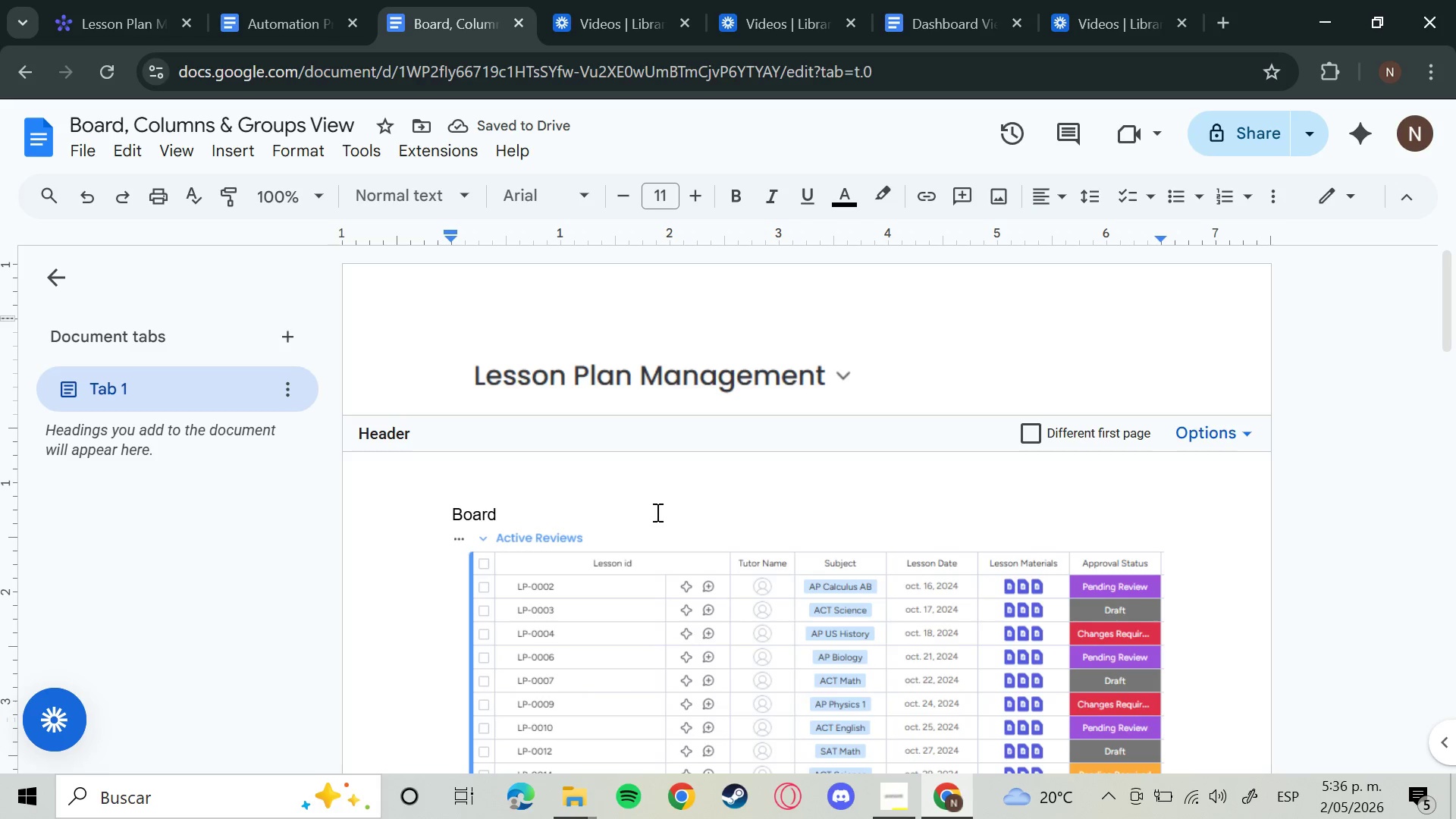 
wait(6.64)
 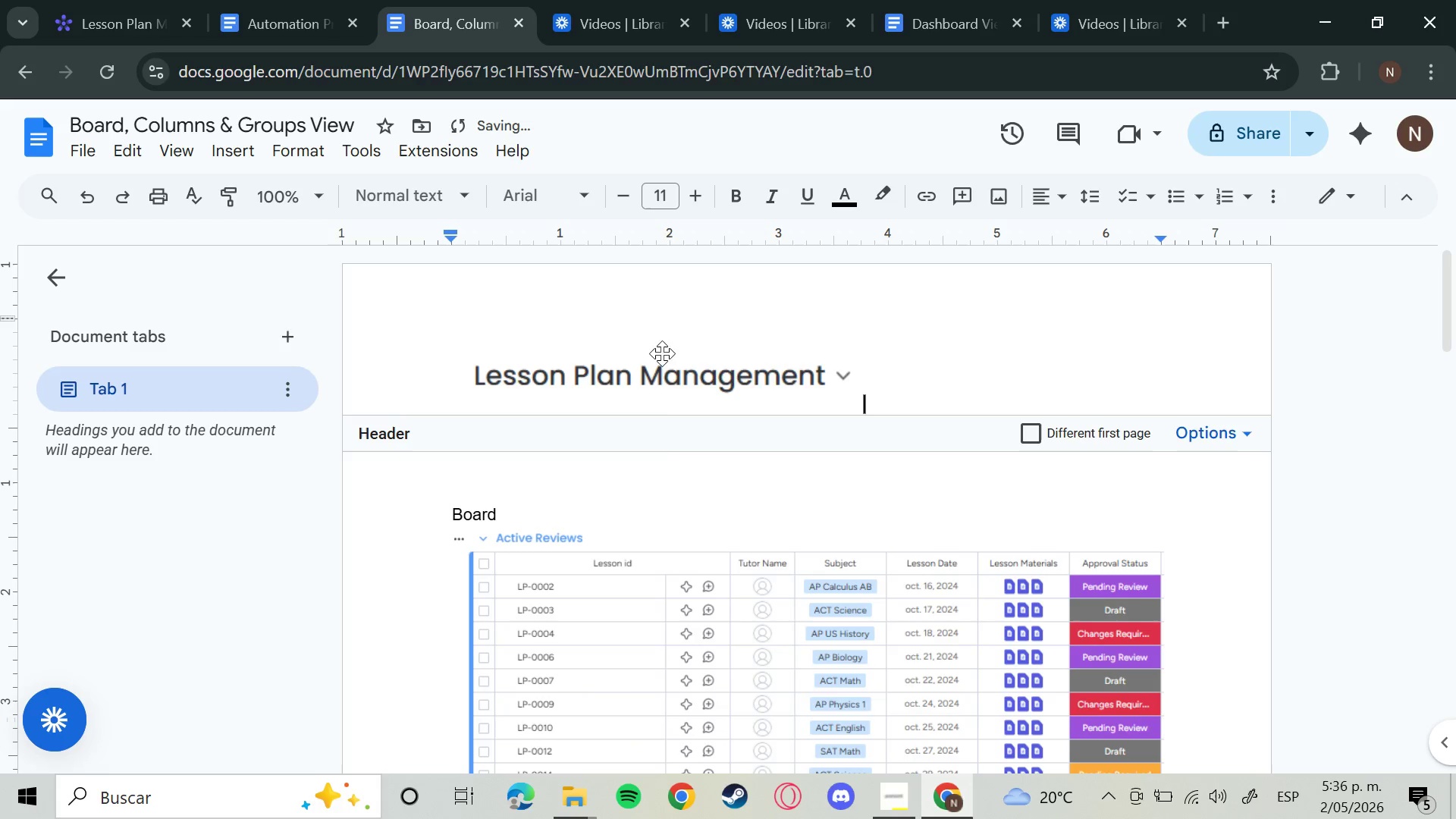 
scroll: coordinate [681, 617], scroll_direction: down, amount: 10.0
 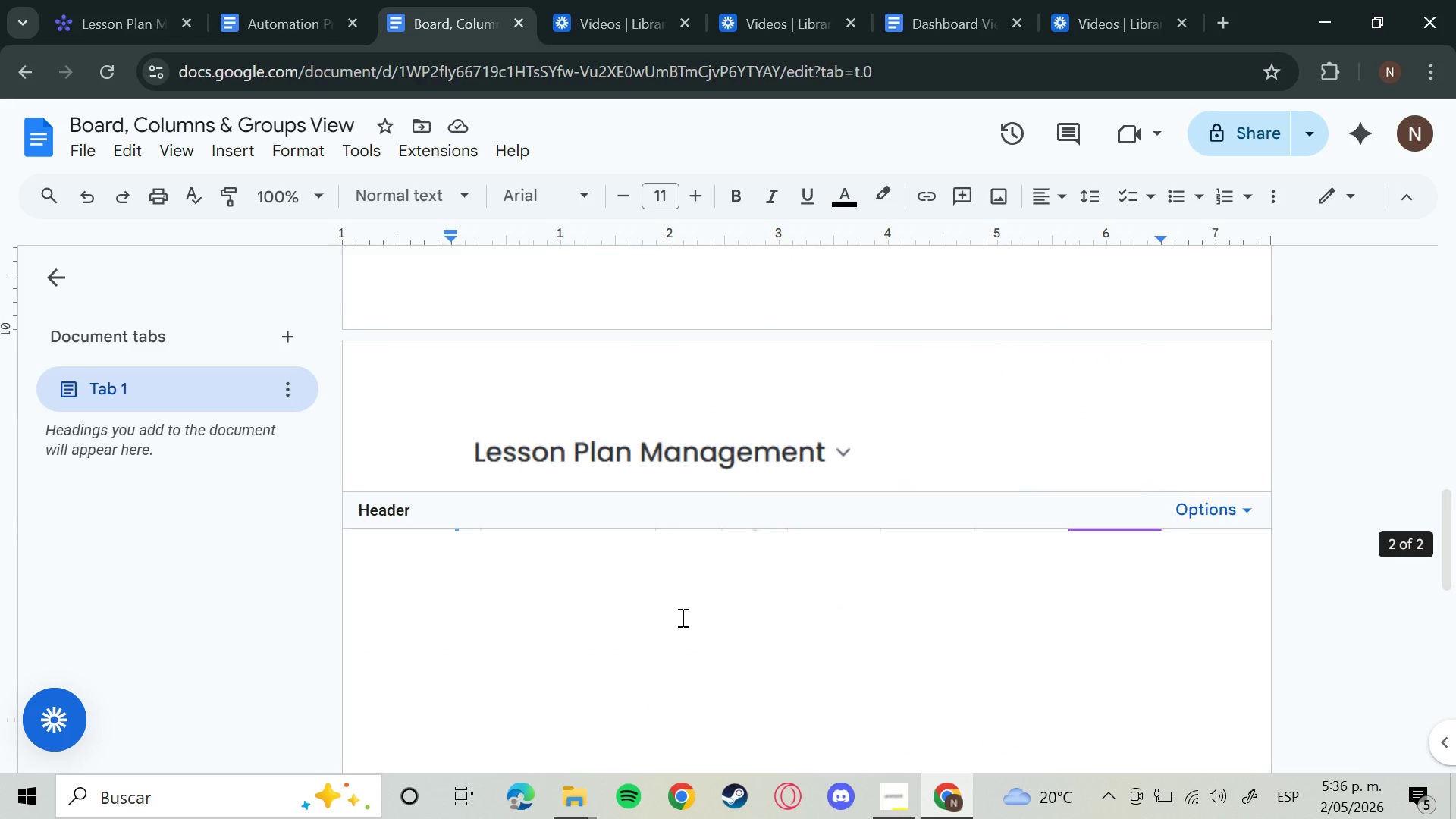 
scroll: coordinate [681, 617], scroll_direction: up, amount: 4.0
 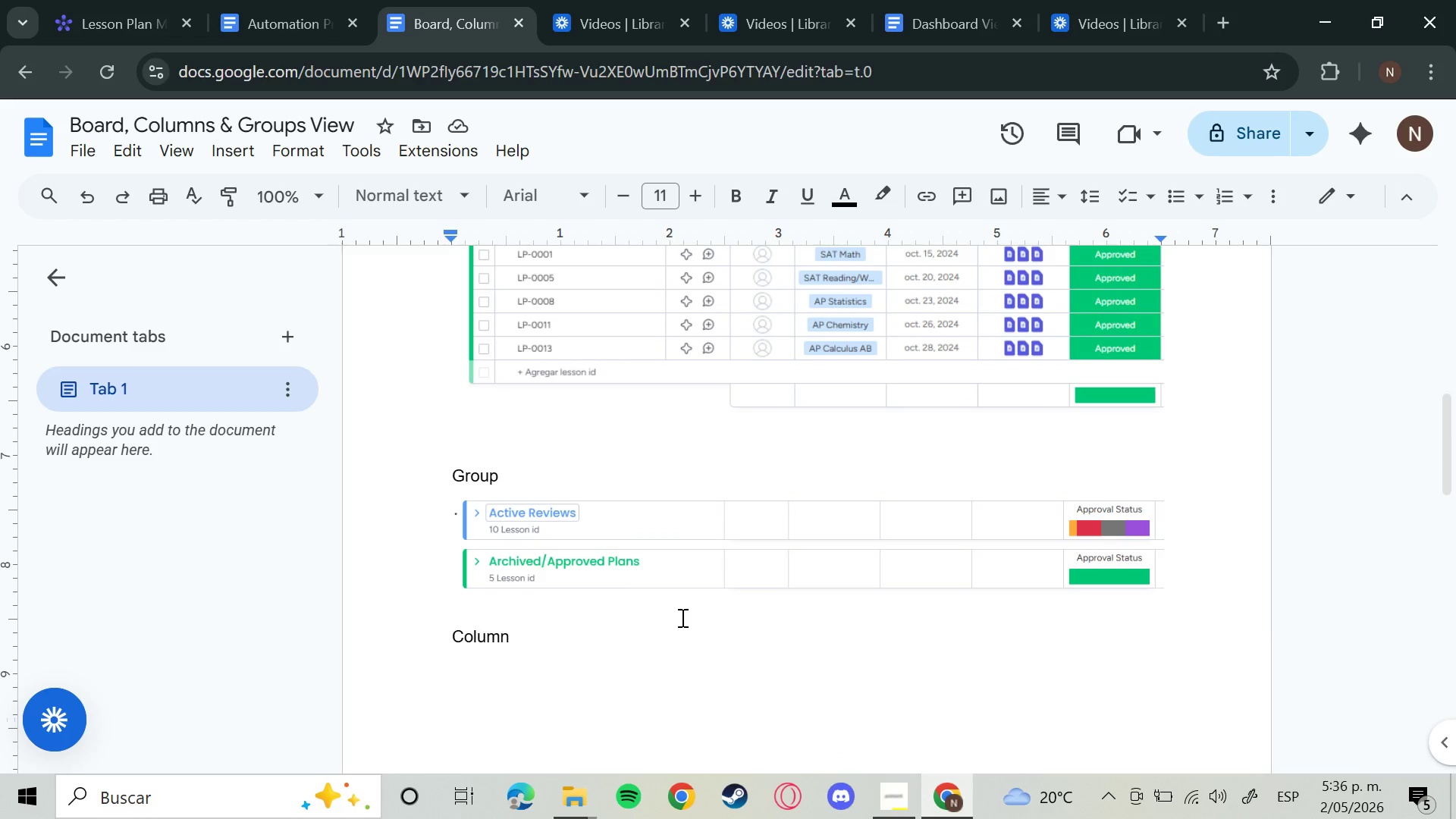 
scroll: coordinate [679, 617], scroll_direction: down, amount: 3.0
 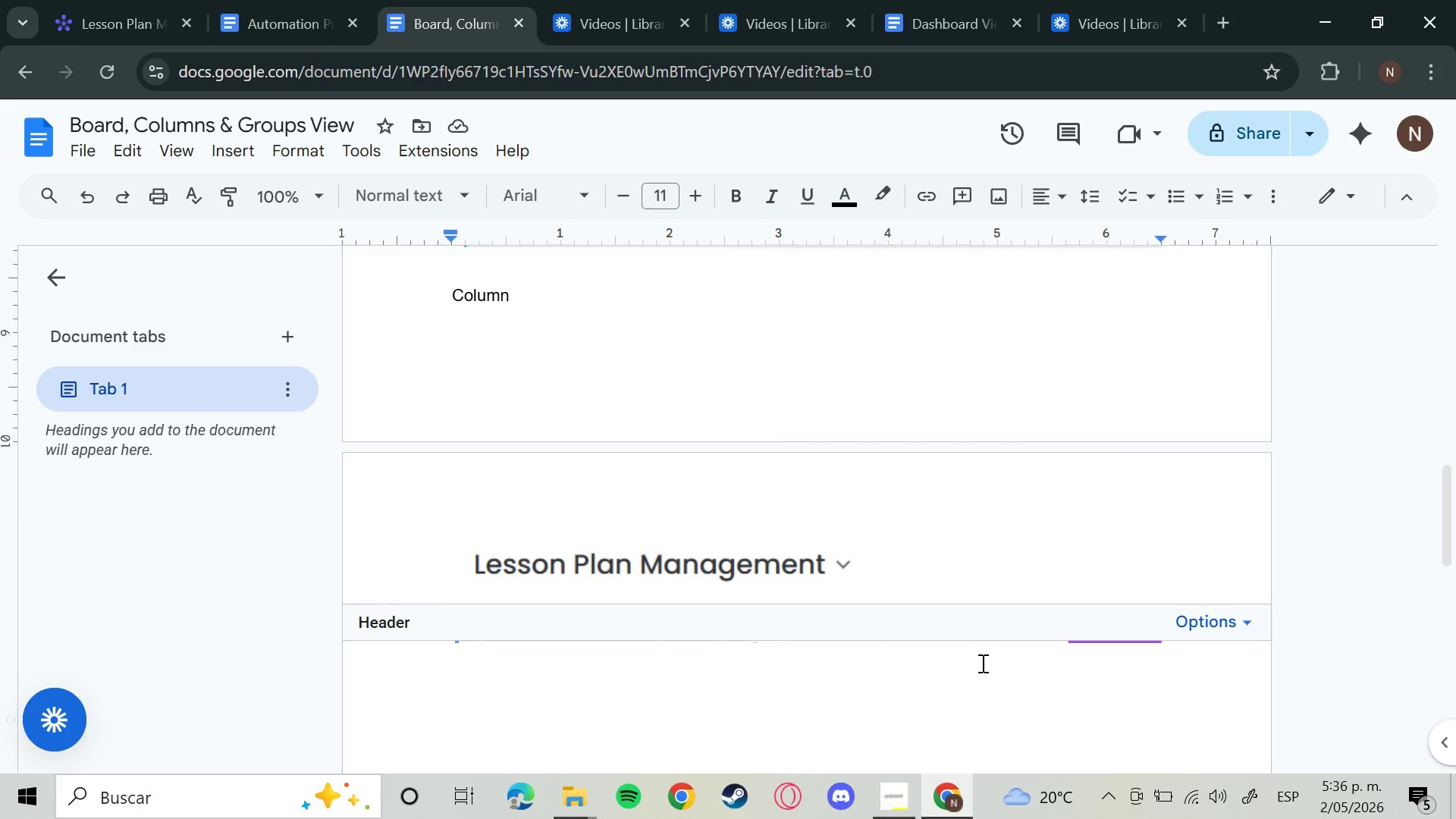 
left_click([981, 663])
 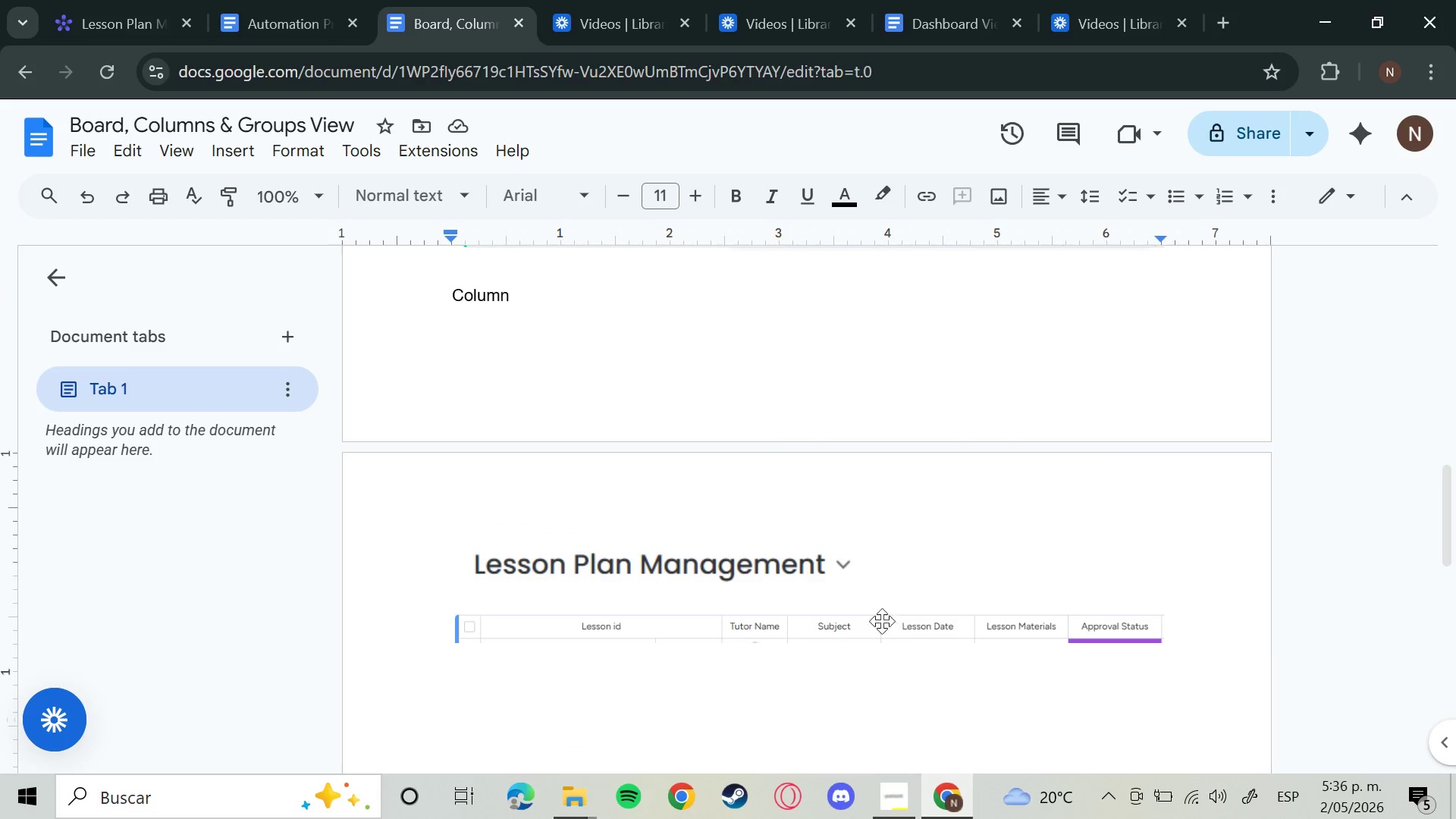 
left_click([821, 620])
 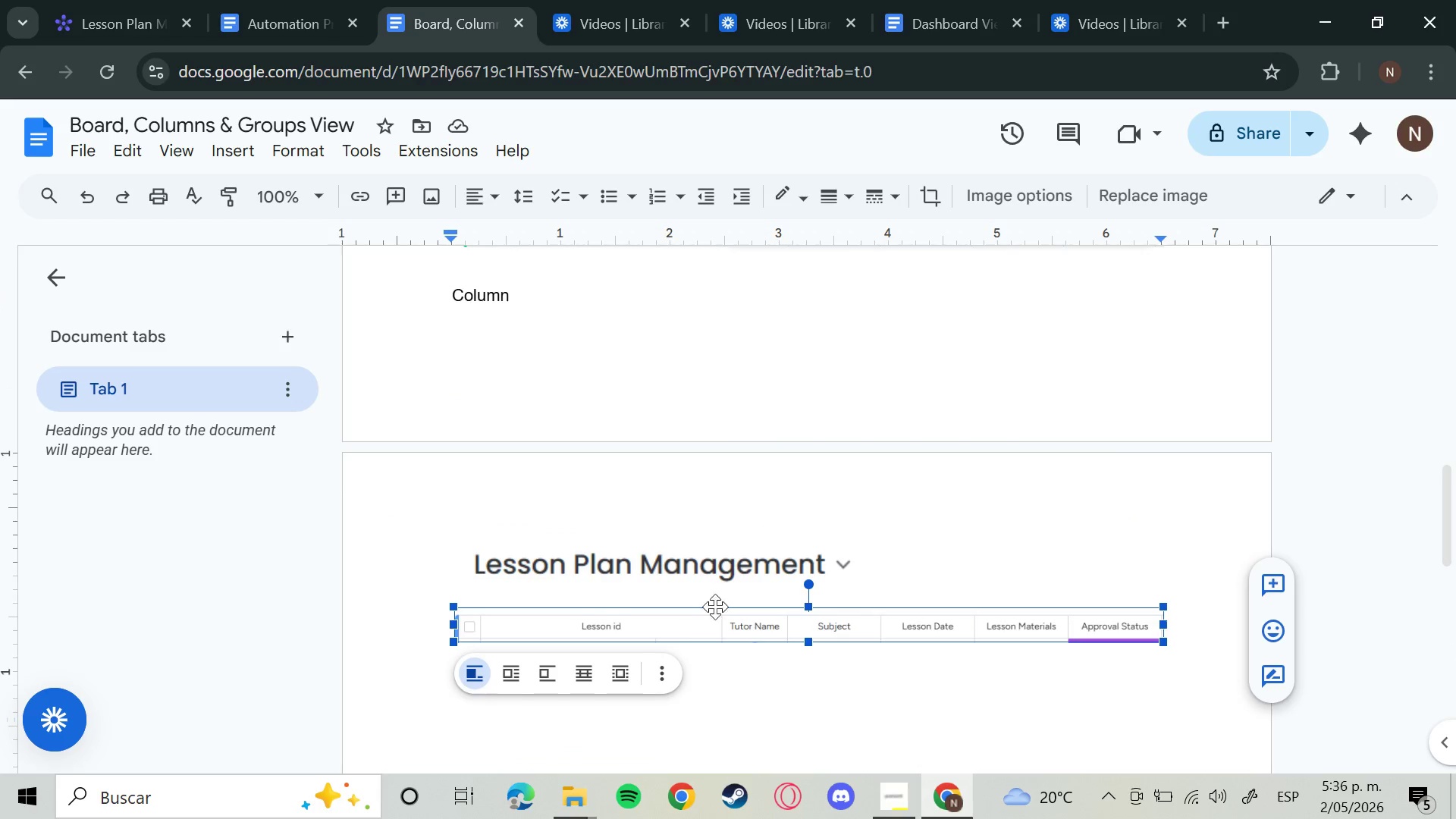 
scroll: coordinate [723, 603], scroll_direction: up, amount: 10.0
 